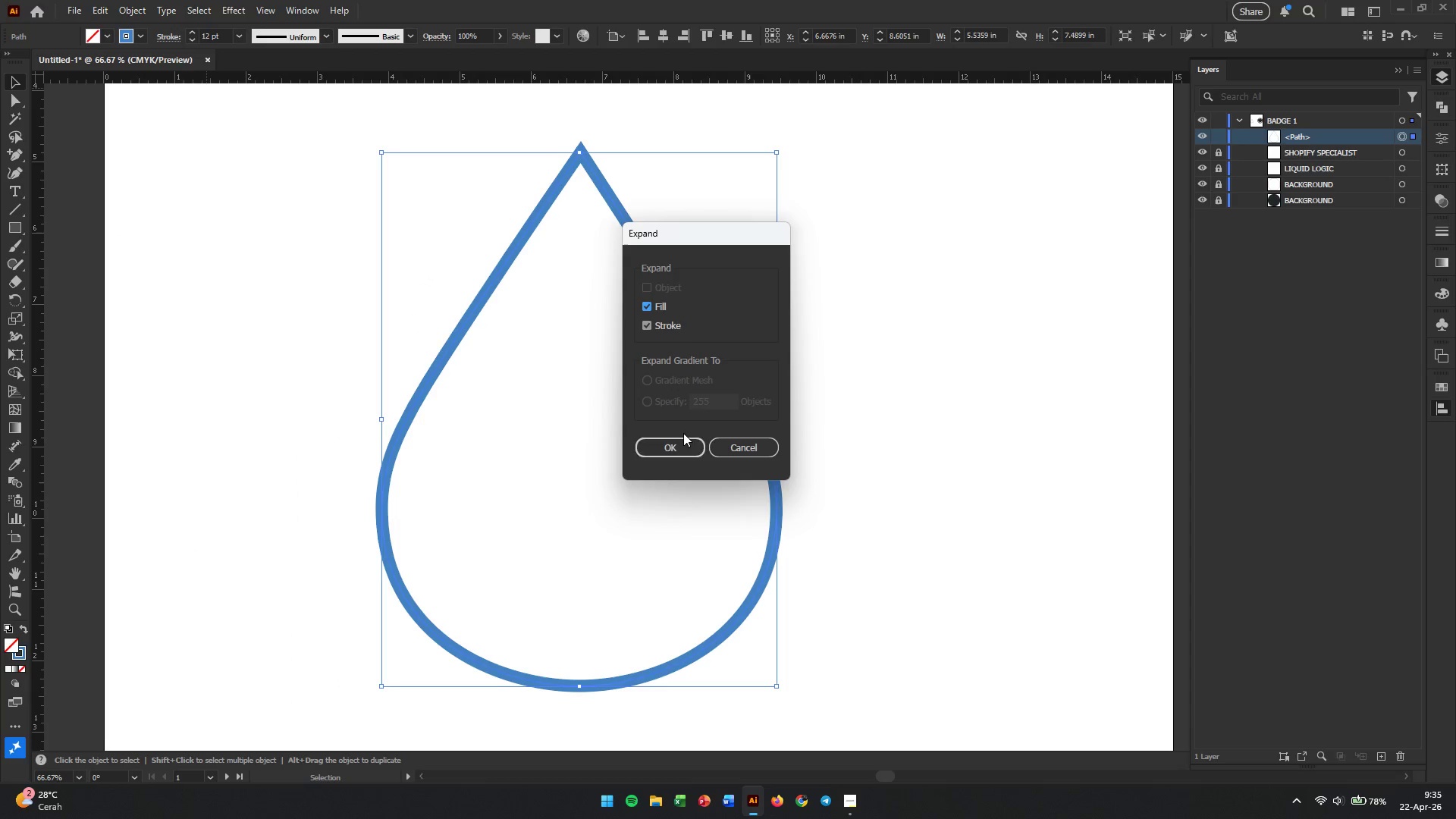 
left_click([680, 443])
 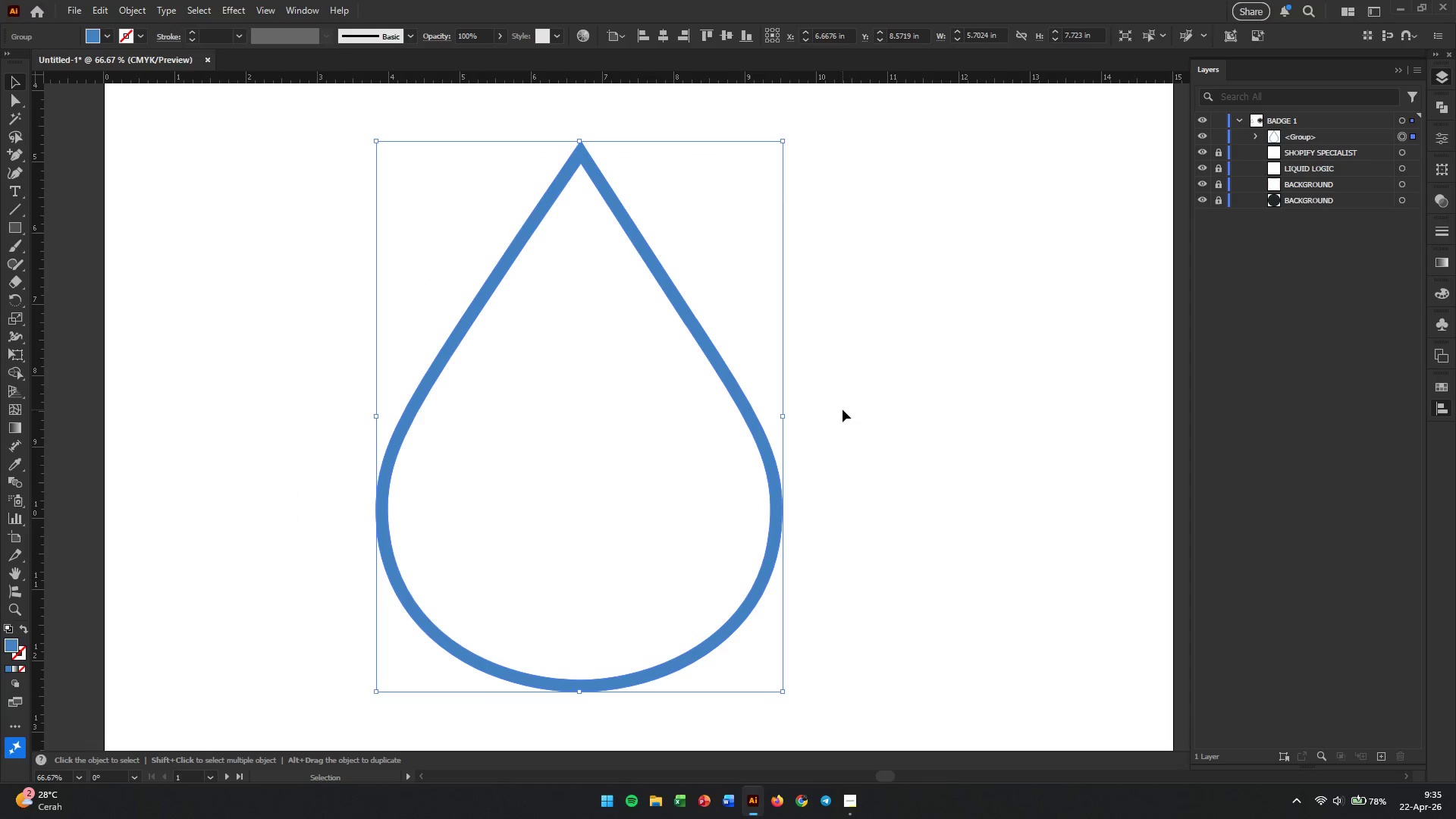 
left_click([843, 410])
 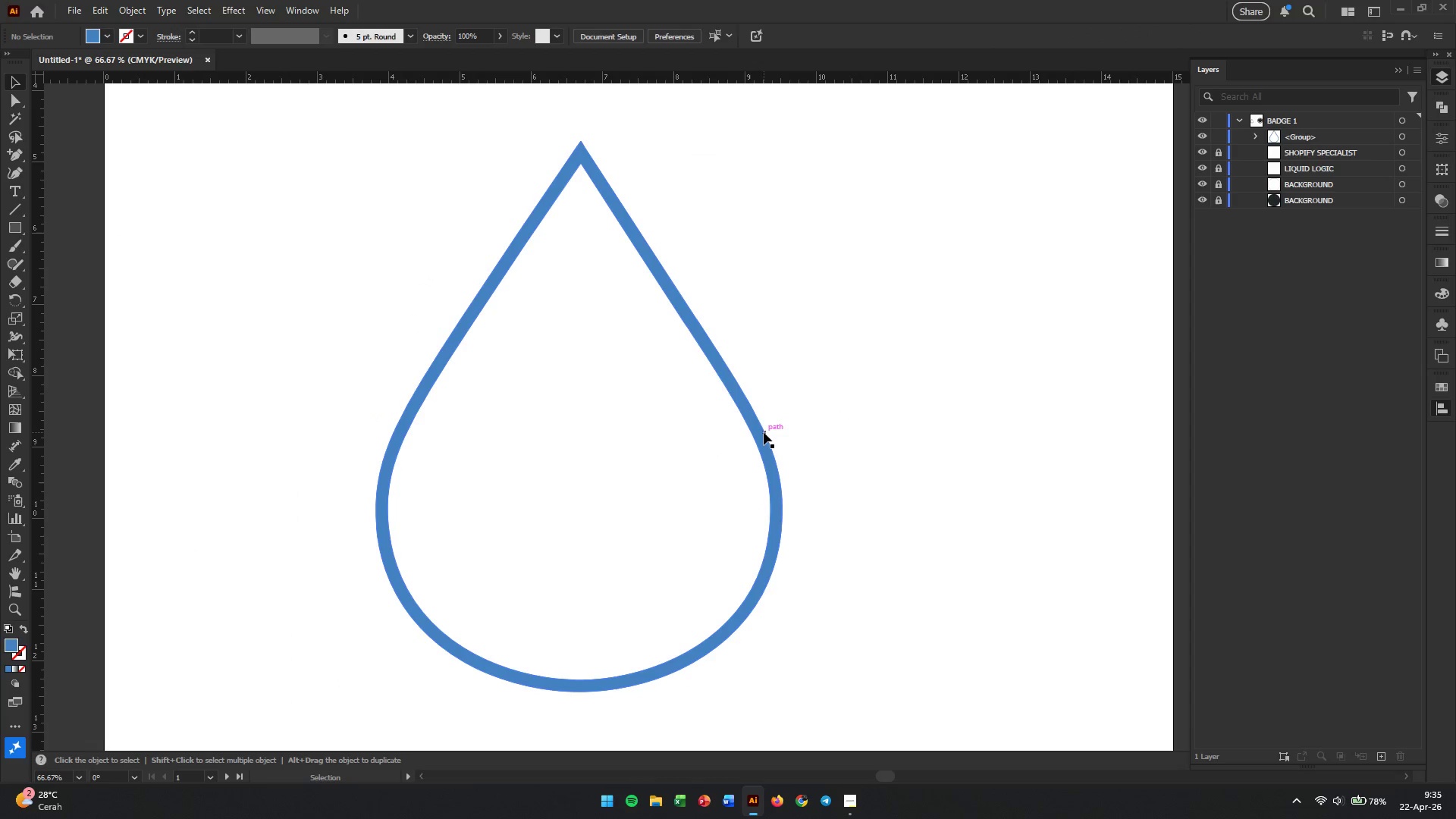 
left_click([764, 432])
 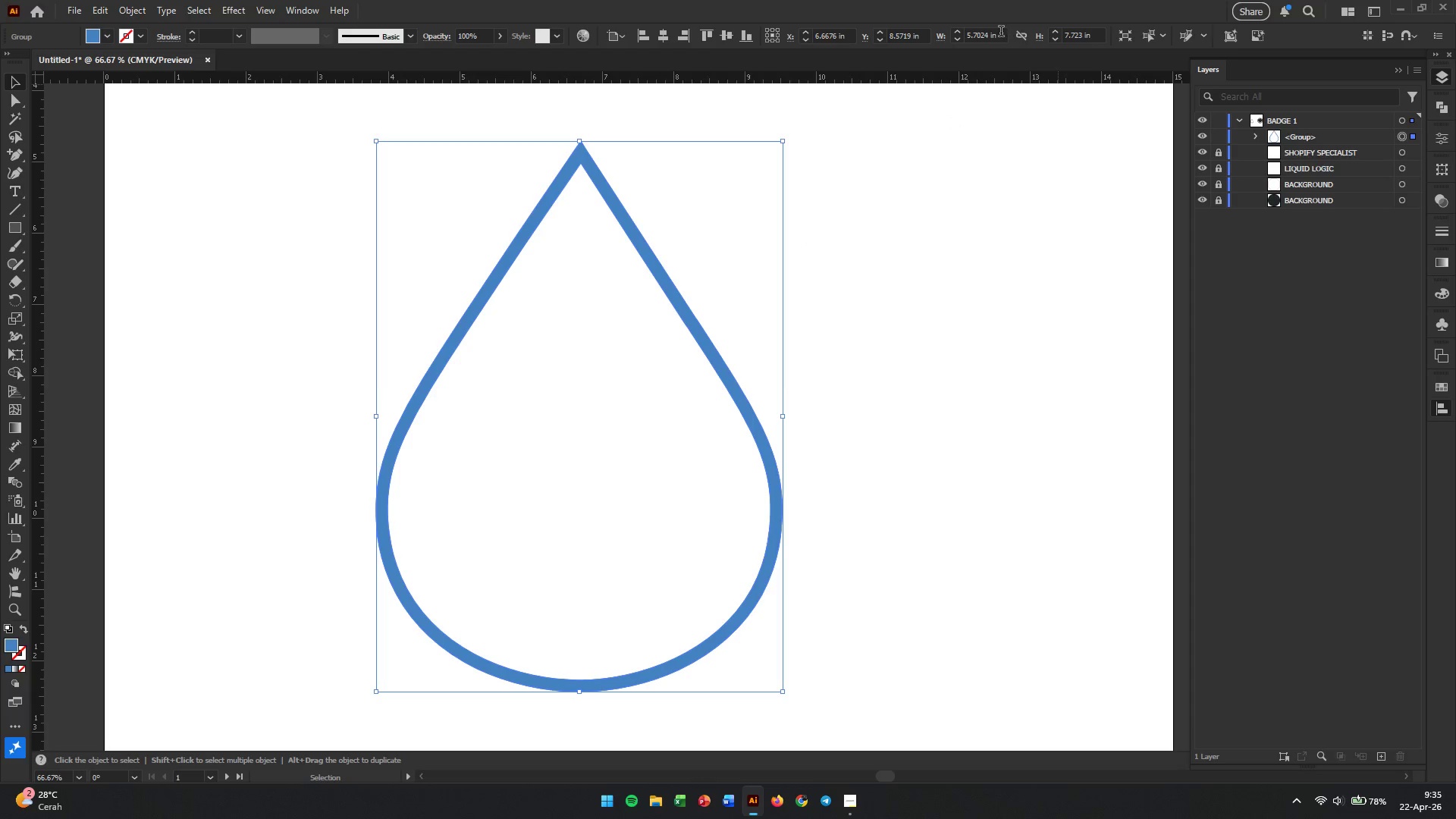 
wait(12.47)
 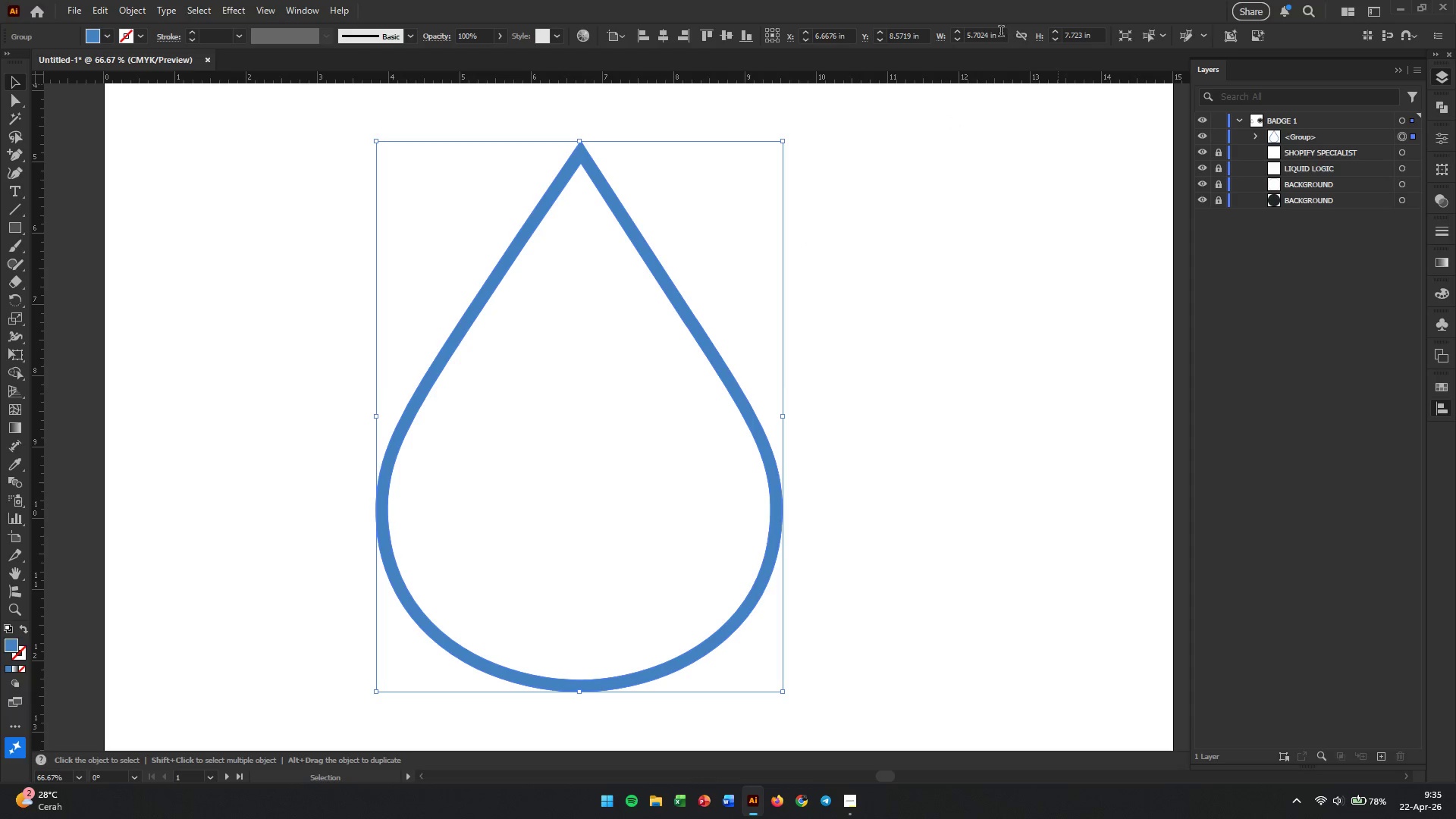 
left_click([1018, 36])
 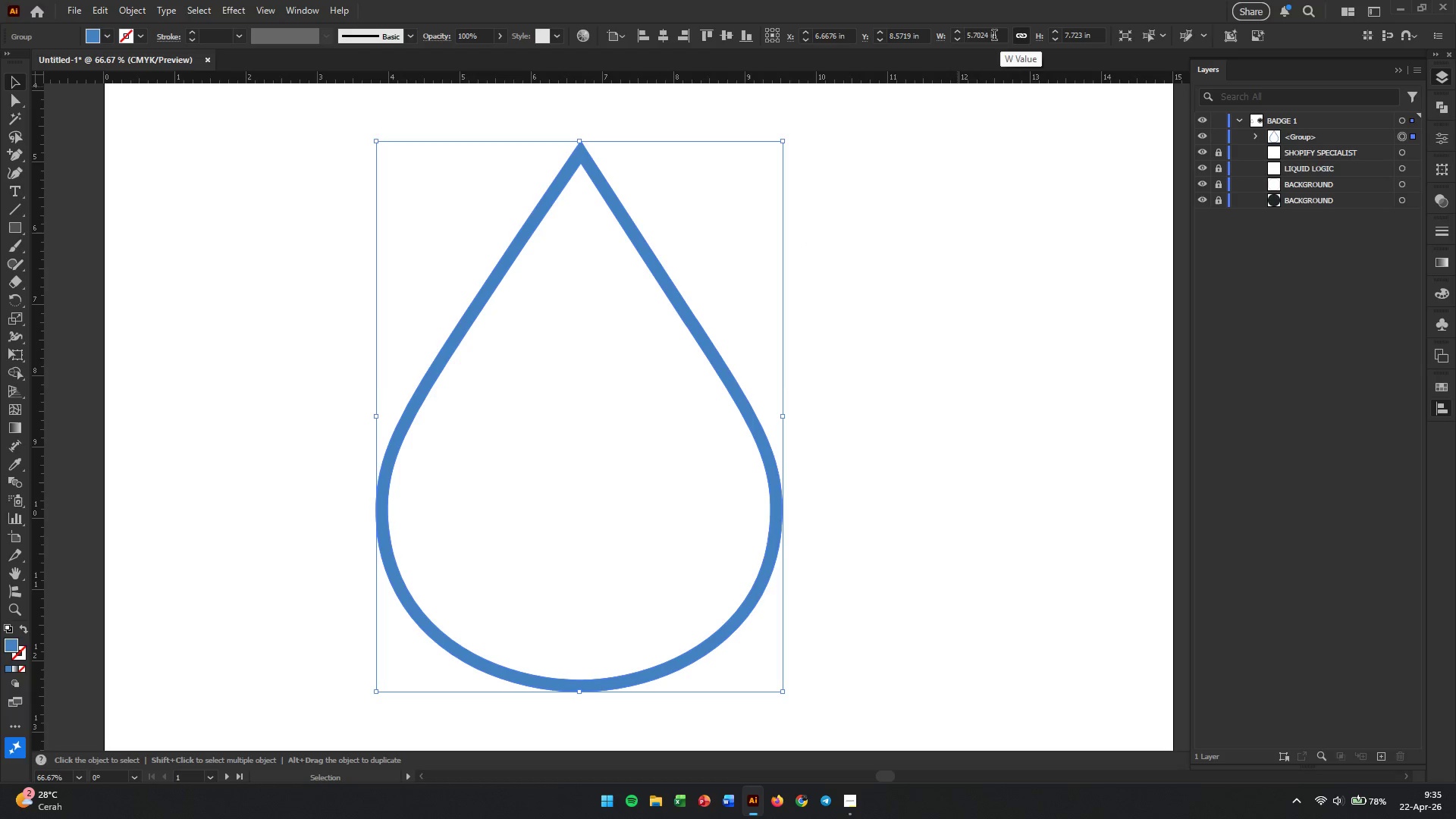 
double_click([994, 36])
 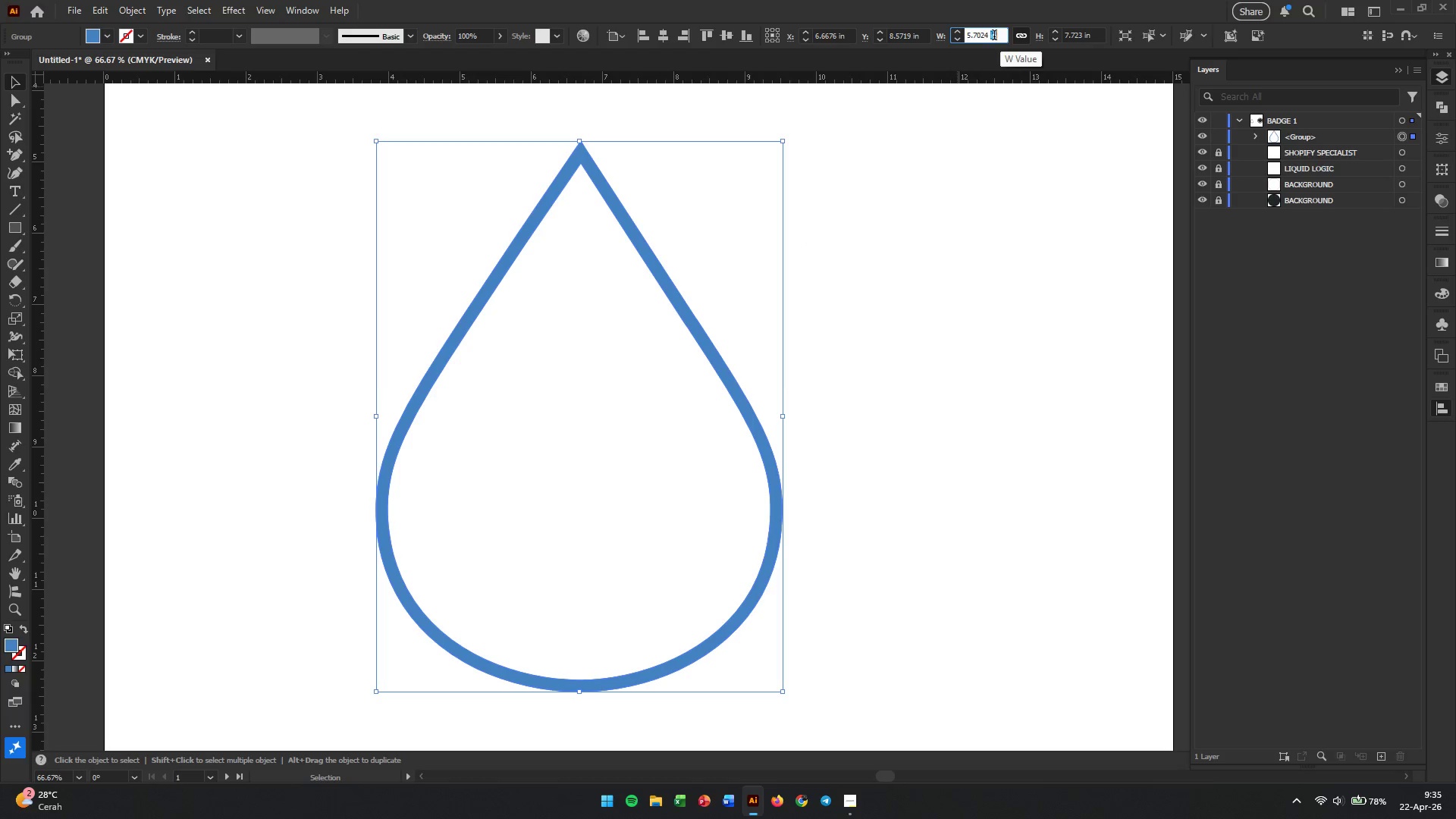 
triple_click([994, 36])
 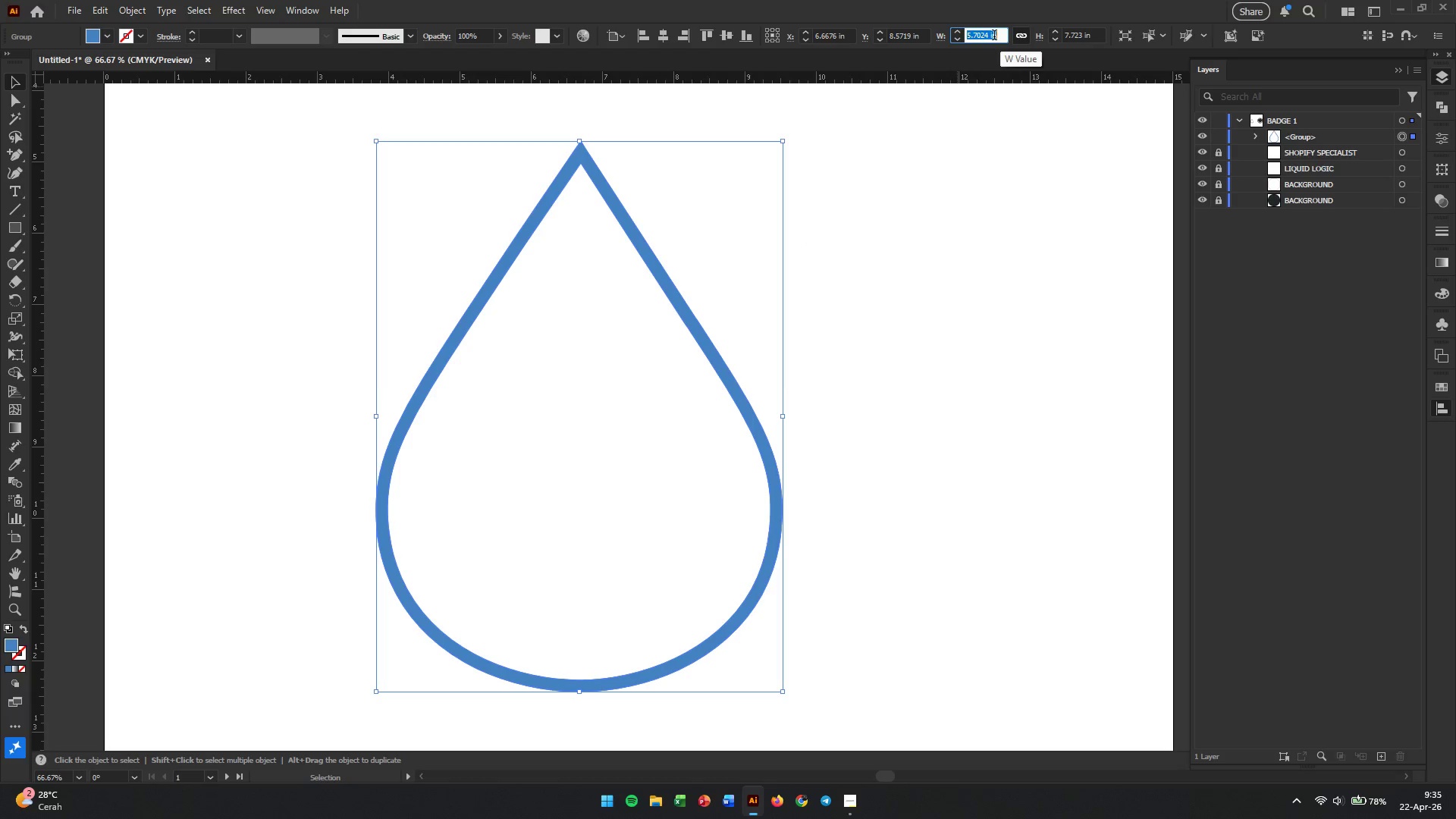 
triple_click([994, 36])
 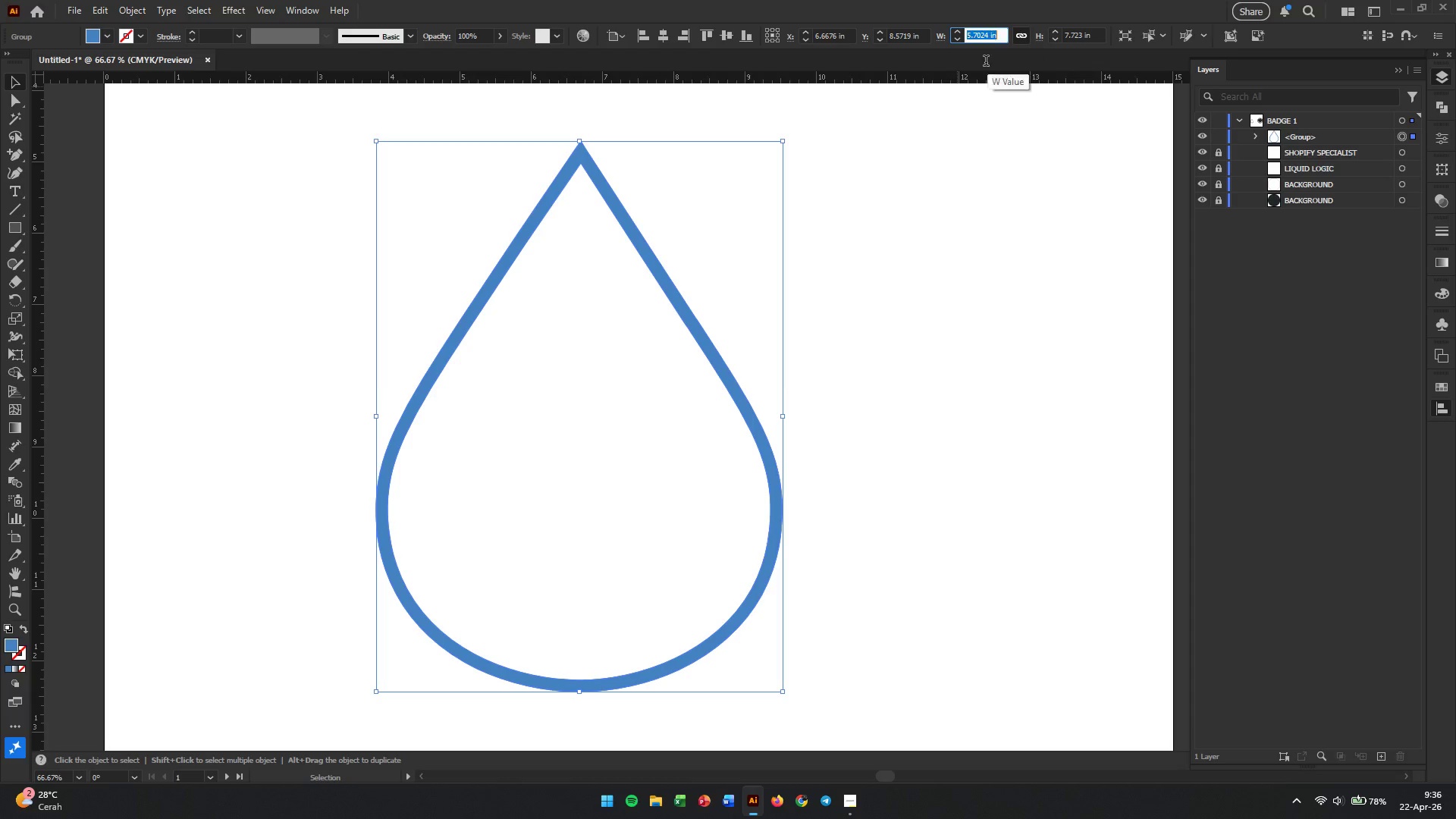 
left_click([874, 222])
 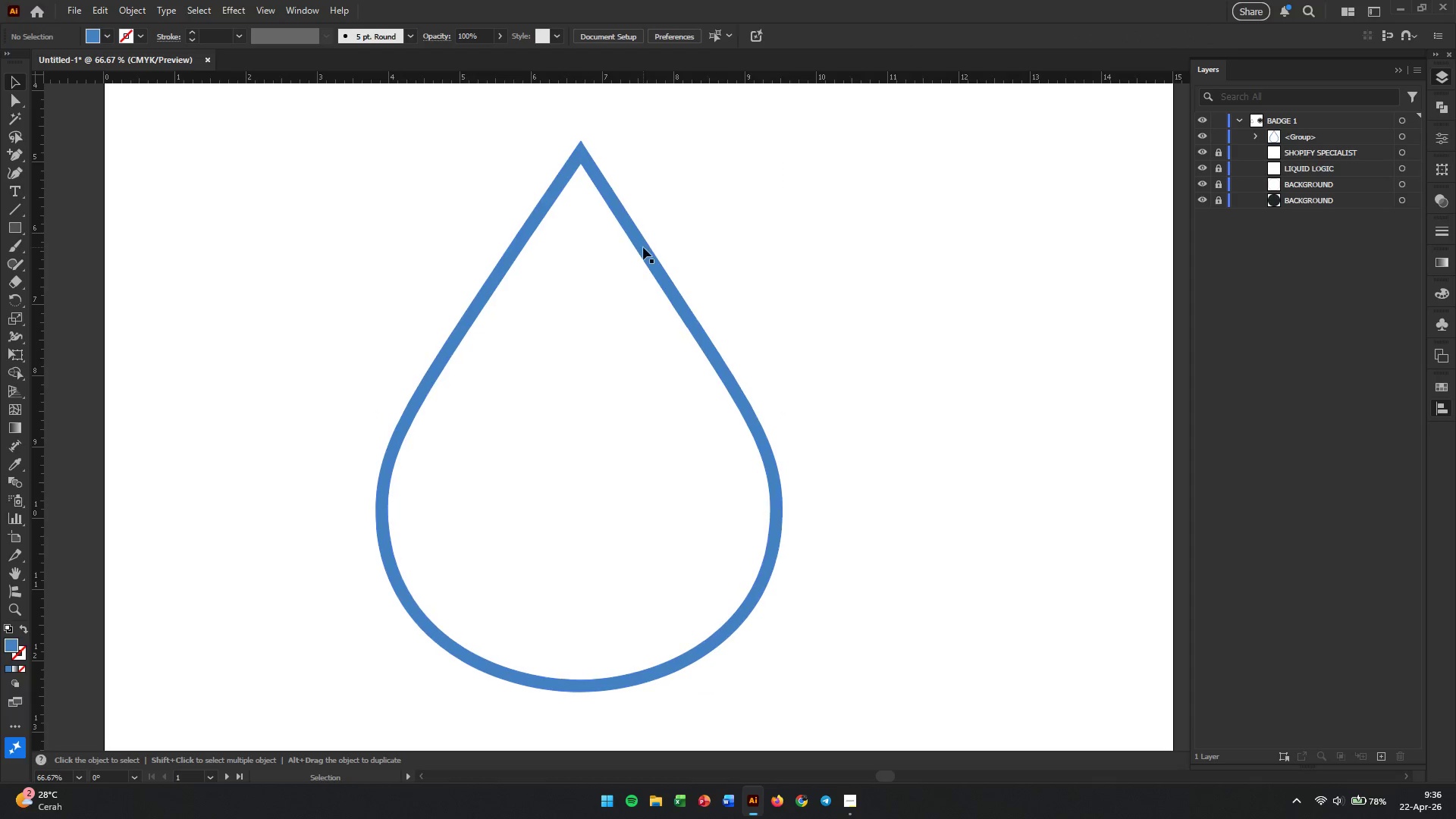 
left_click([643, 247])
 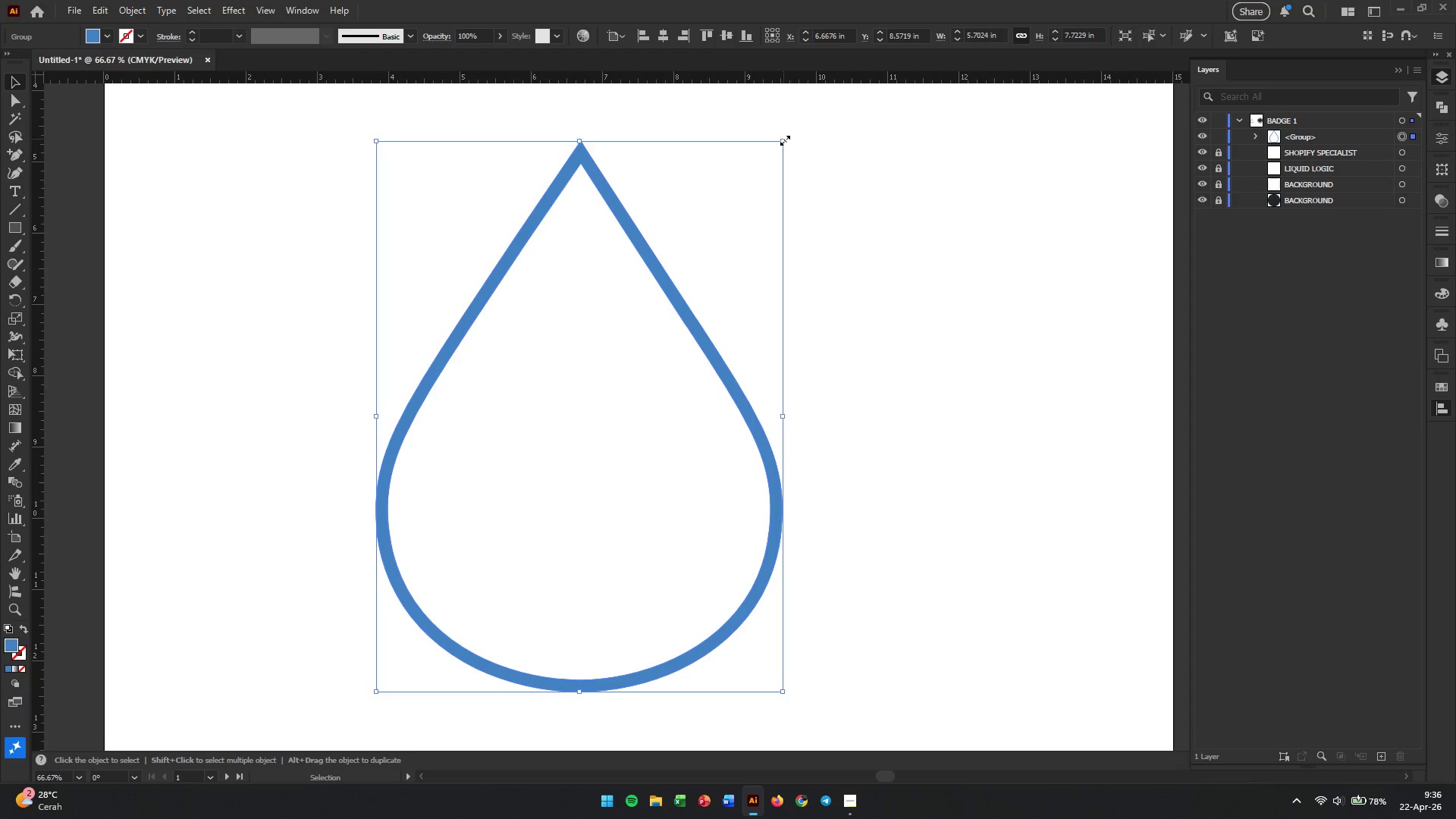 
key(Control+C)
 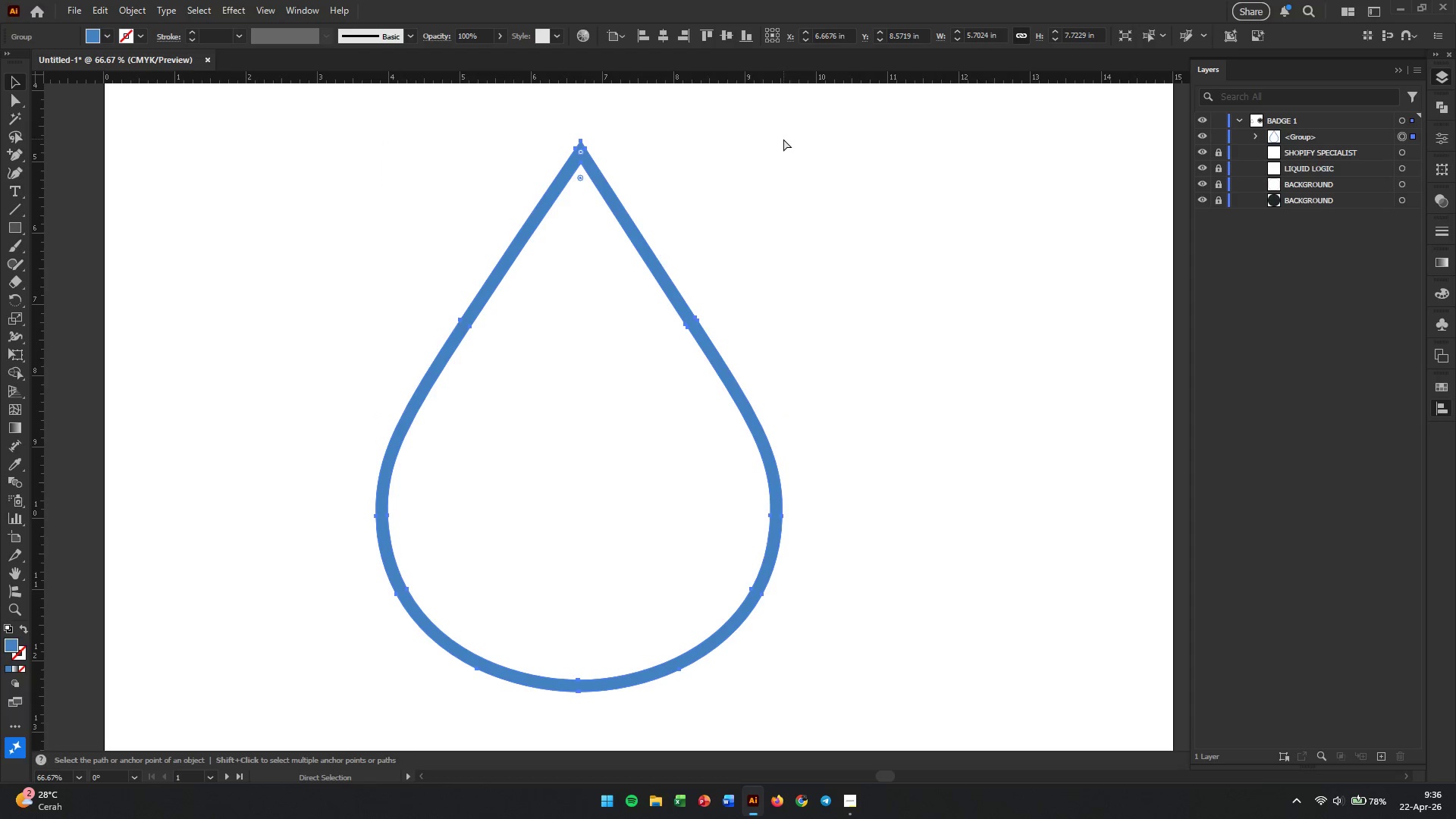 
key(Control+V)
 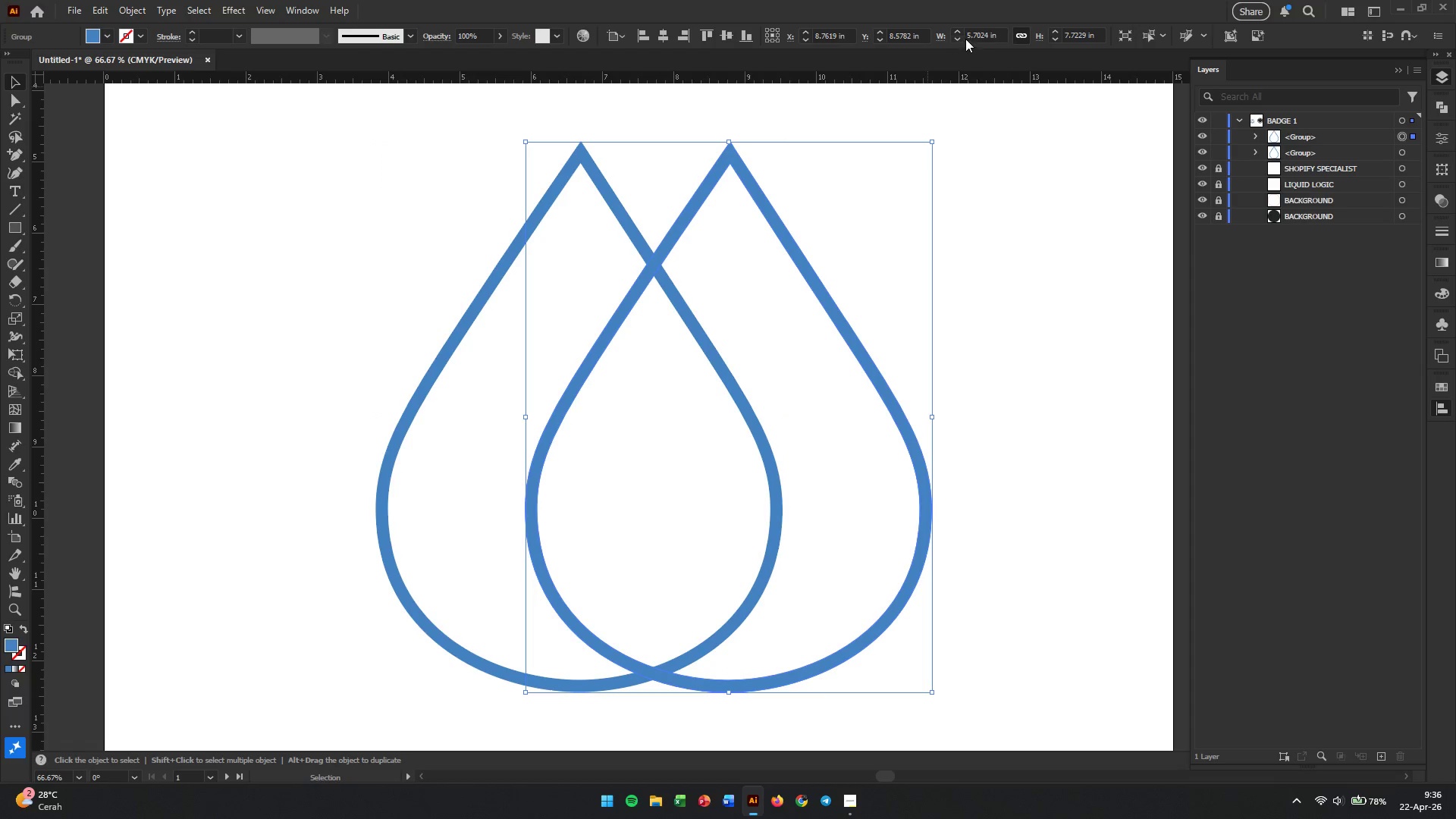 
double_click([968, 36])
 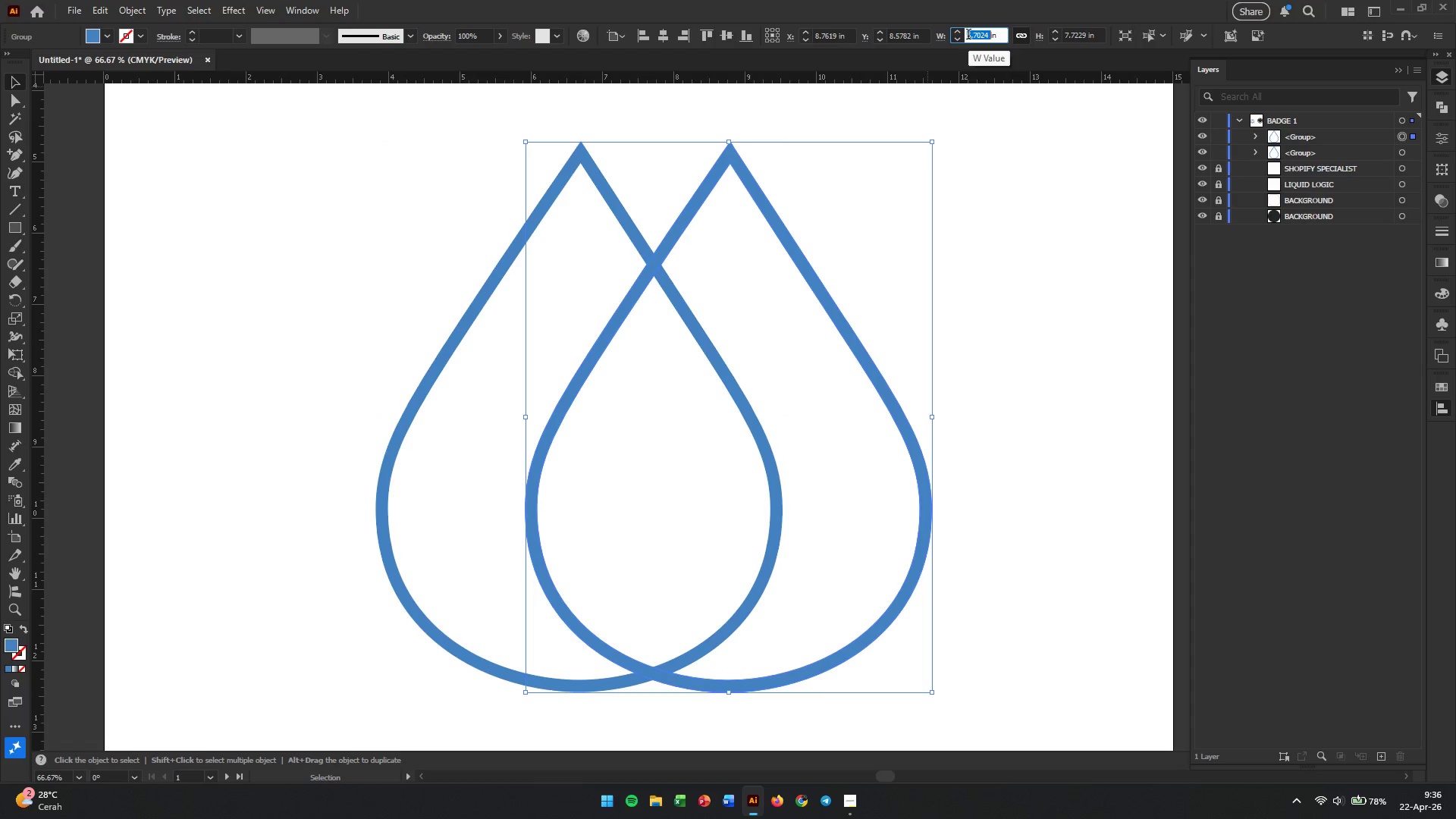 
key(Numpad3)
 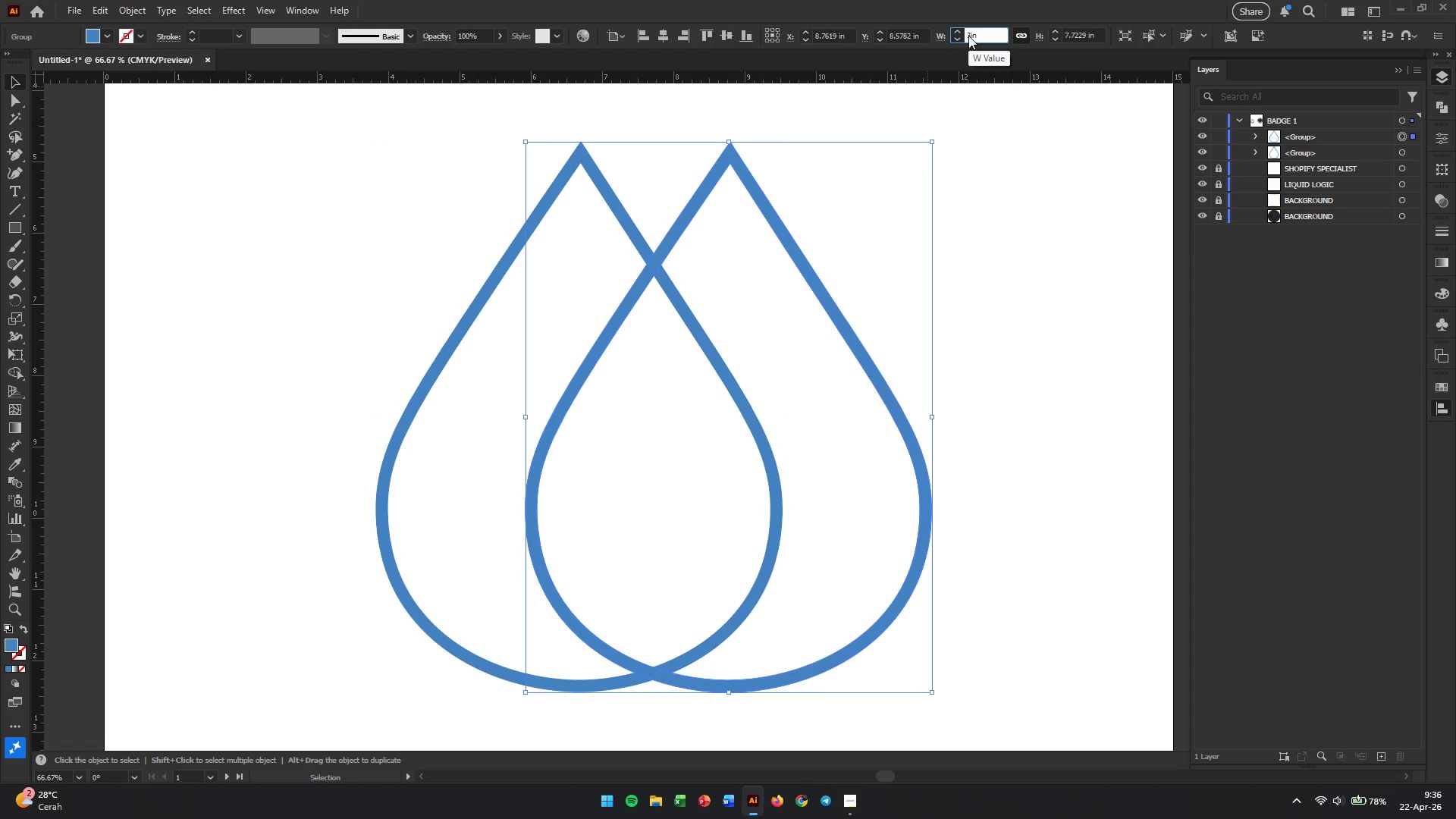 
key(Tab)
 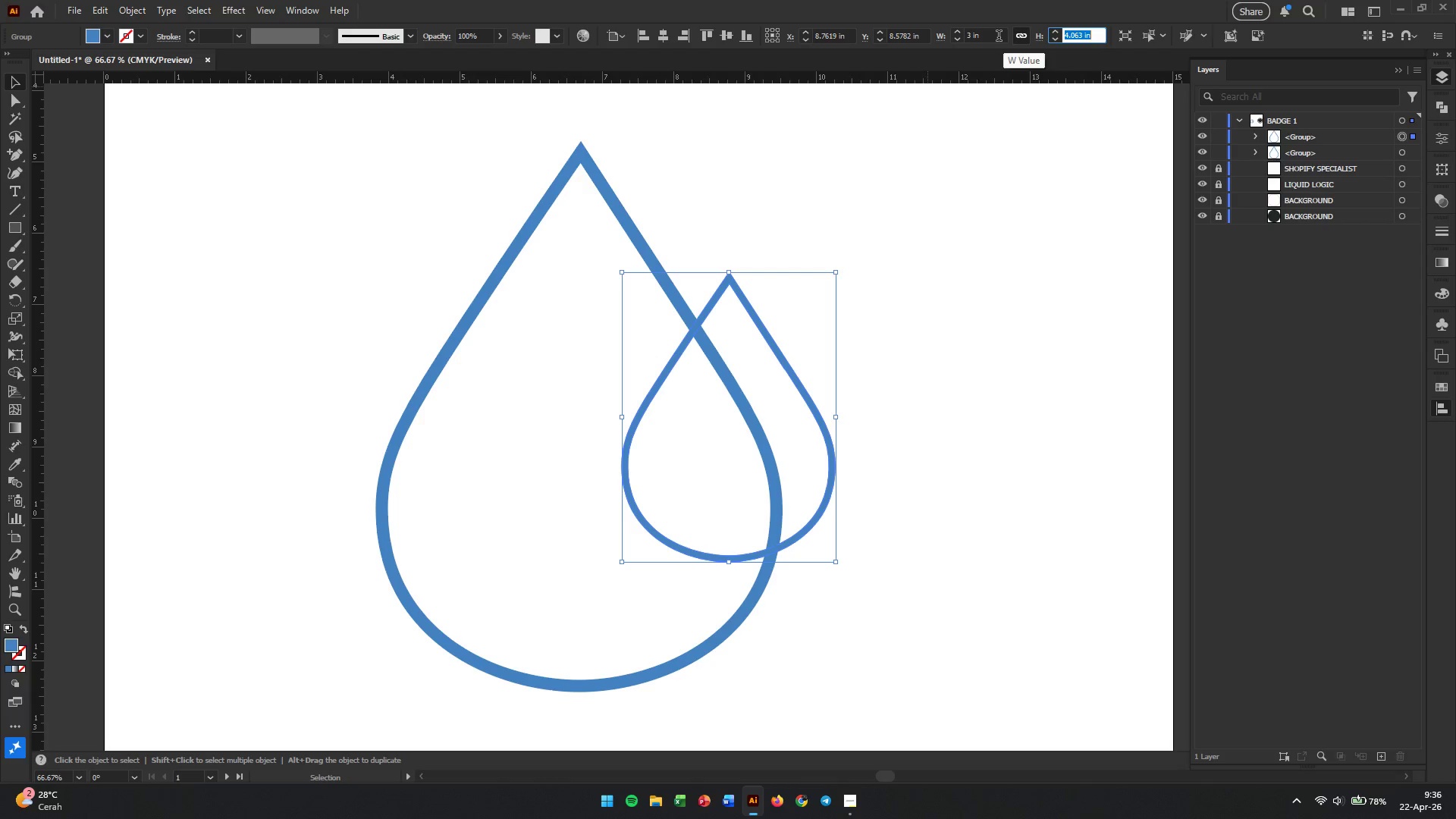 
wait(10.47)
 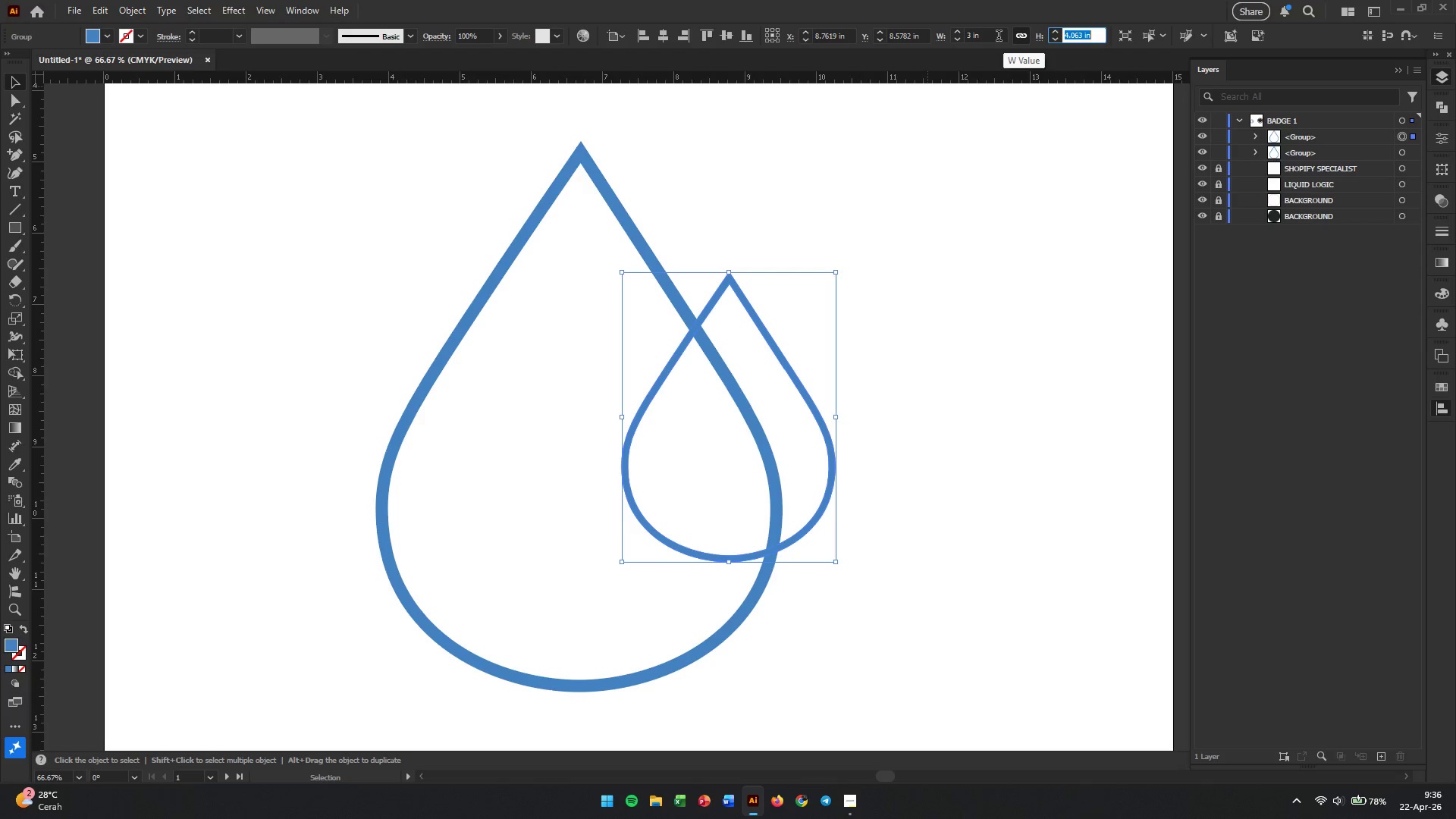 
double_click([983, 38])
 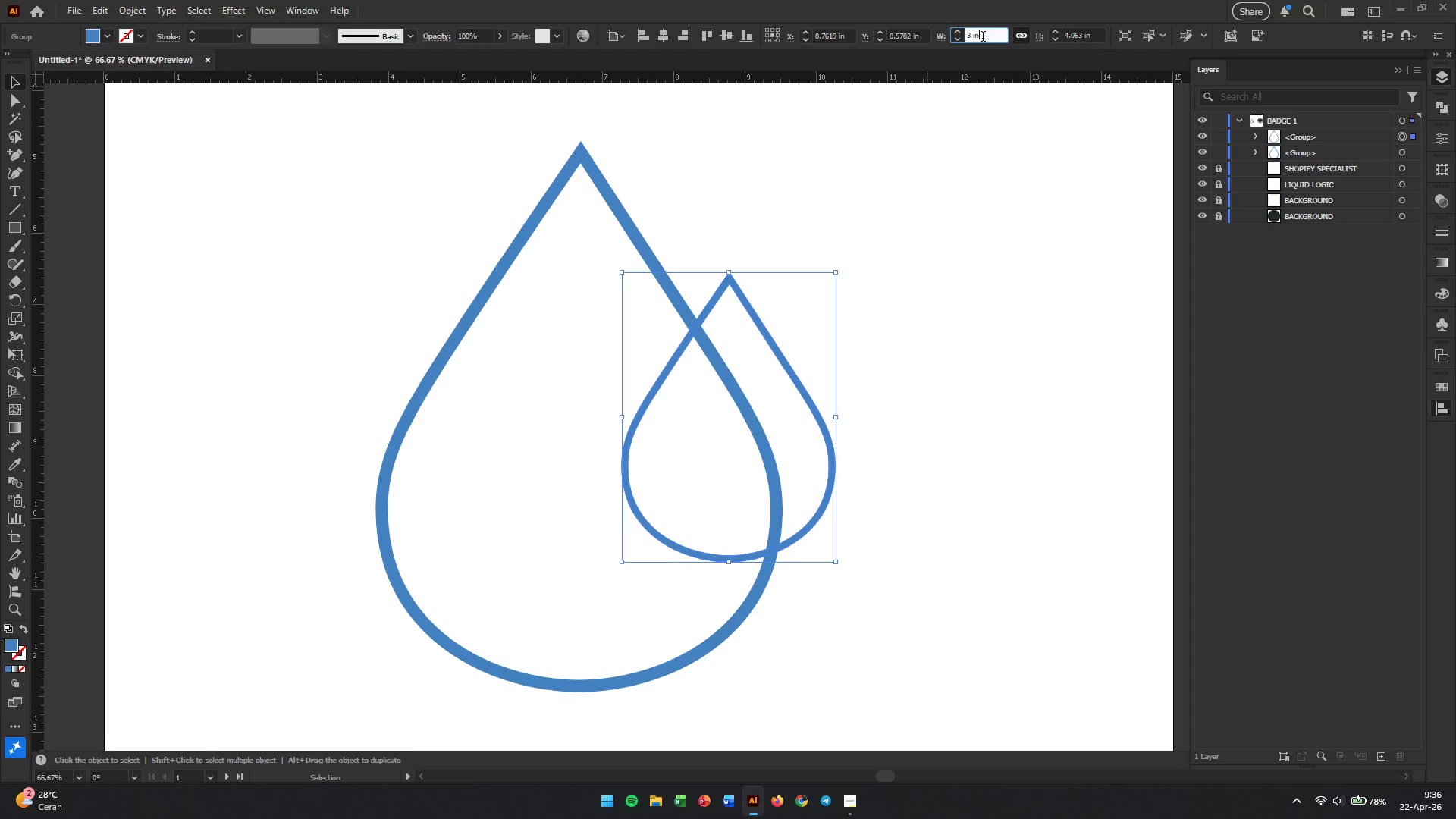 
triple_click([983, 38])
 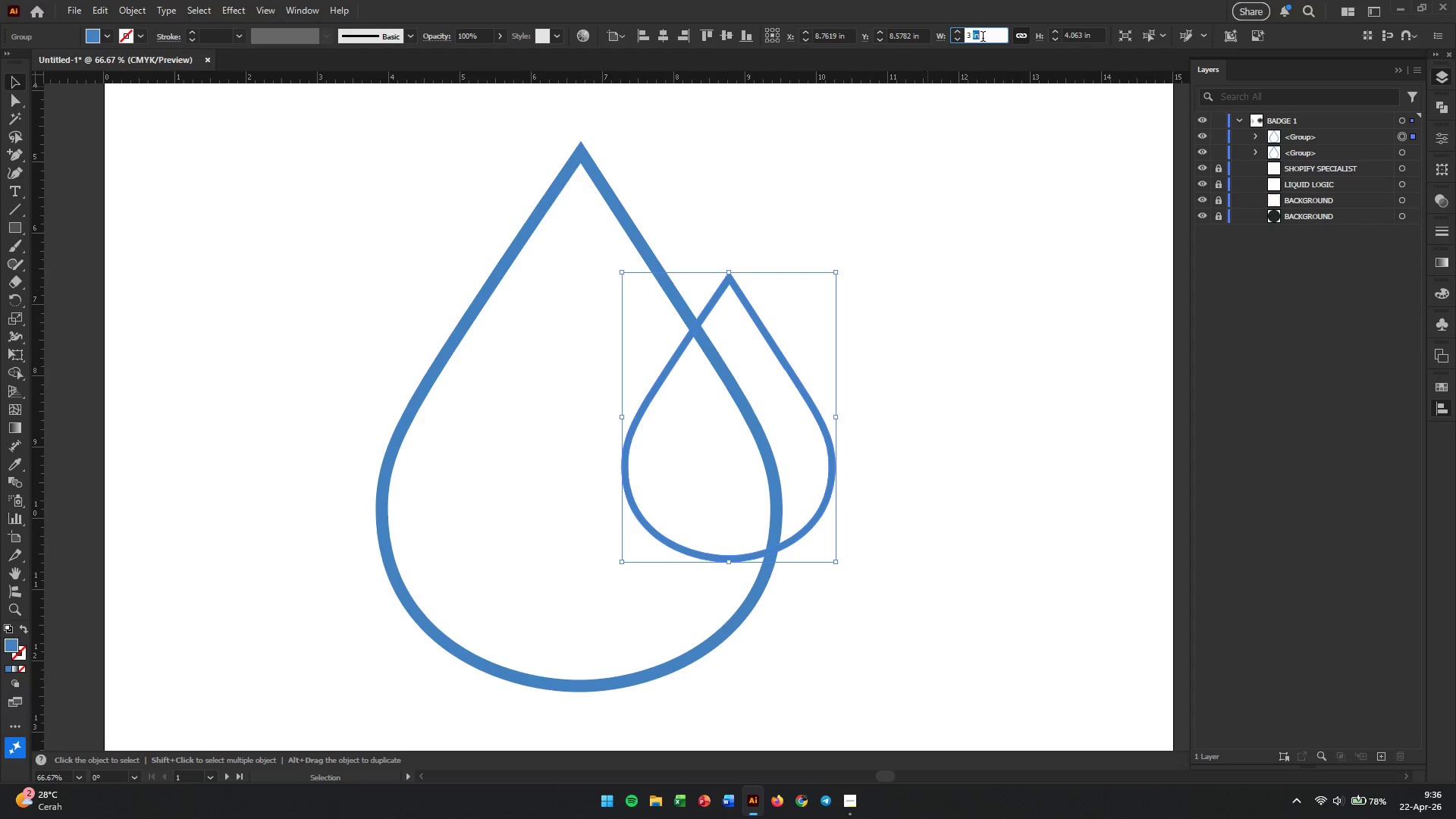 
triple_click([983, 38])
 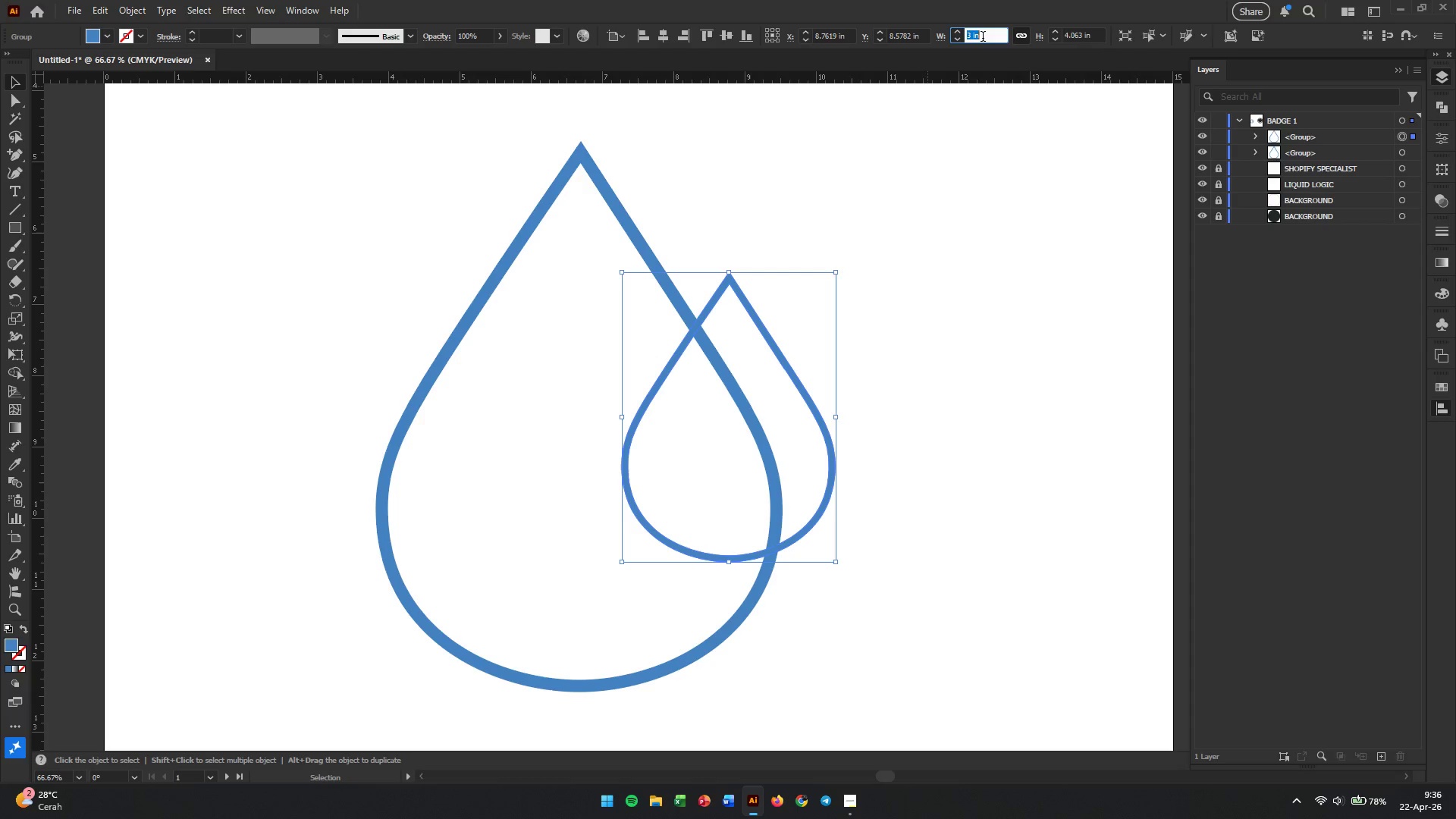 
triple_click([983, 38])
 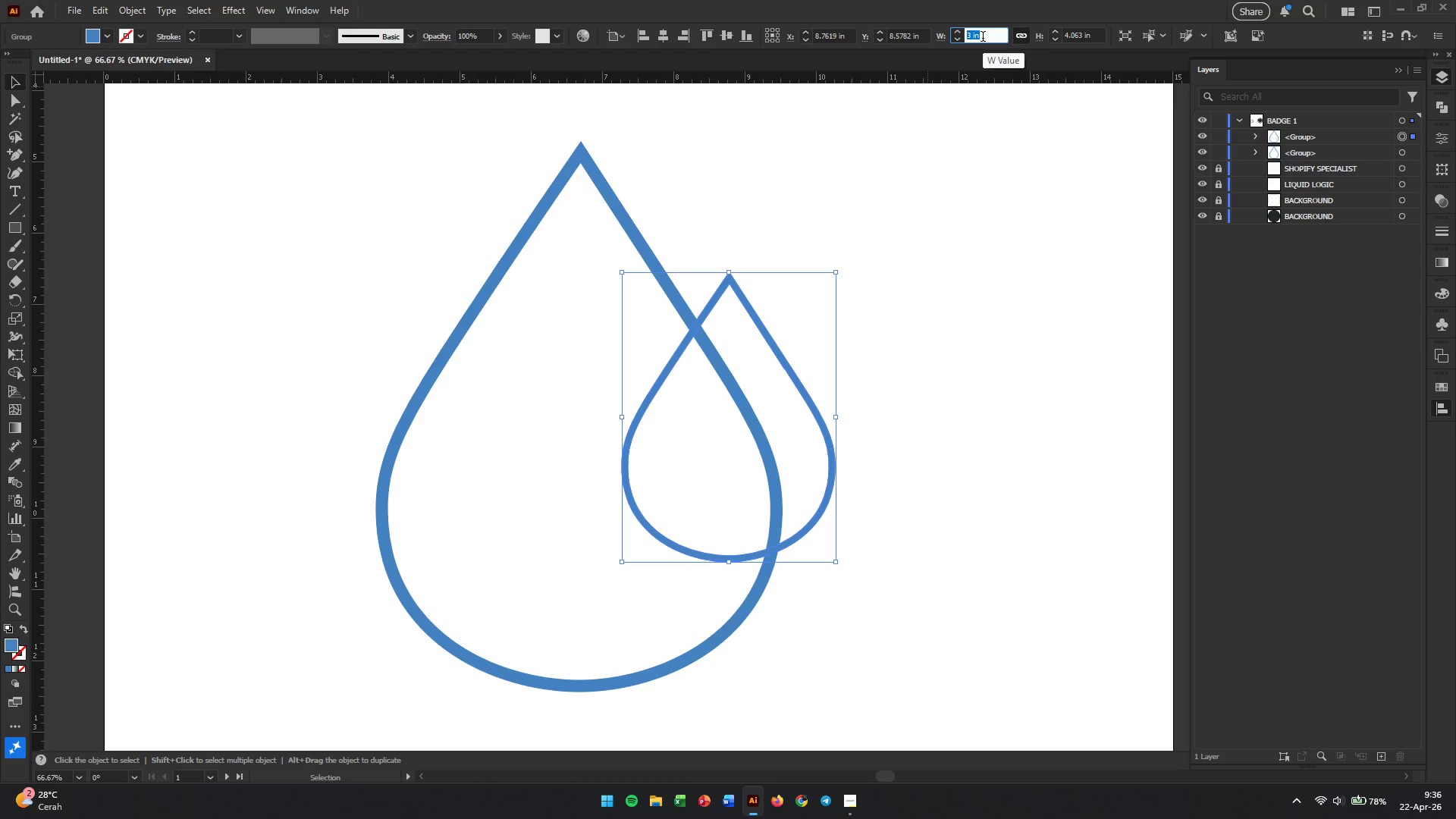 
key(Numpad4)
 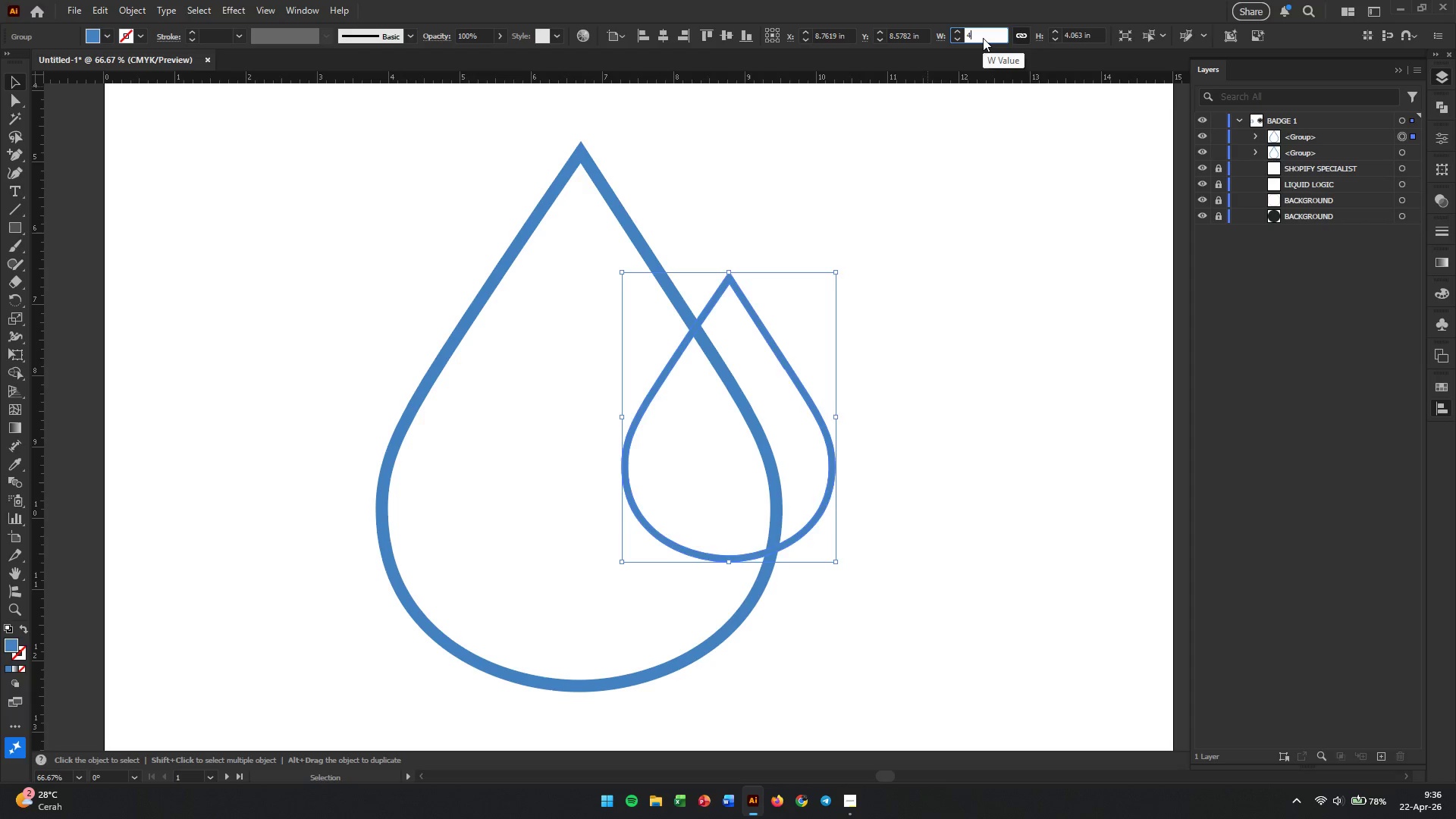 
key(Enter)
 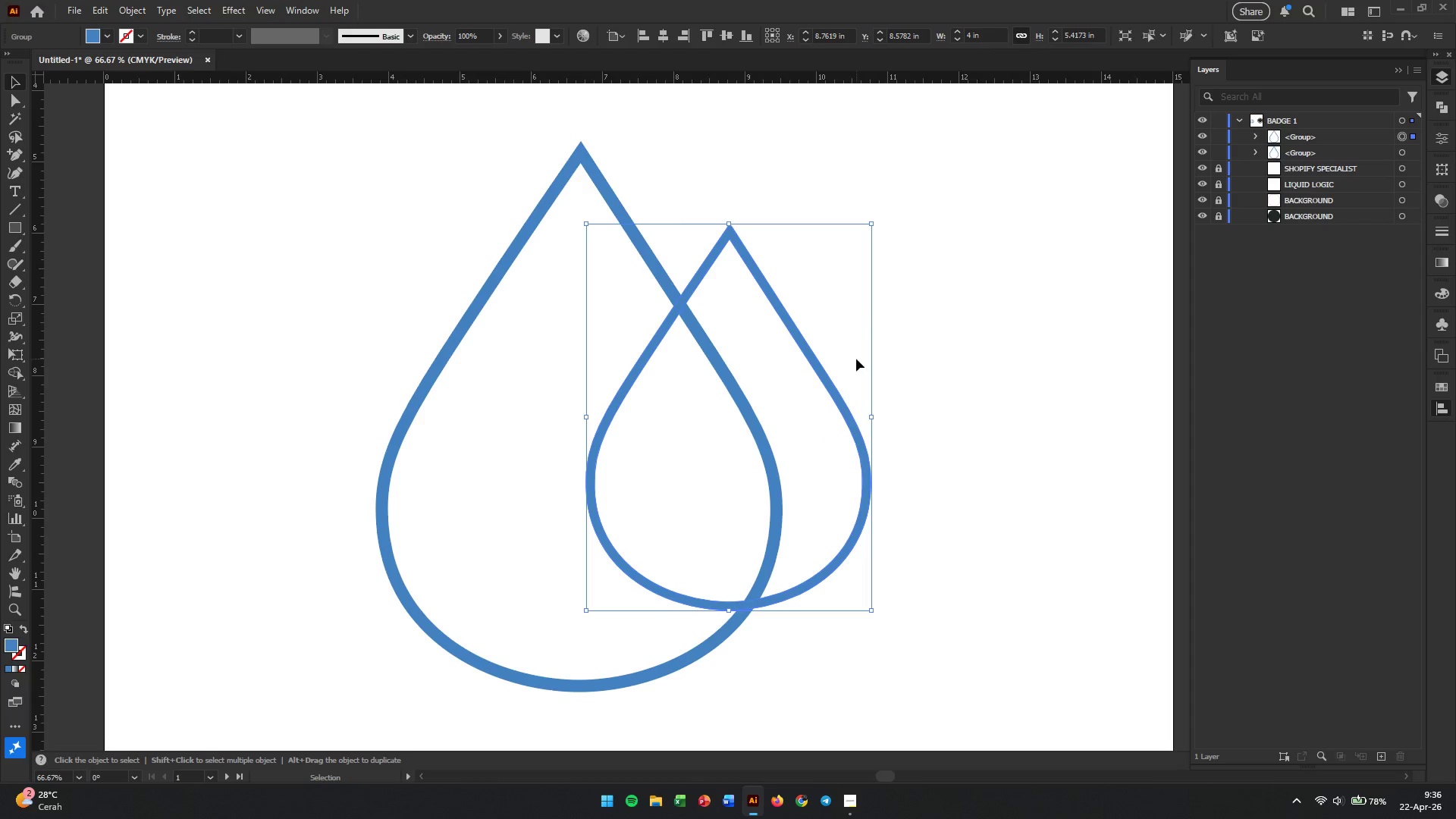 
left_click_drag(start_coordinate=[833, 391], to_coordinate=[682, 415])
 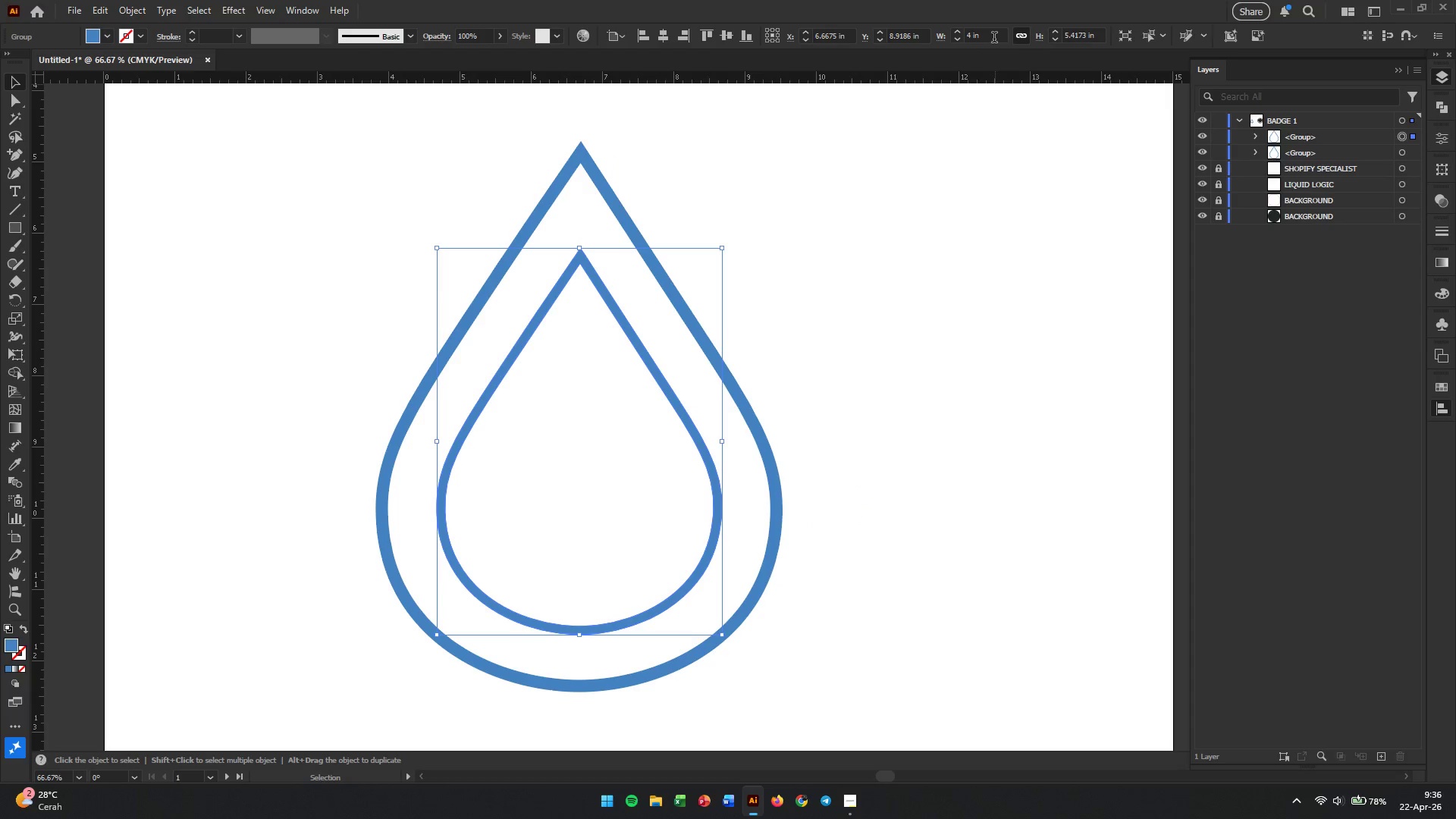 
double_click([992, 39])
 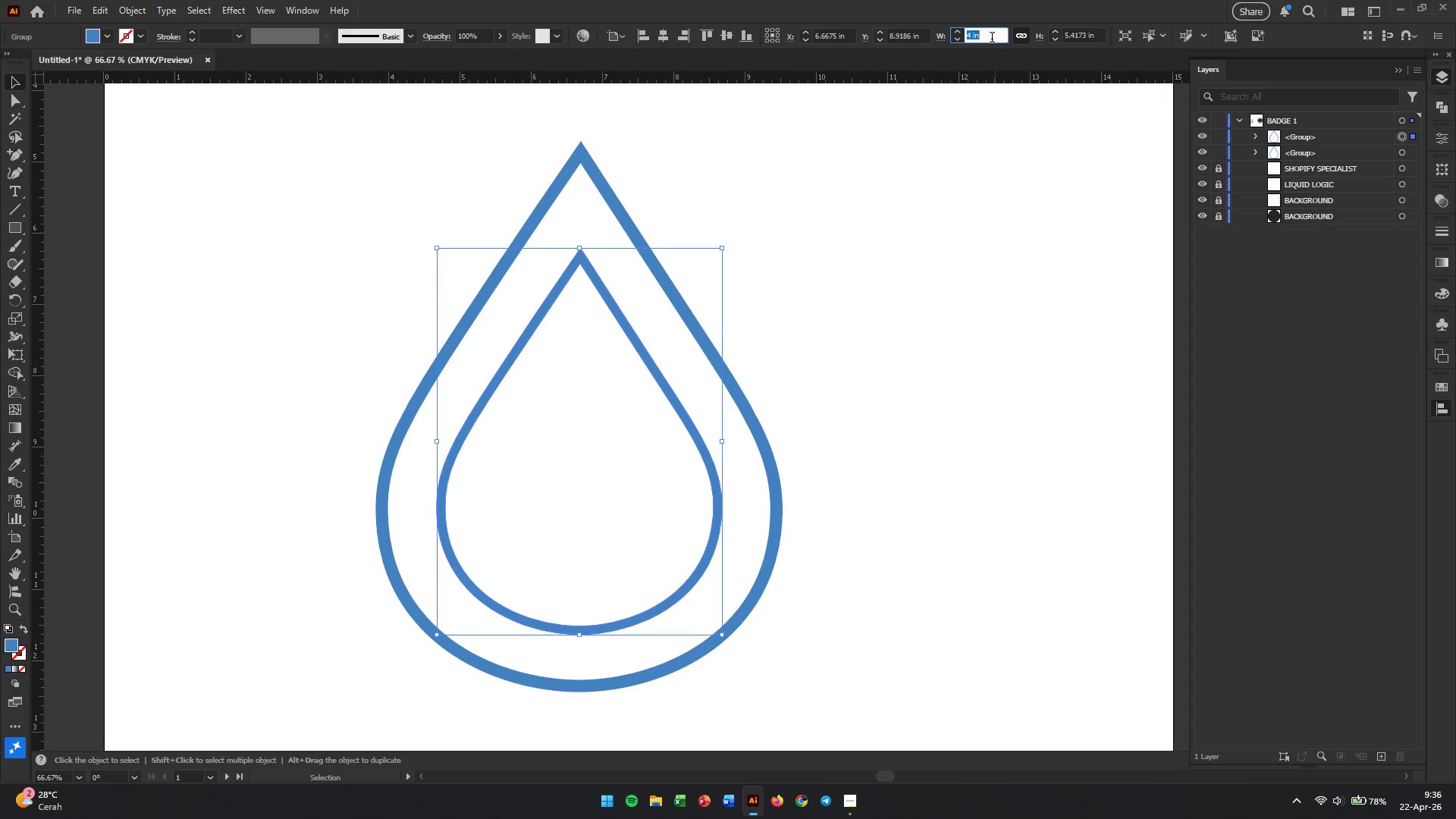 
triple_click([992, 39])
 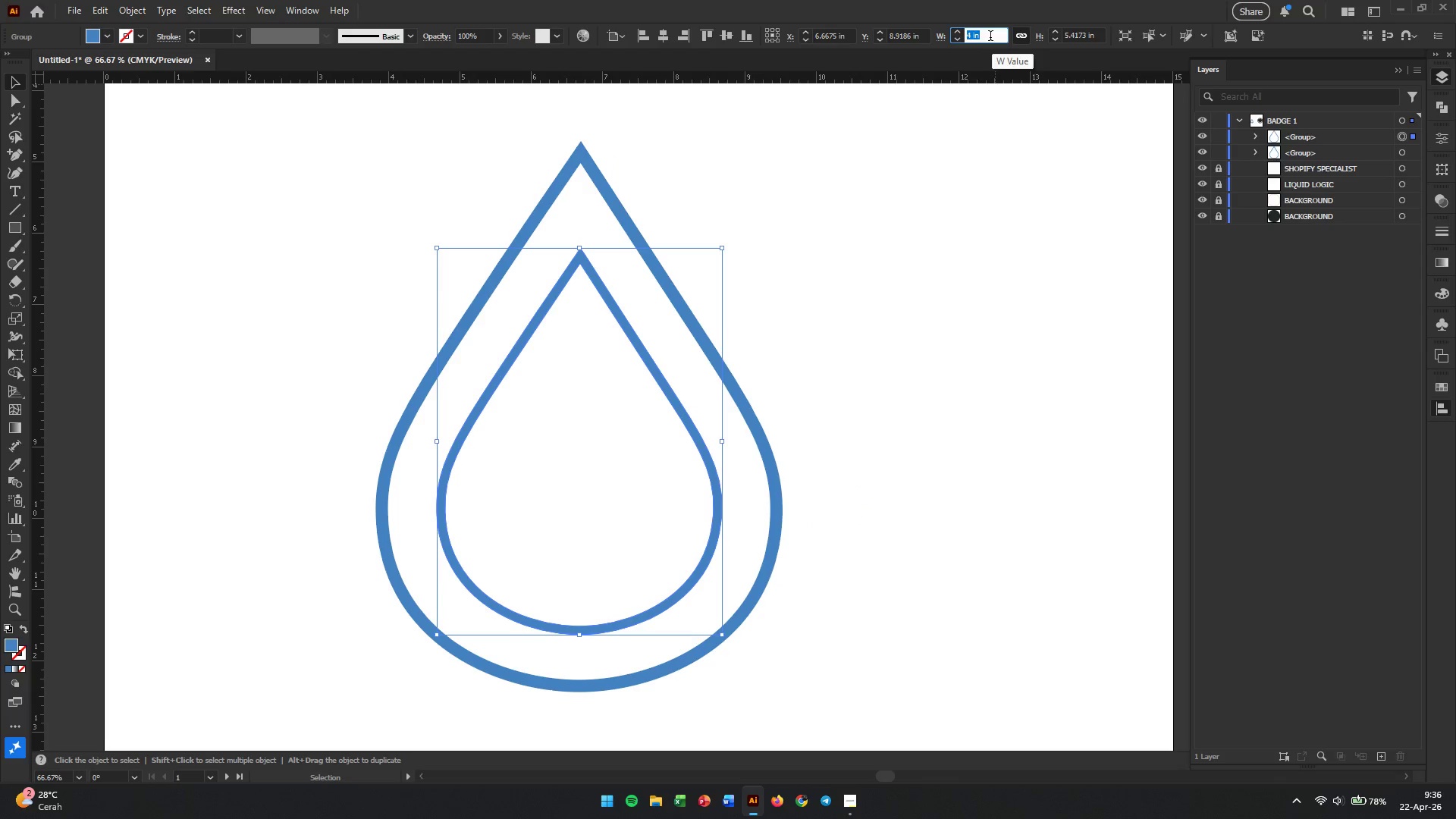 
key(Numpad5)
 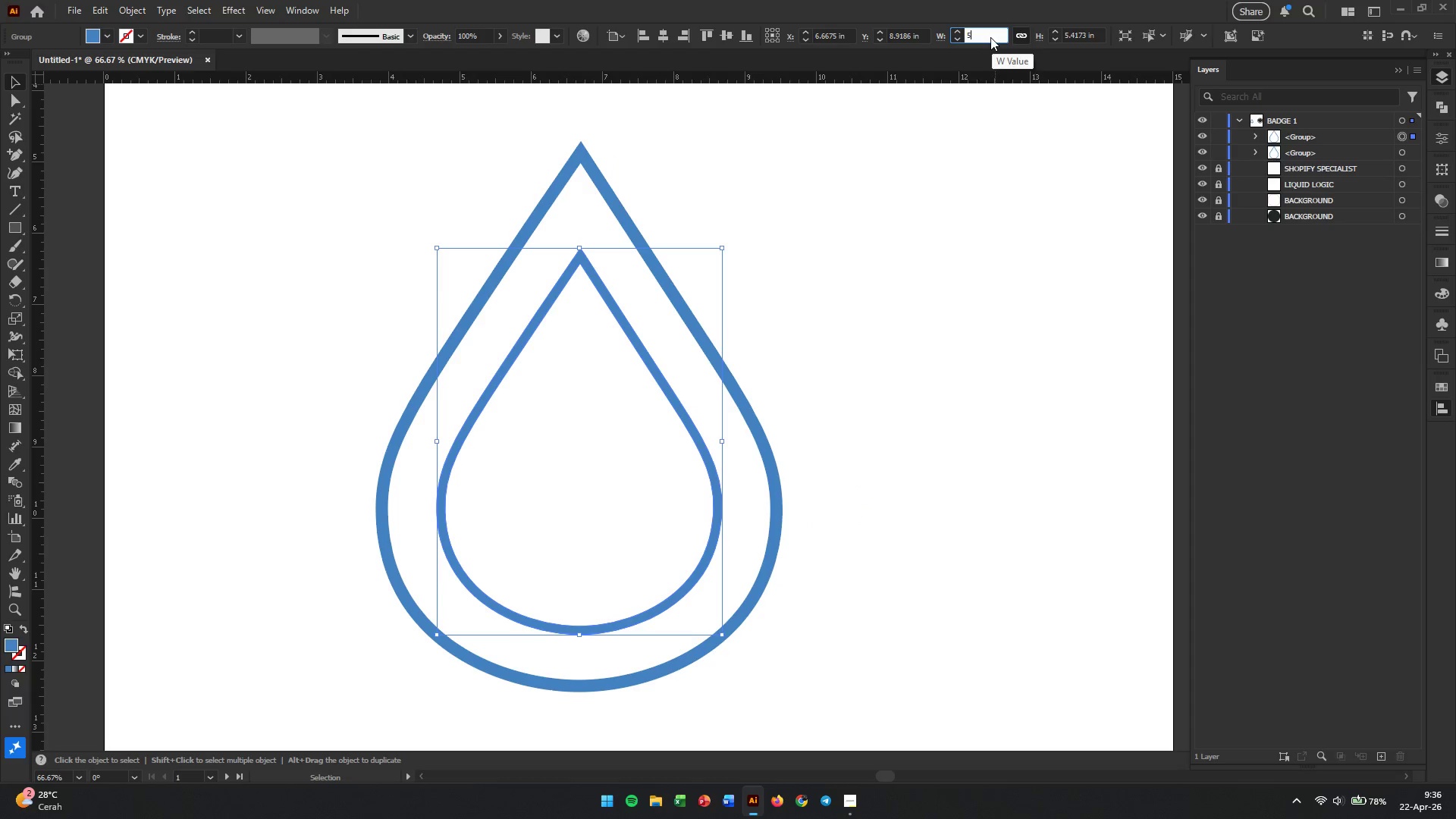 
key(Enter)
 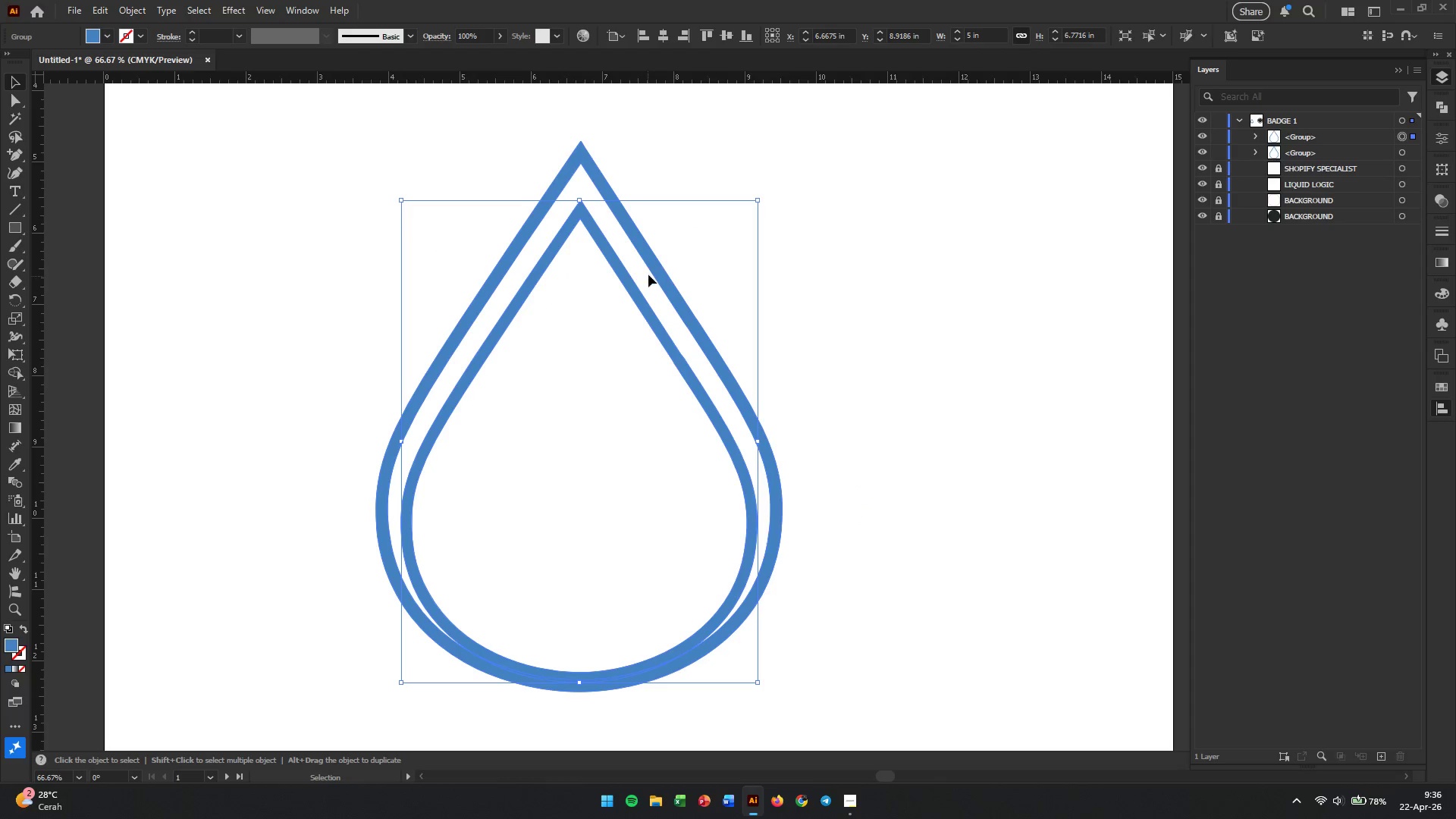 
left_click_drag(start_coordinate=[641, 303], to_coordinate=[639, 287])
 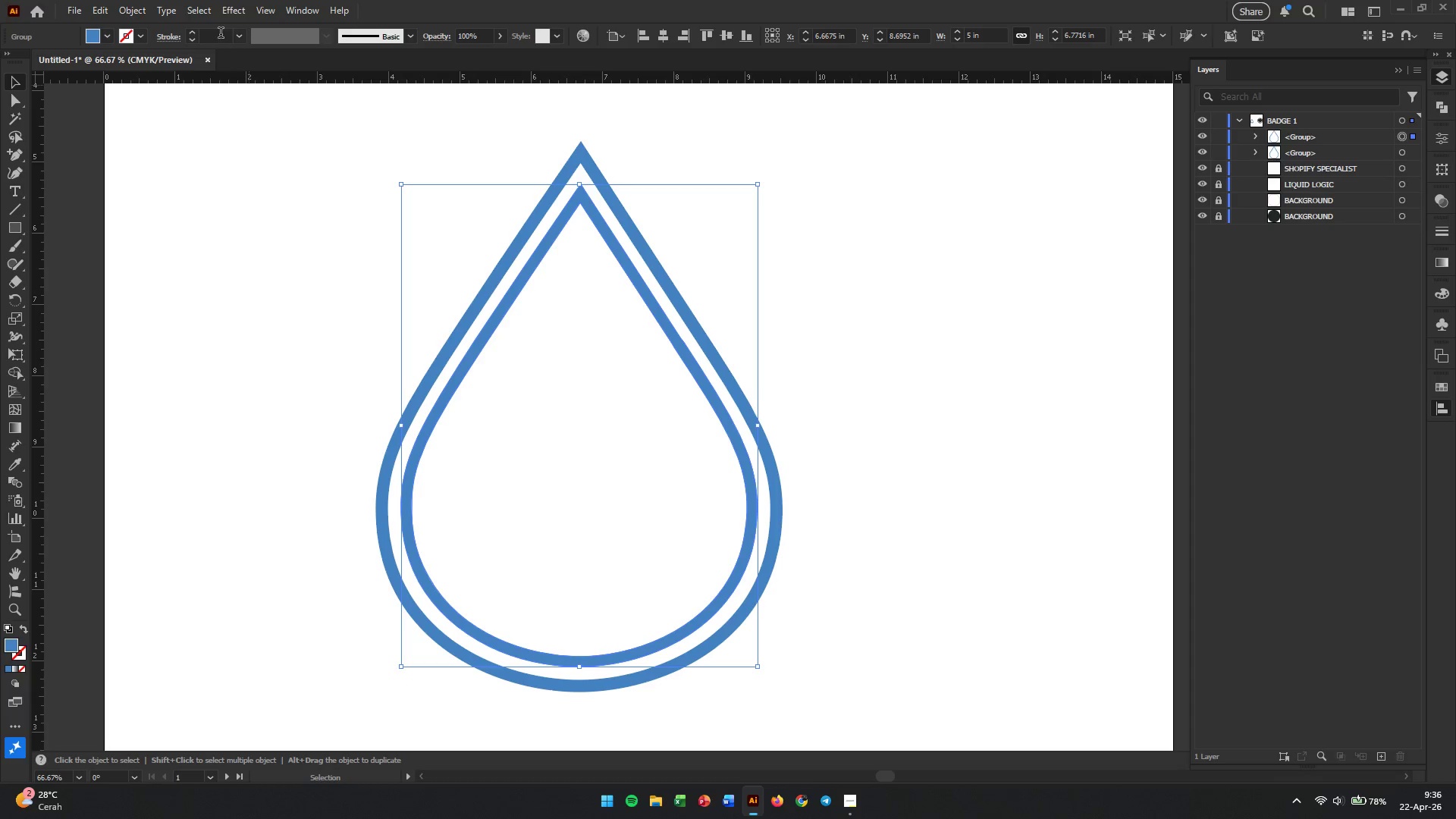 
double_click([221, 33])
 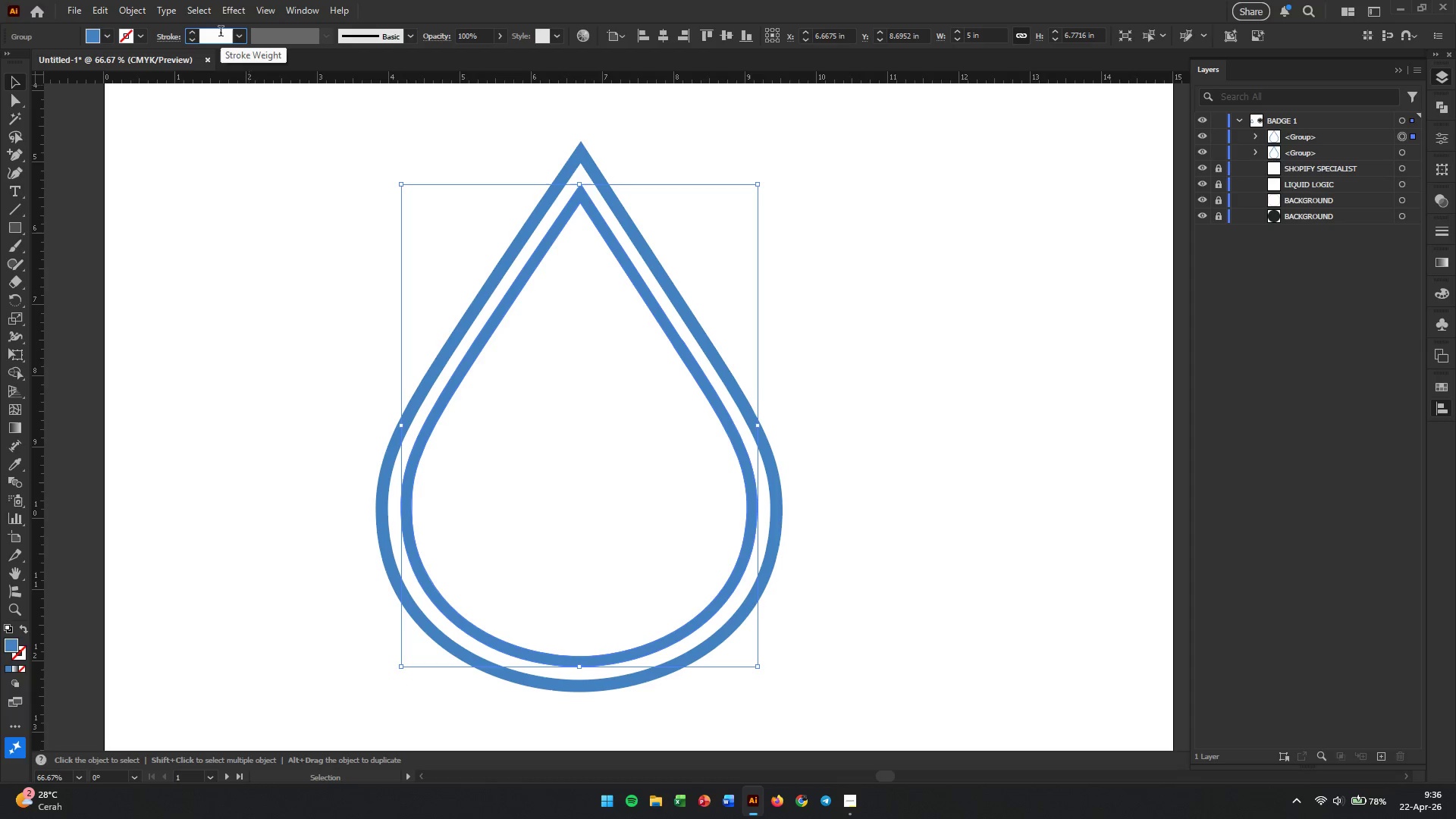 
key(Numpad1)
 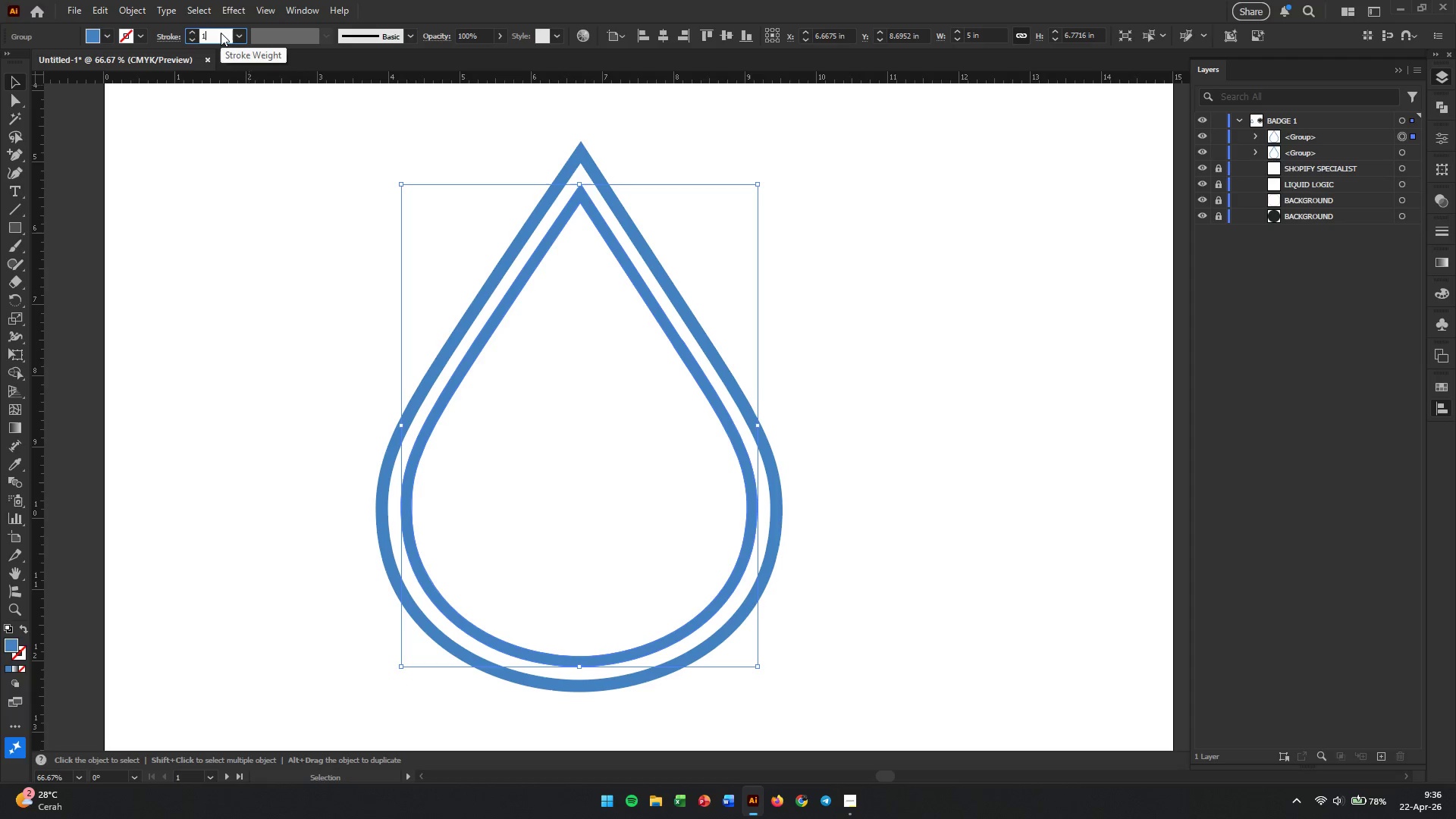 
key(Numpad0)
 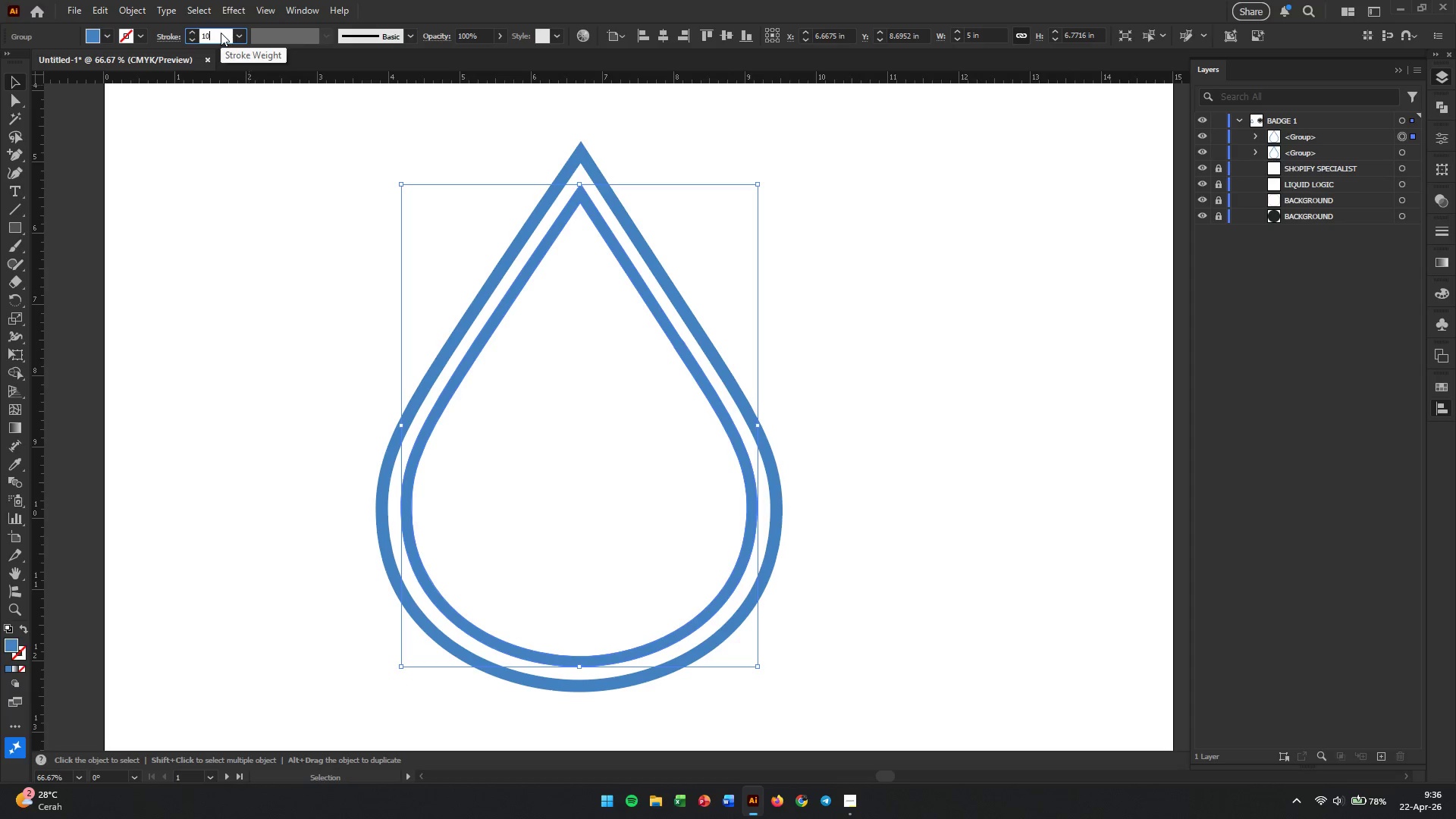 
key(Enter)
 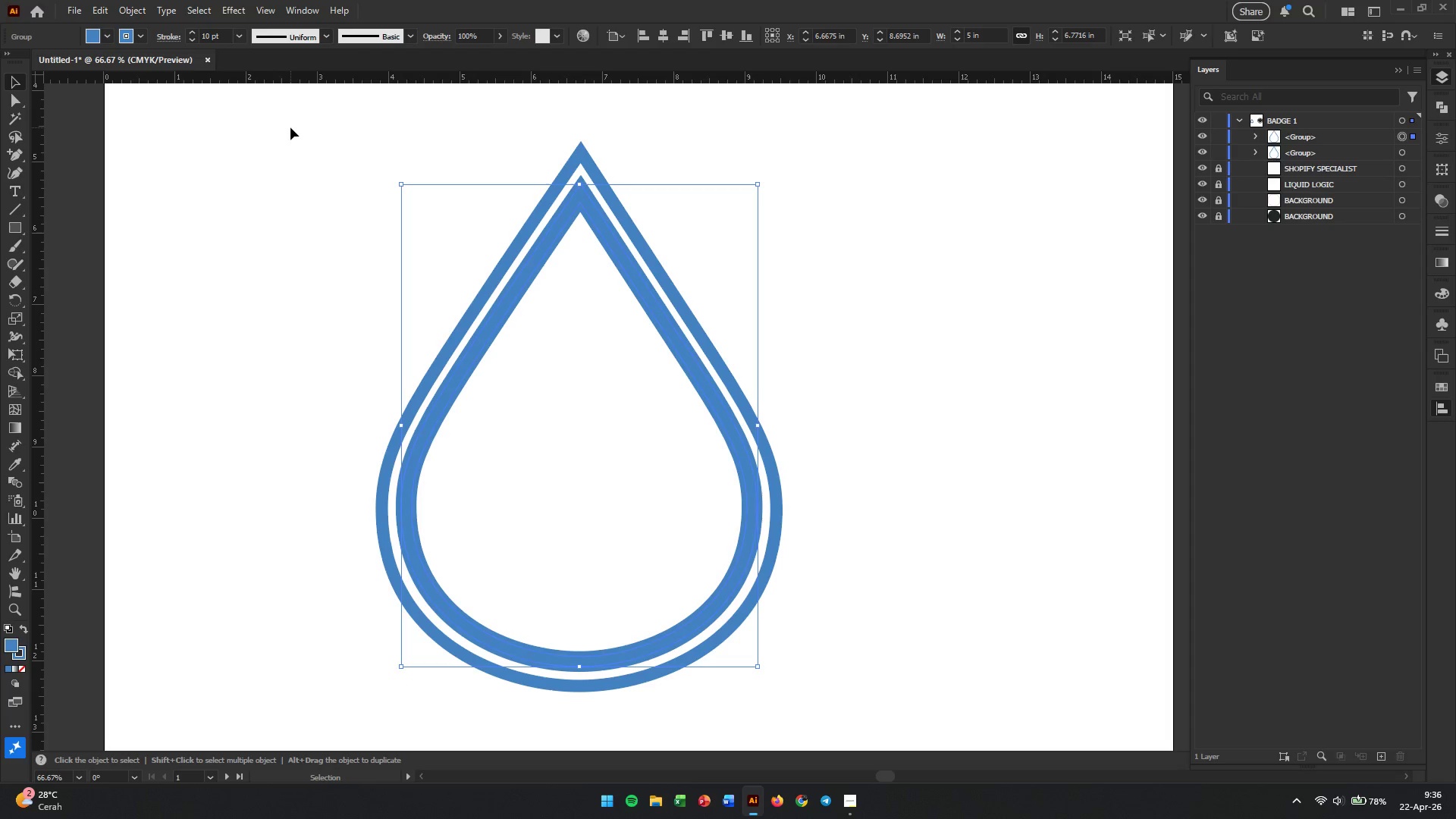 
key(Control+Z)
 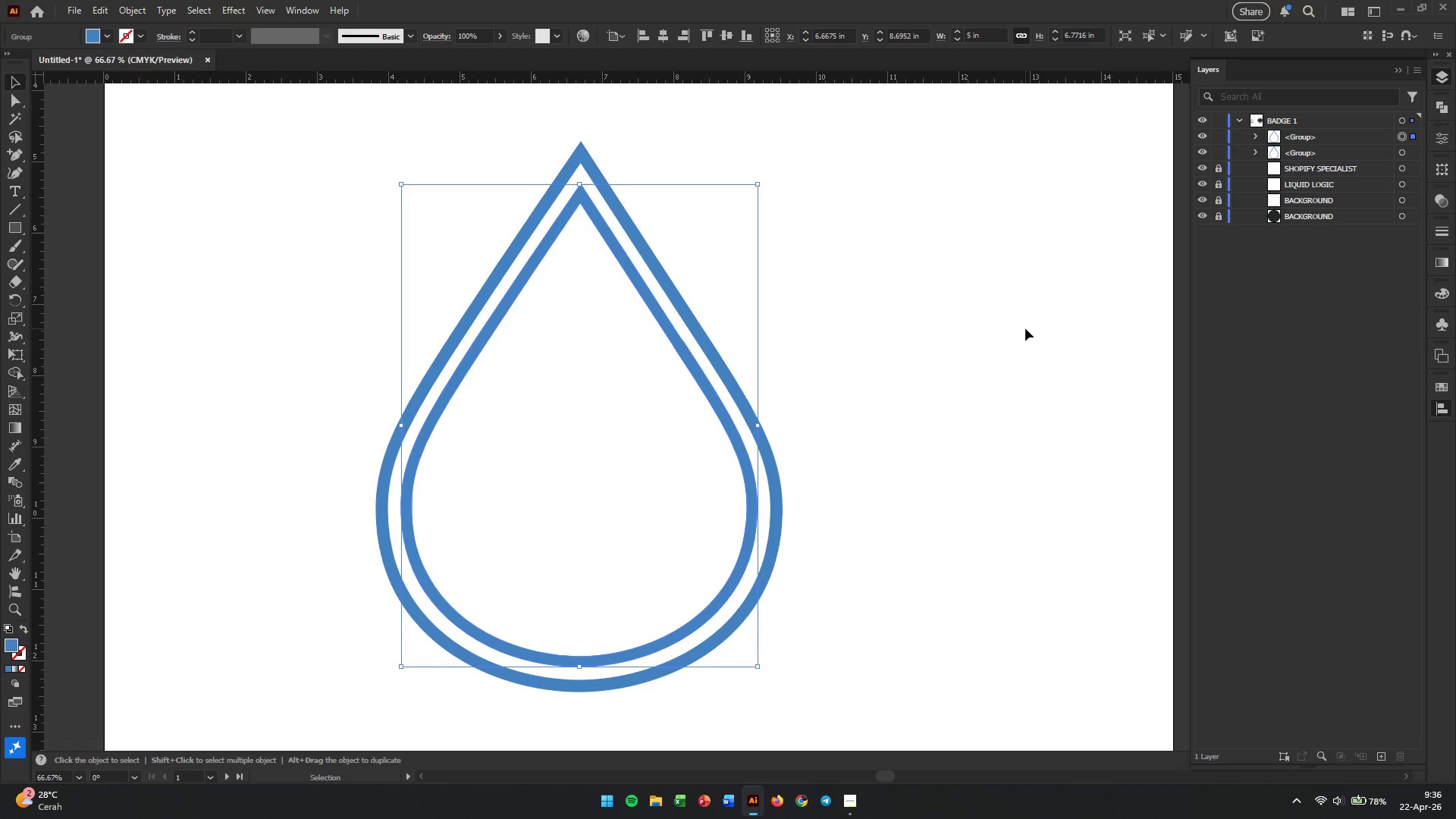 
left_click([949, 313])
 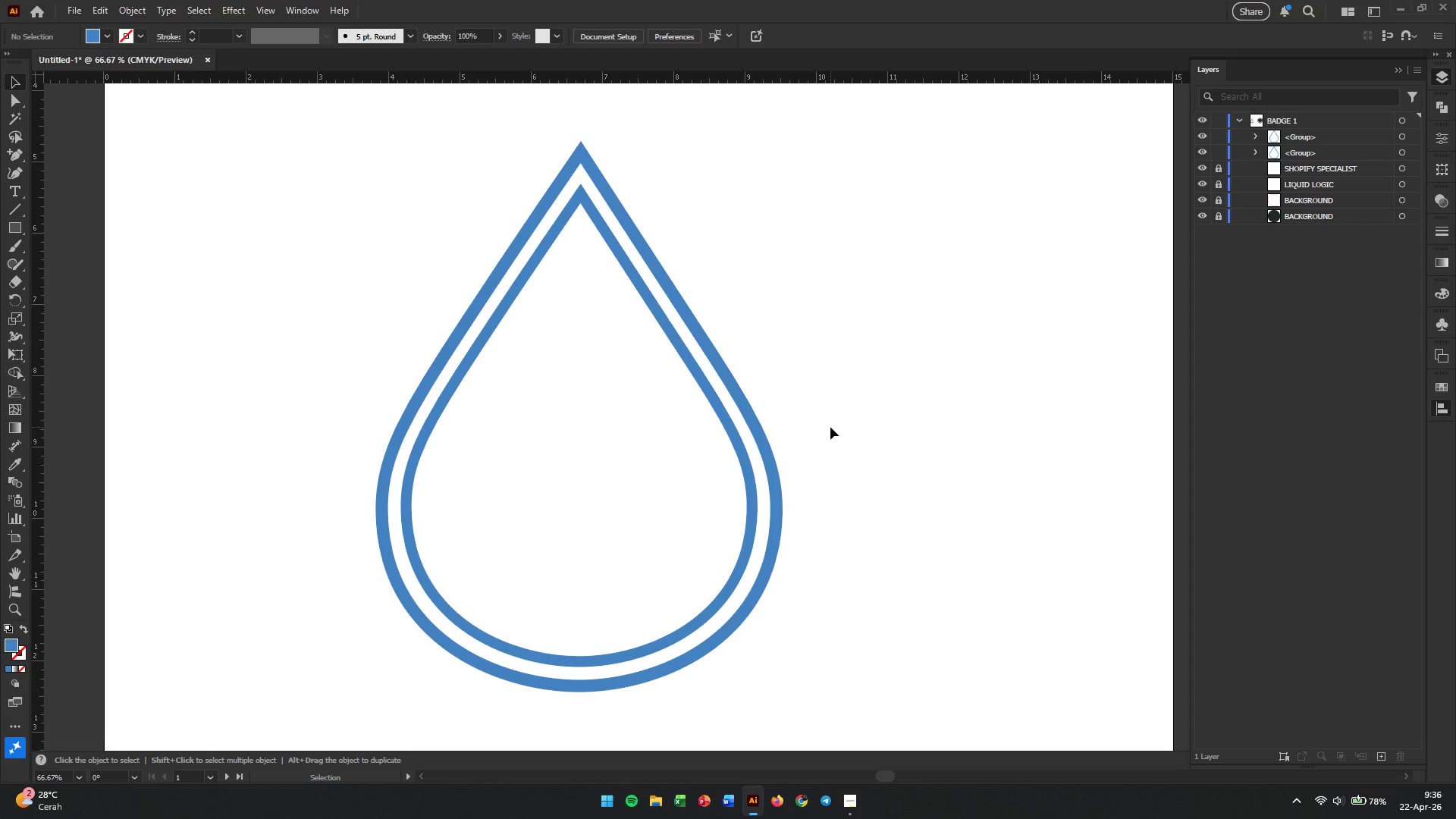 
wait(18.58)
 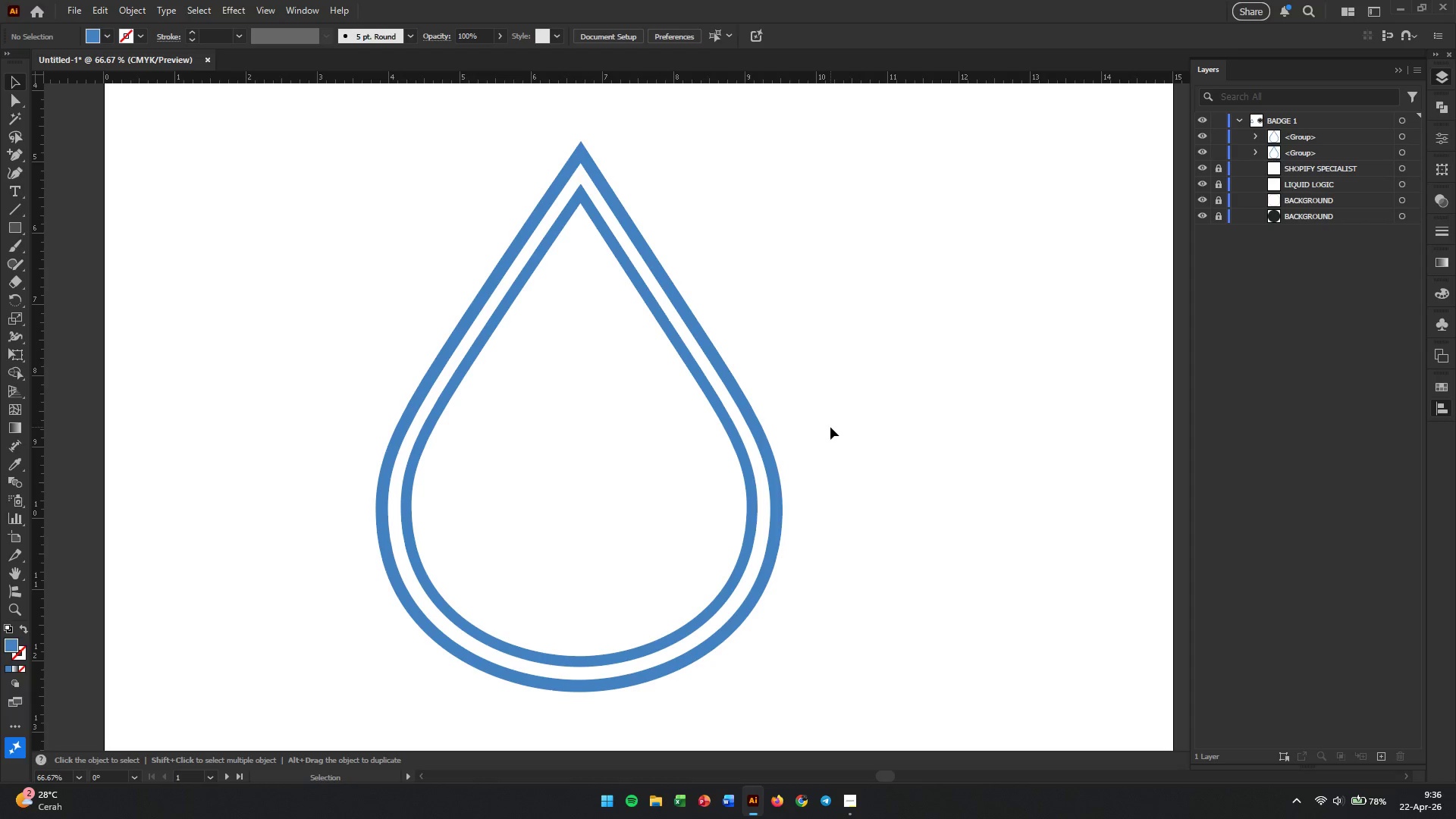 
left_click([433, 589])
 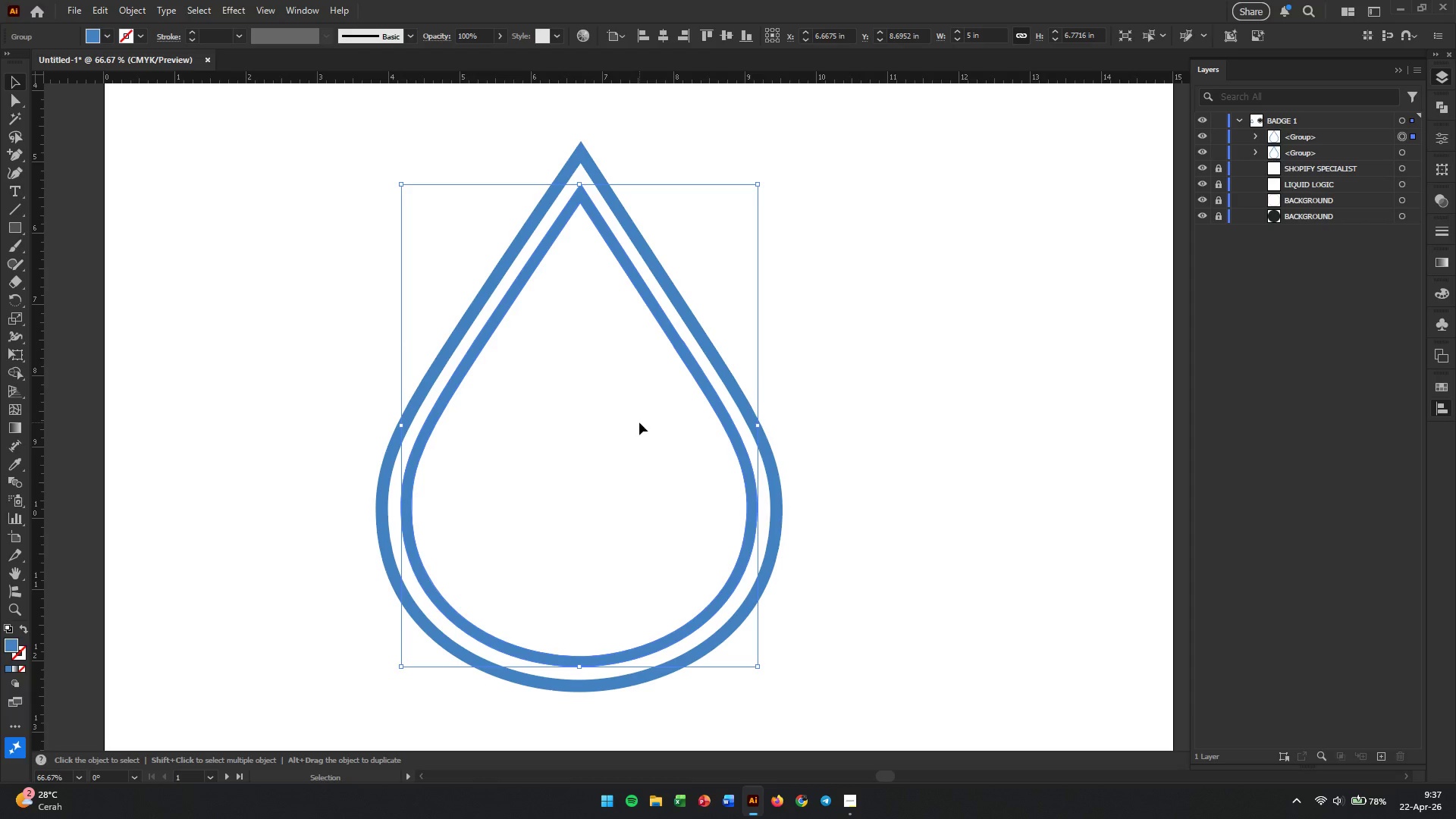 
wait(10.38)
 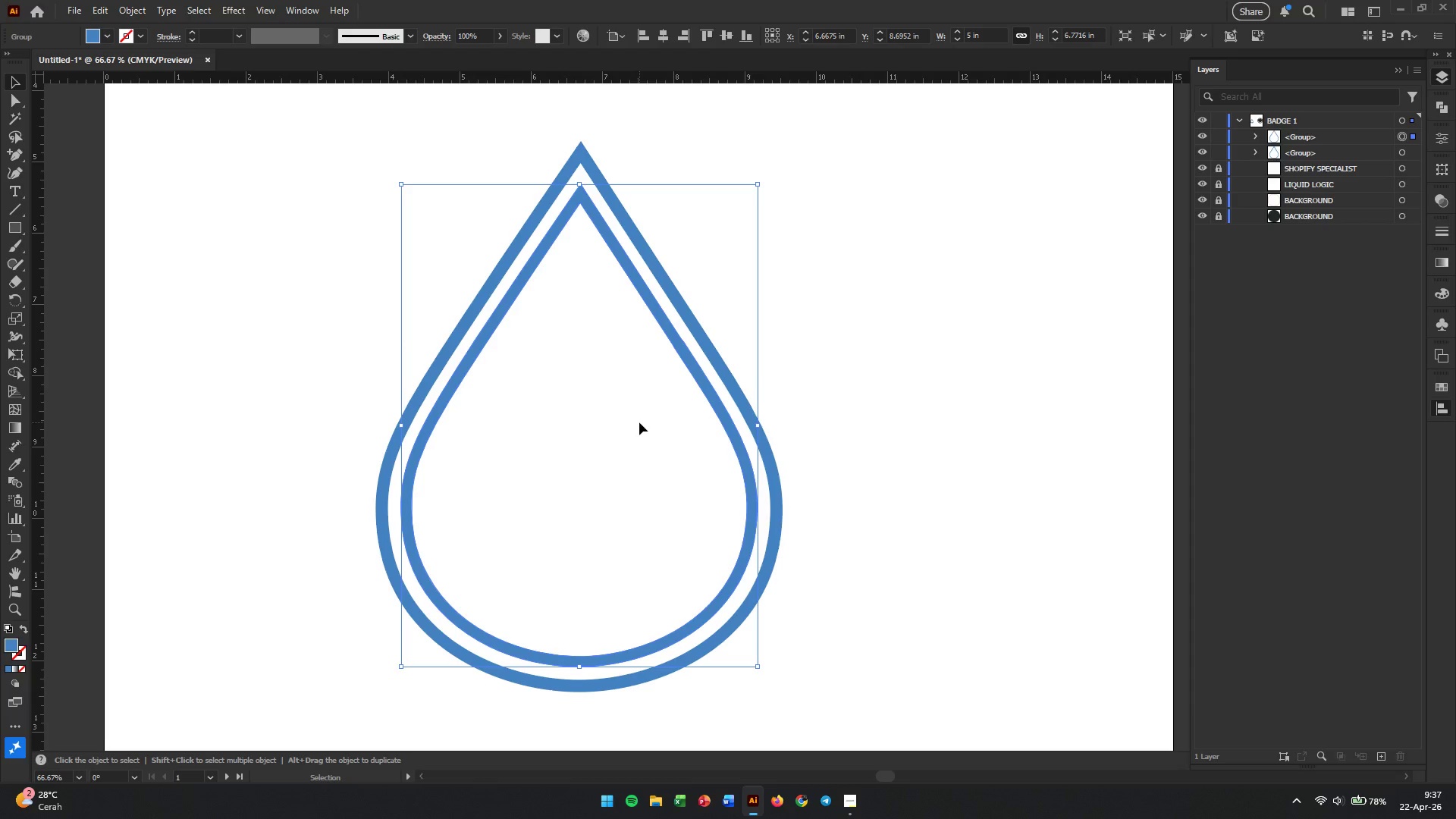 
left_click([860, 406])
 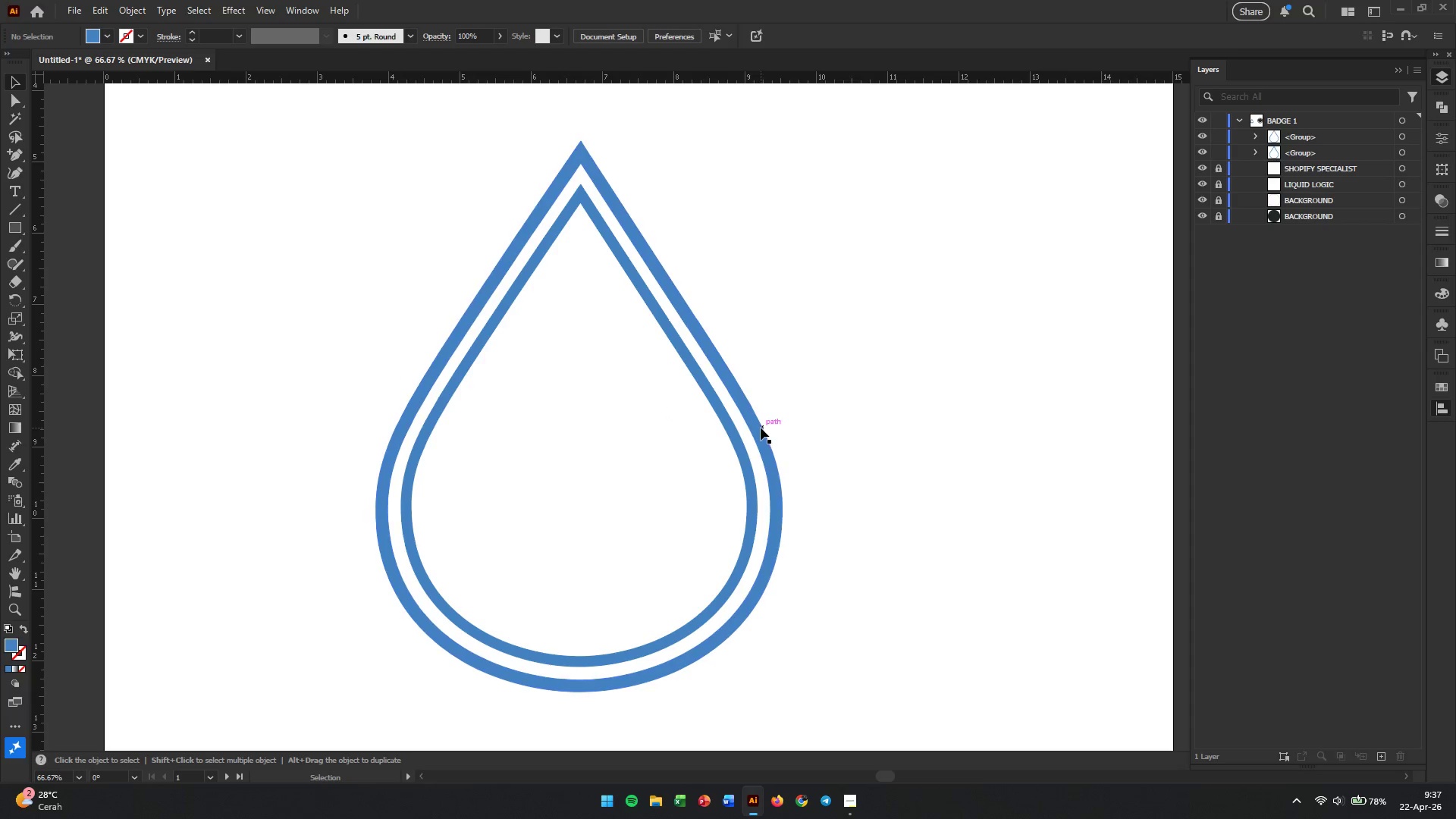 
left_click([761, 428])
 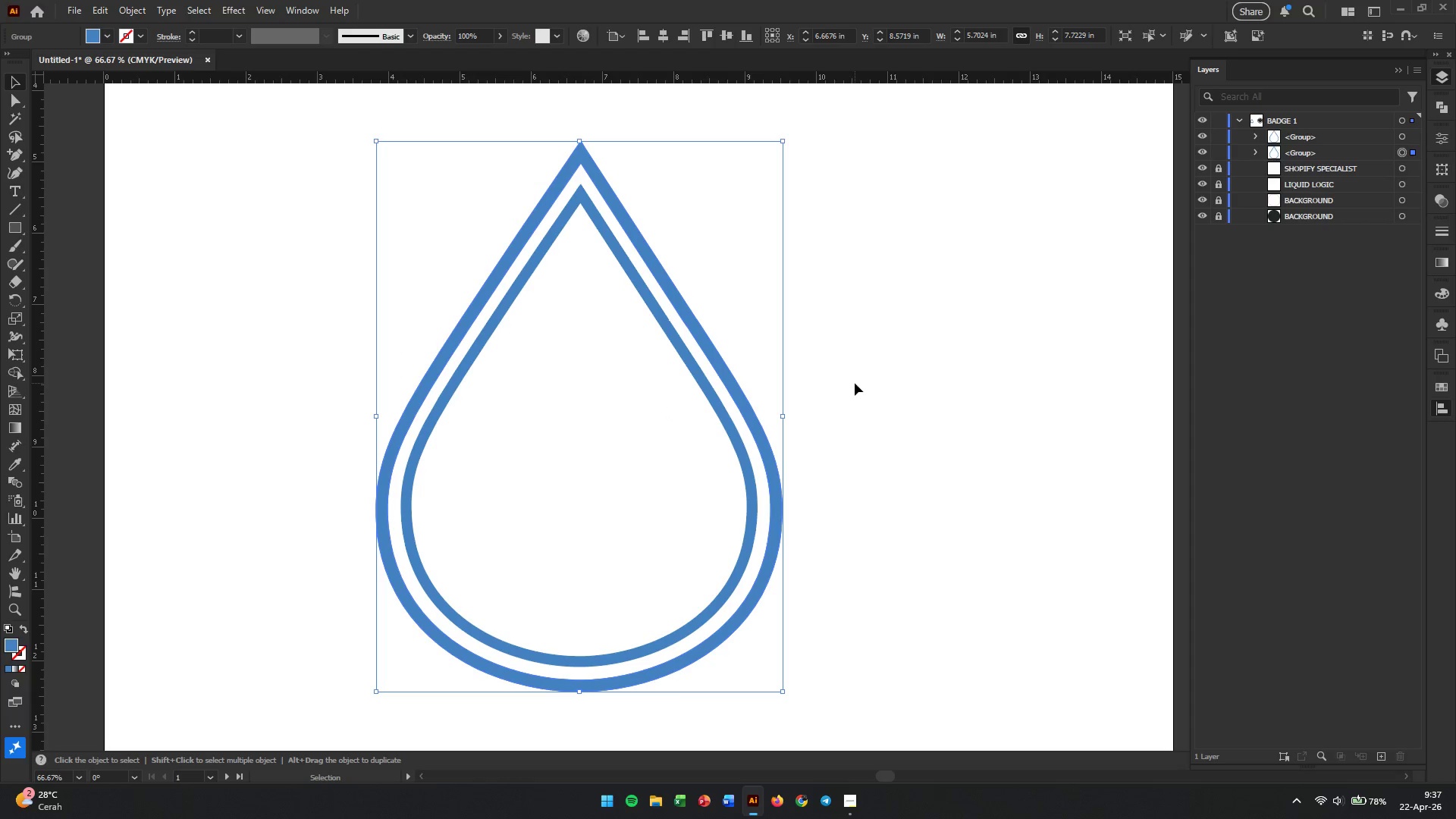 
scroll: coordinate [851, 383], scroll_direction: down, amount: 1.0
 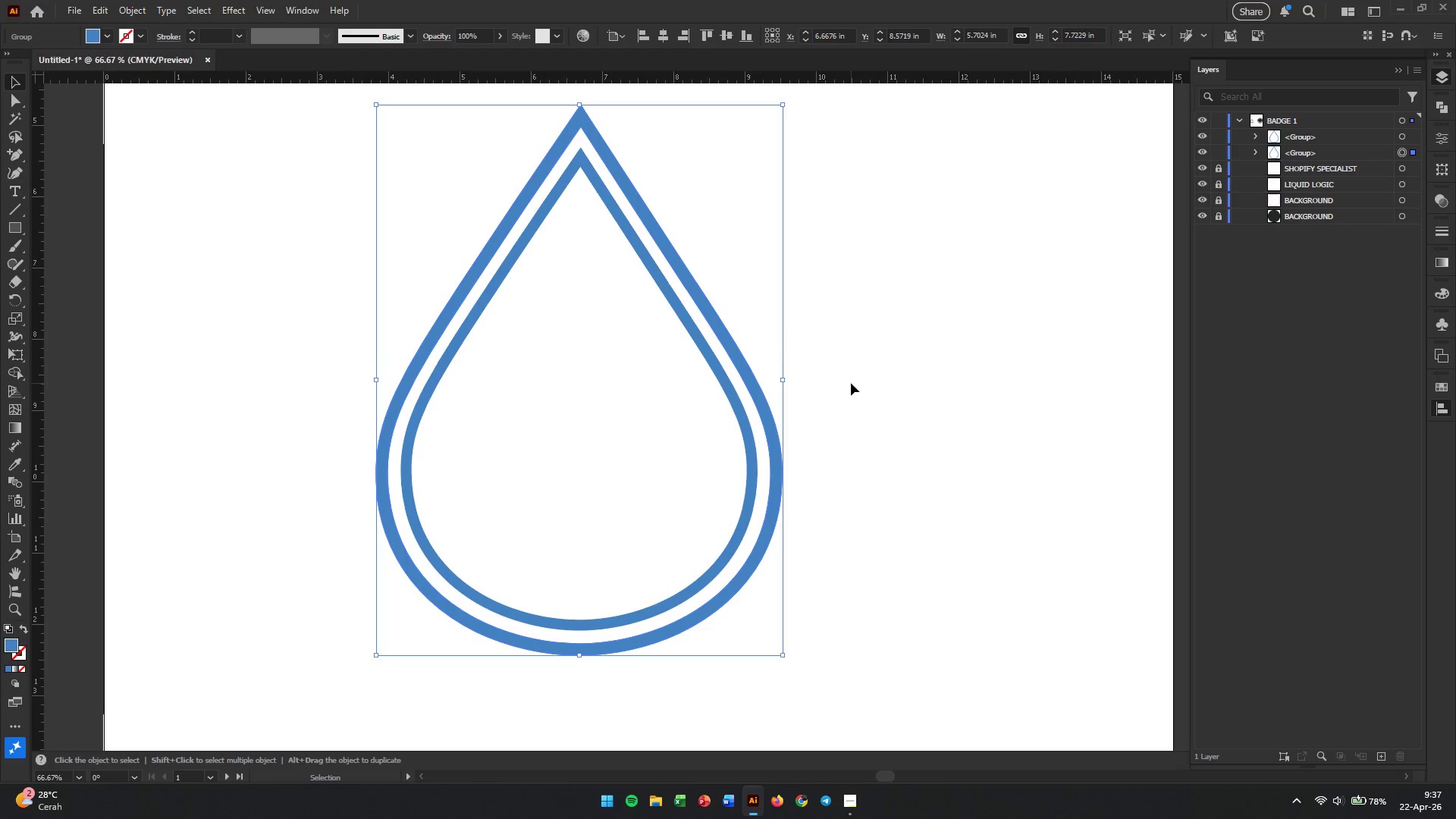 
hold_key(key=Z, duration=0.78)
 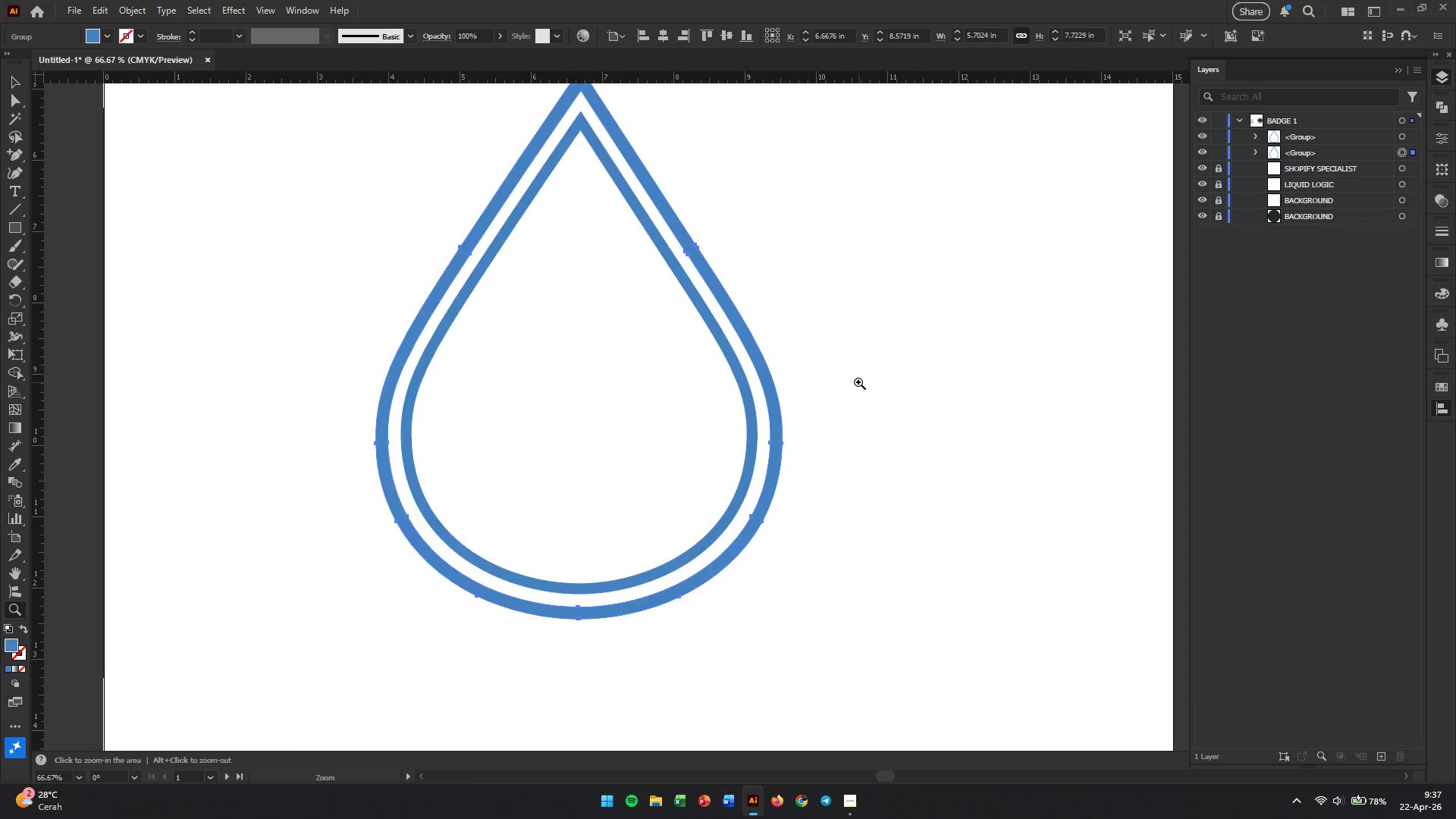 
key(Z)
 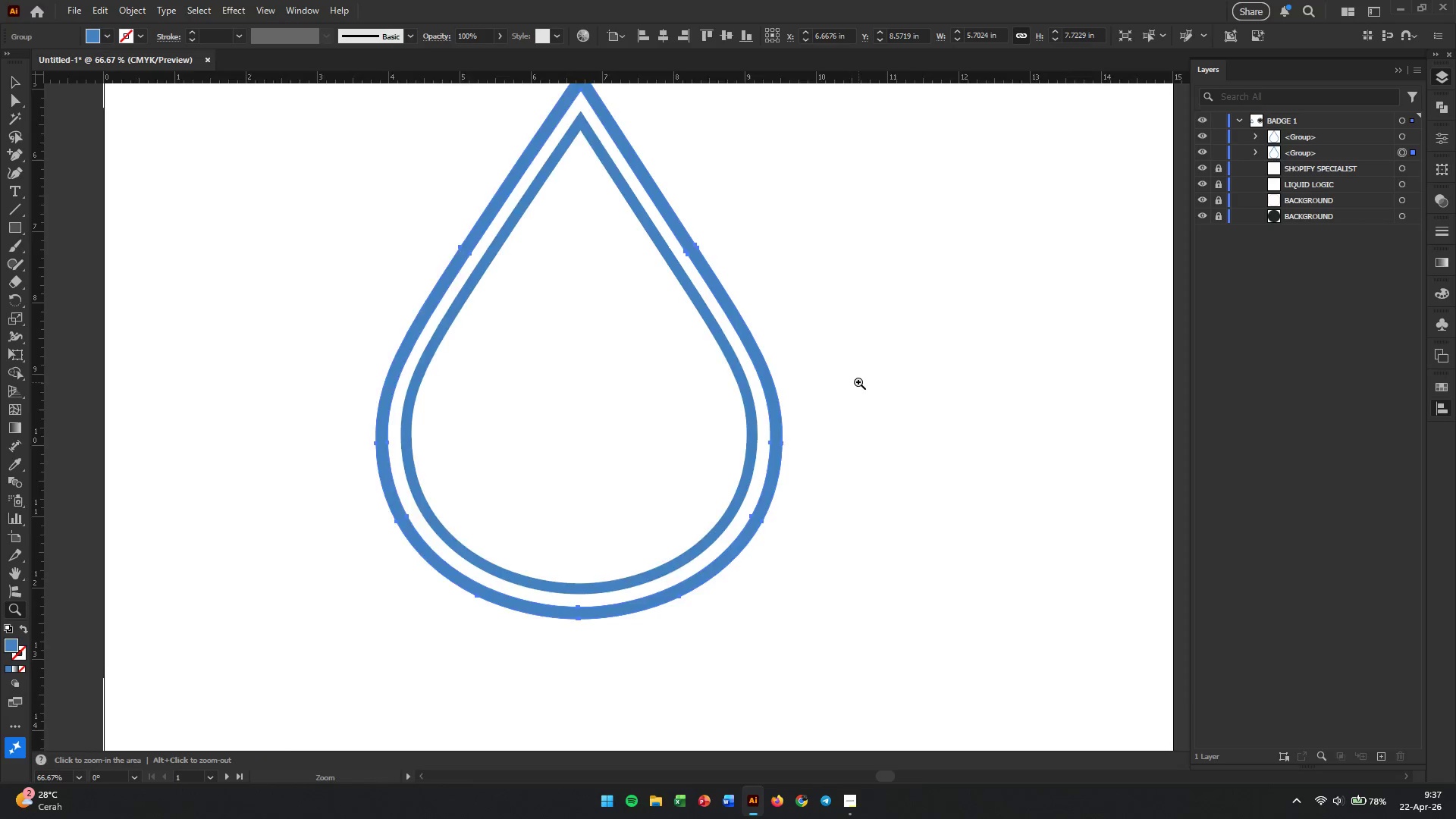 
hold_key(key=AltLeft, duration=0.33)
scroll: coordinate [858, 382], scroll_direction: down, amount: 2.0
 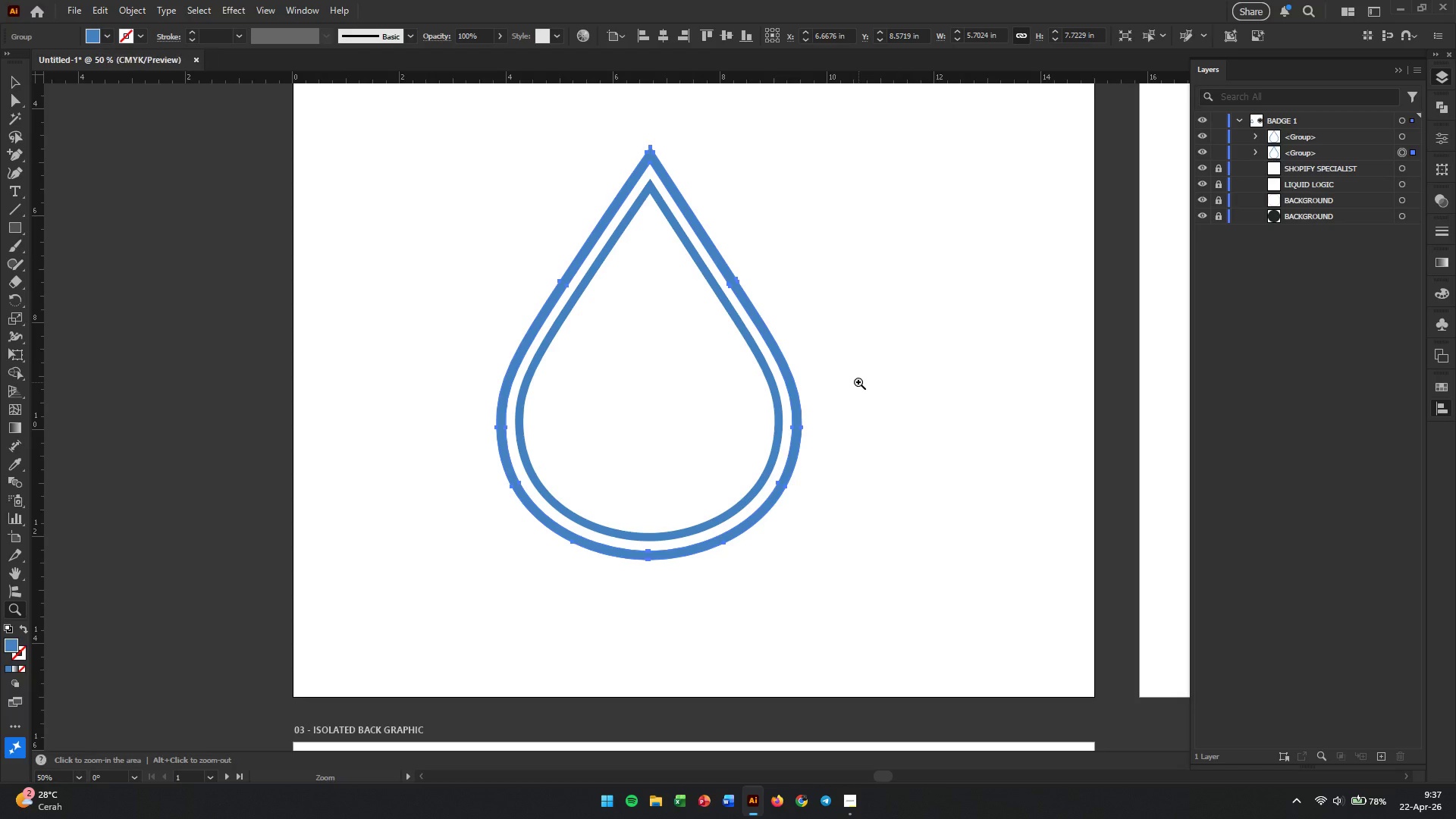 
key(Alt+AltLeft)
 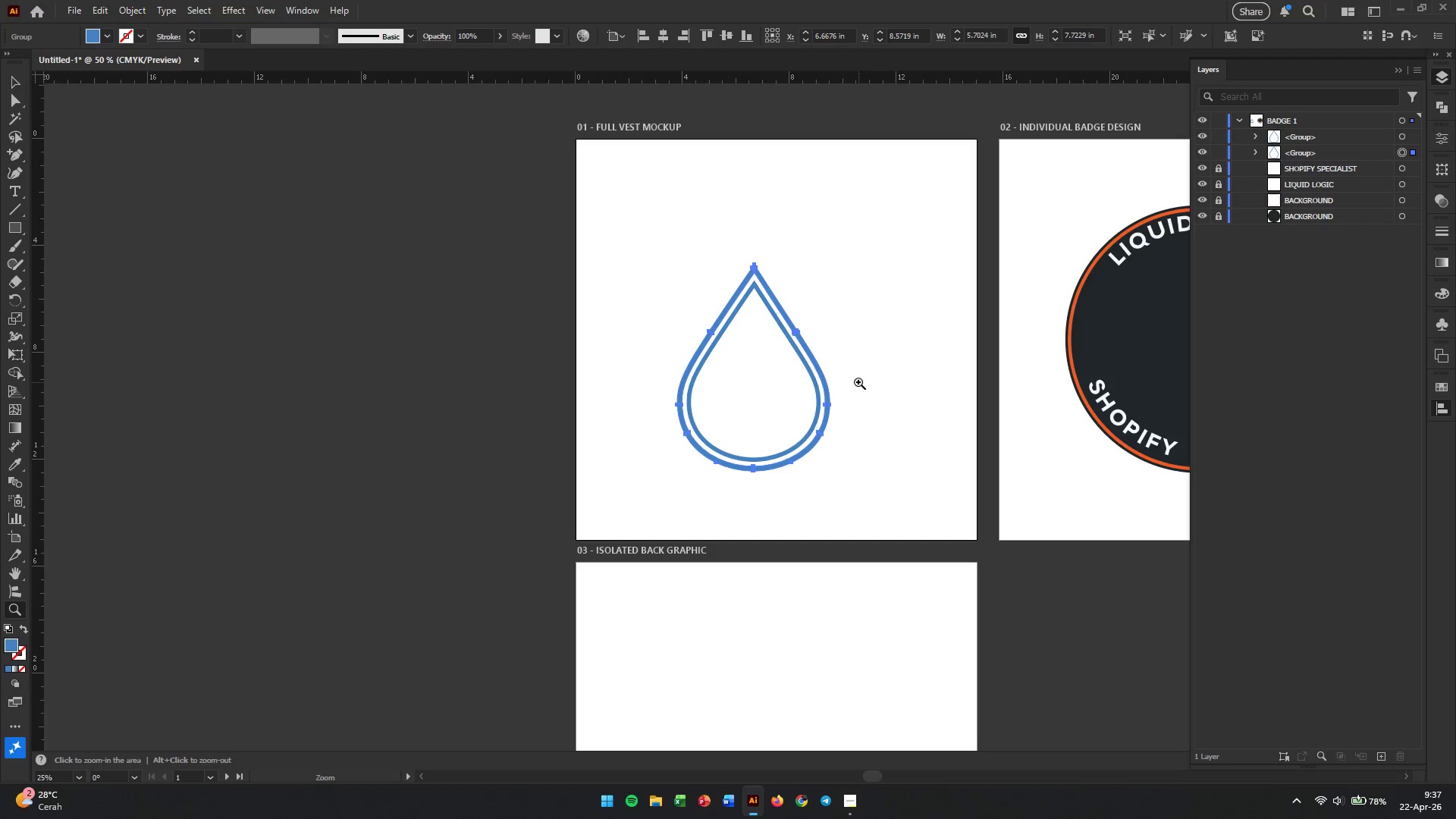 
hold_key(key=Space, duration=0.59)
 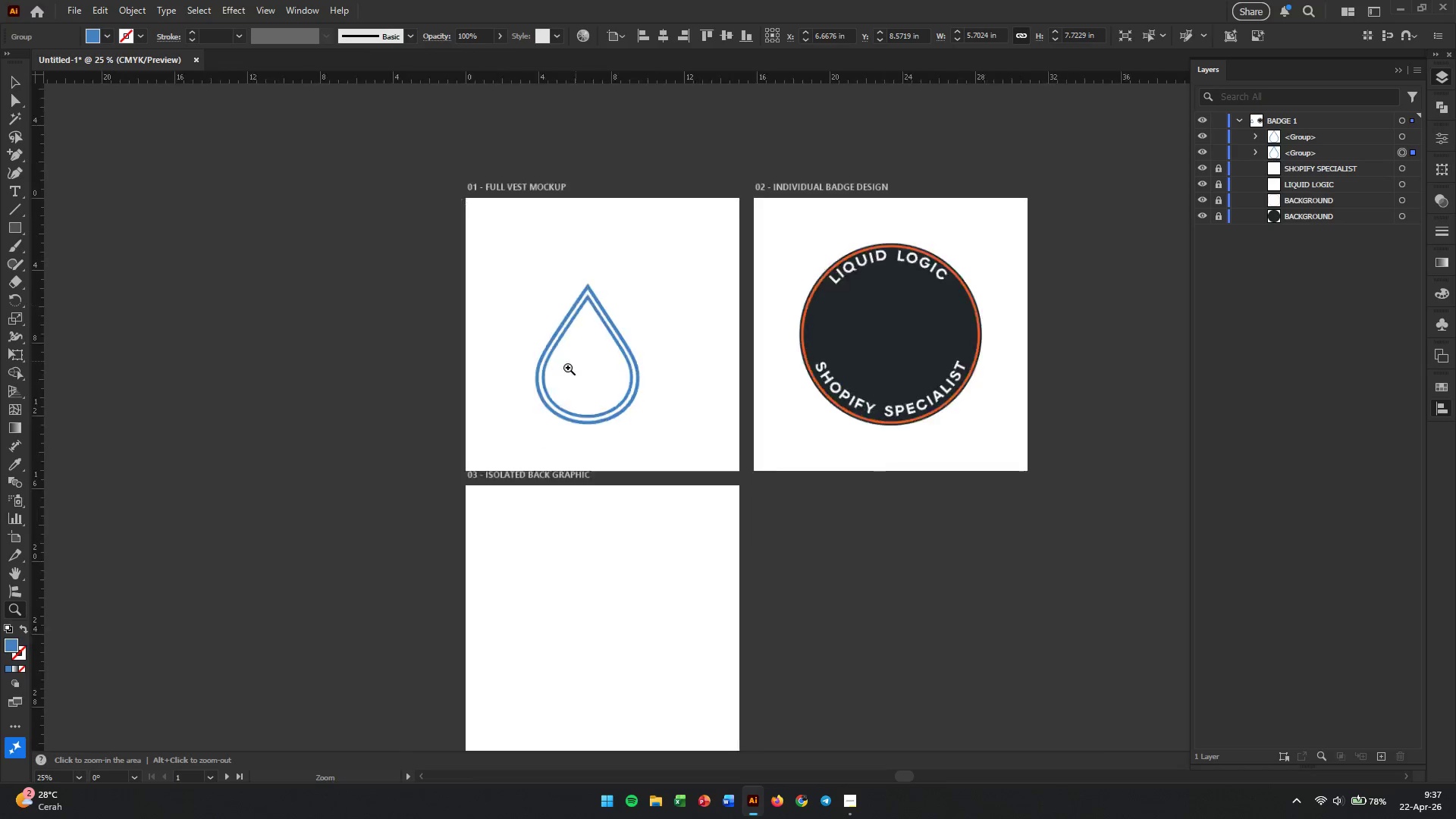 
left_click_drag(start_coordinate=[874, 382], to_coordinate=[666, 403])
 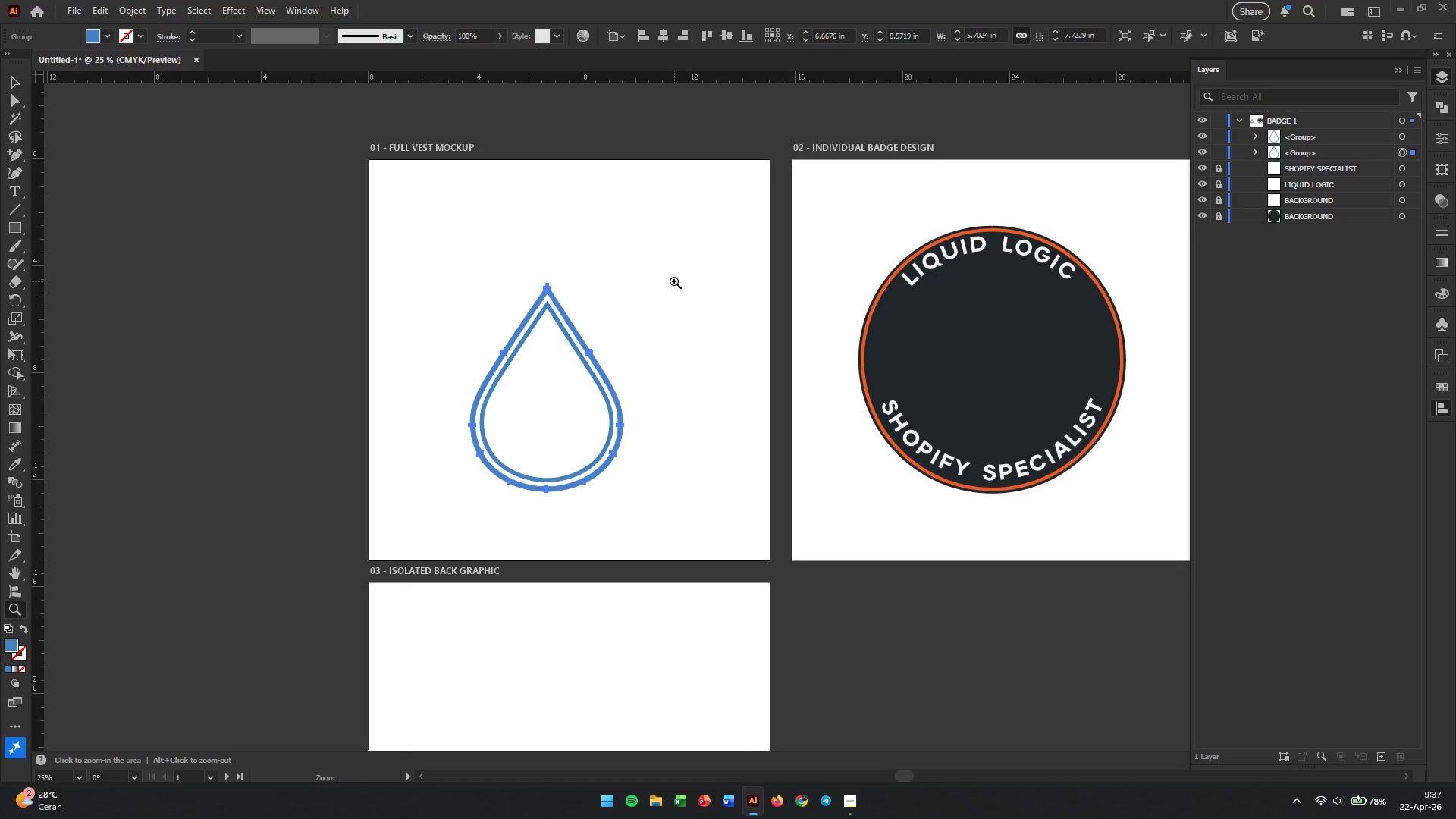 
left_click_drag(start_coordinate=[674, 281], to_coordinate=[693, 222])
 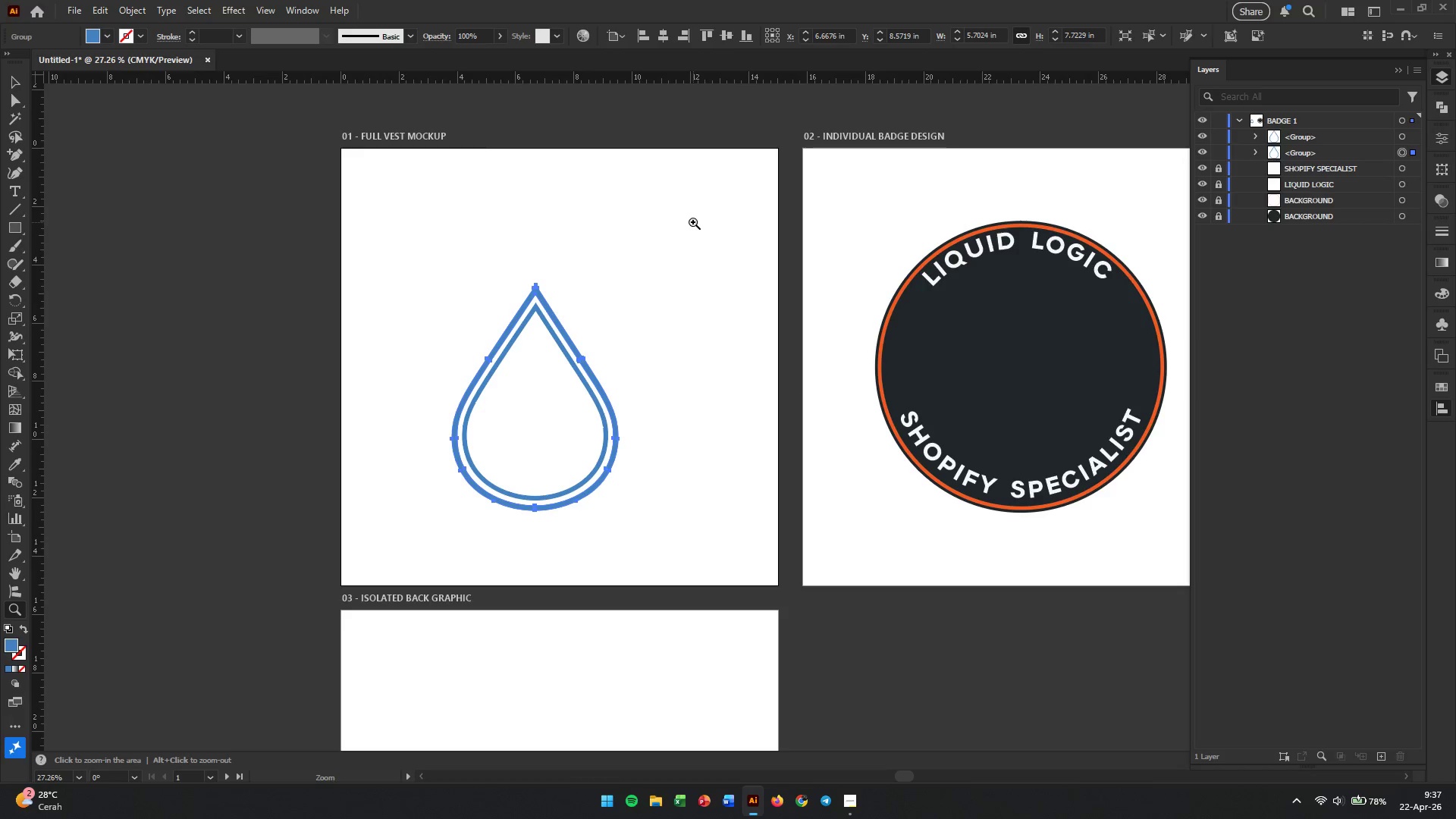 
type(ZV)
 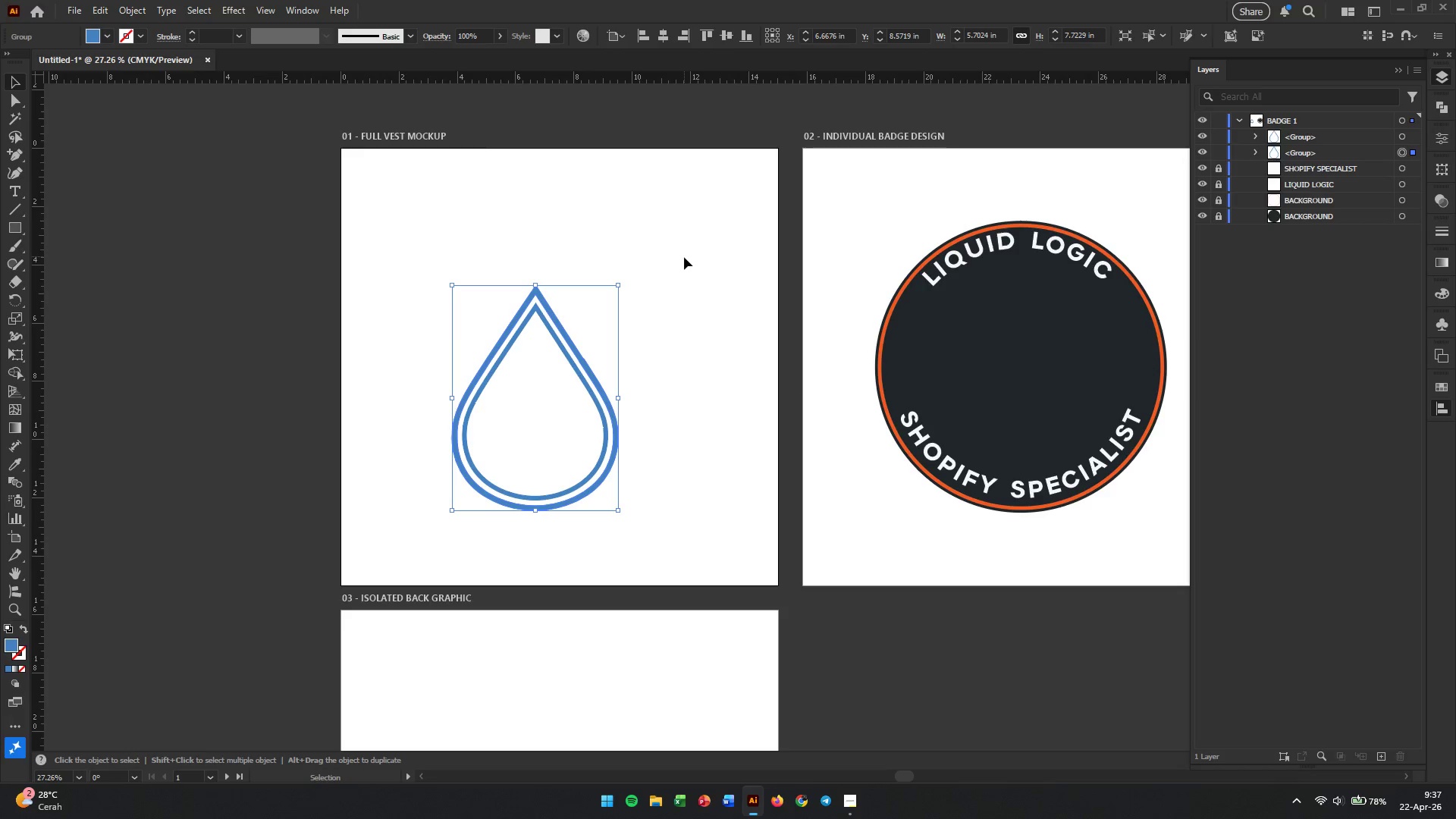 
left_click_drag(start_coordinate=[683, 262], to_coordinate=[444, 576])
 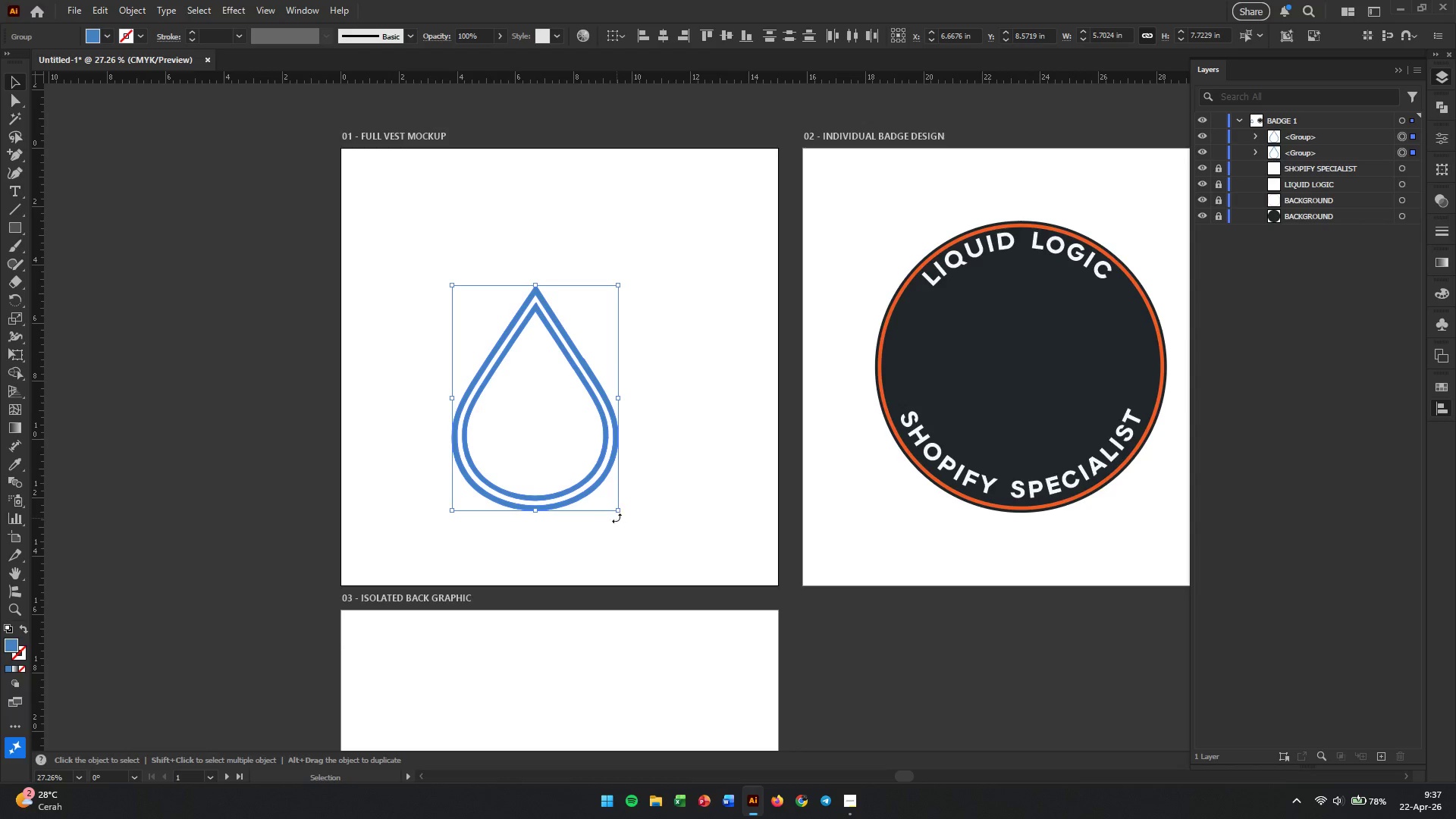 
left_click_drag(start_coordinate=[618, 512], to_coordinate=[570, 463])
 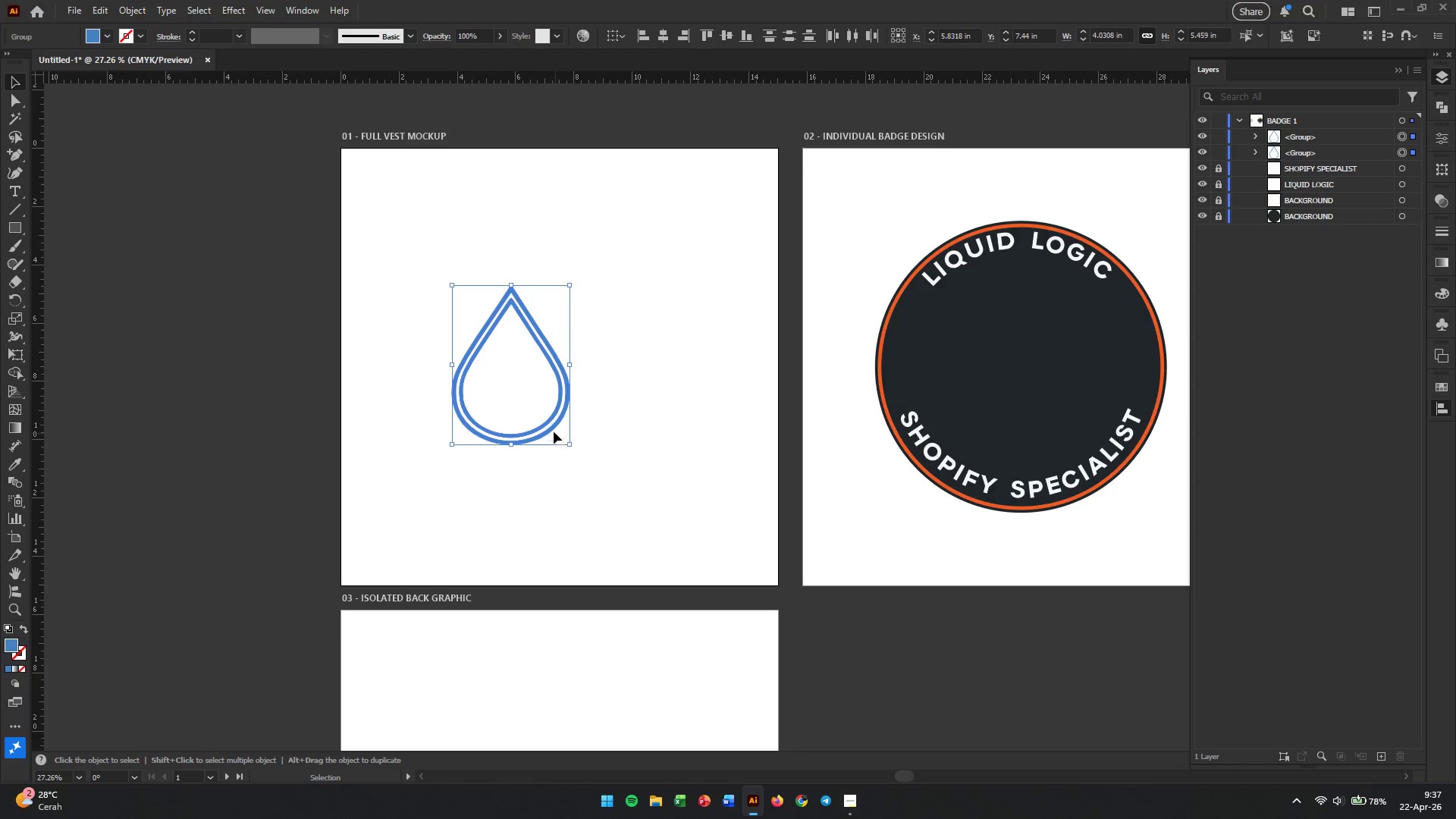 
hold_key(key=ShiftLeft, duration=0.7)
 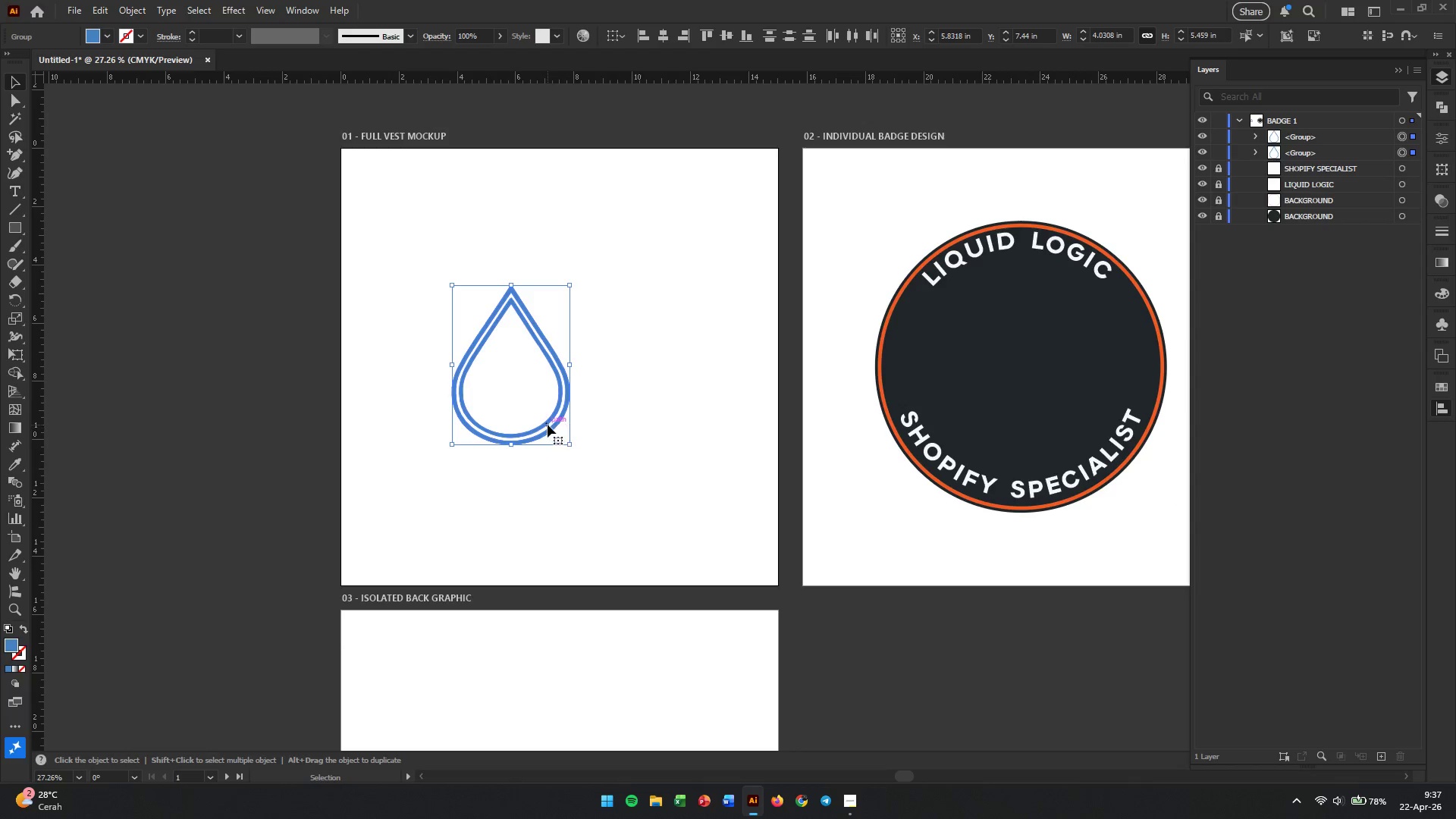 
left_click_drag(start_coordinate=[548, 425], to_coordinate=[1060, 419])
 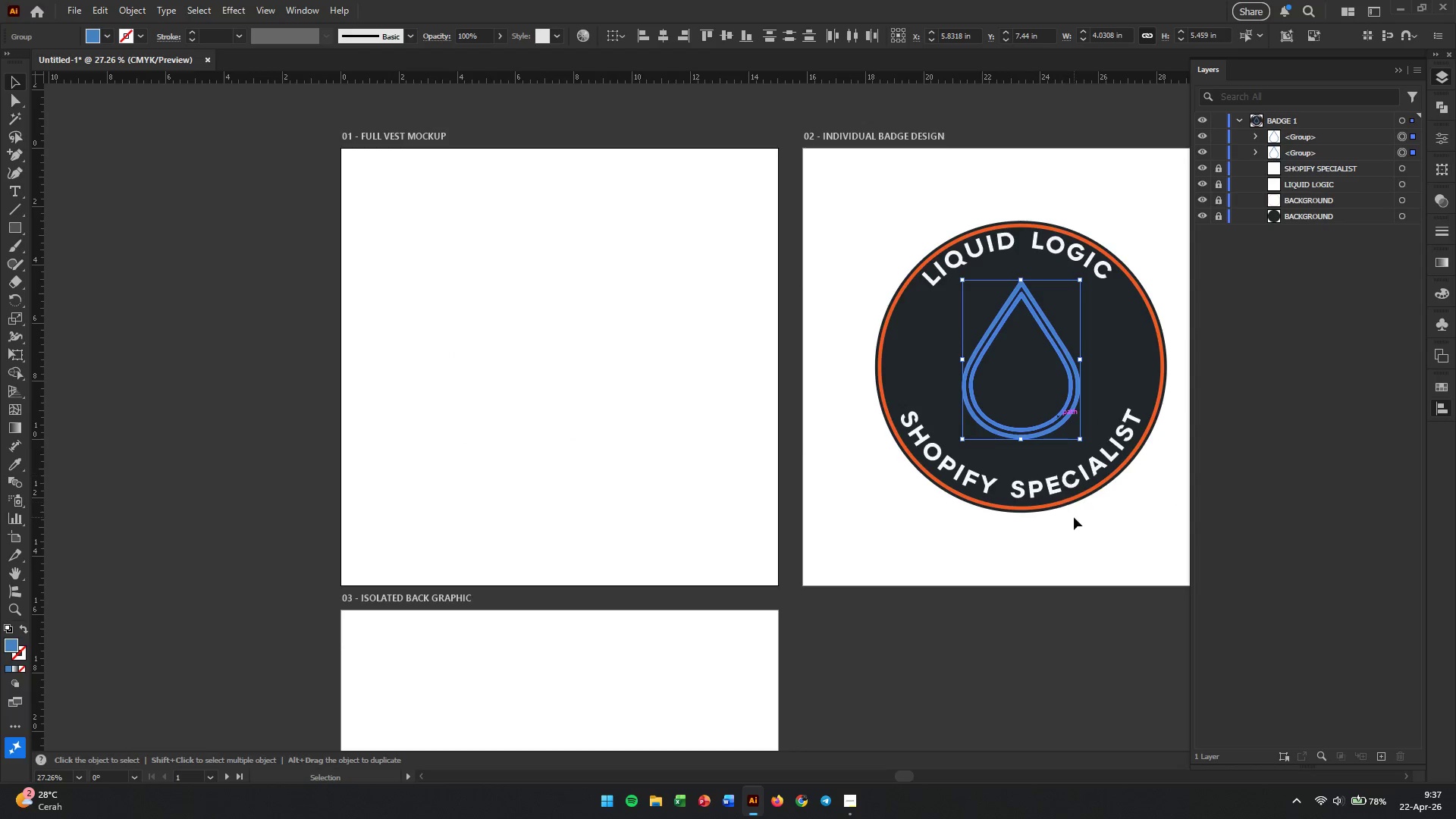 
hold_key(key=Space, duration=0.47)
 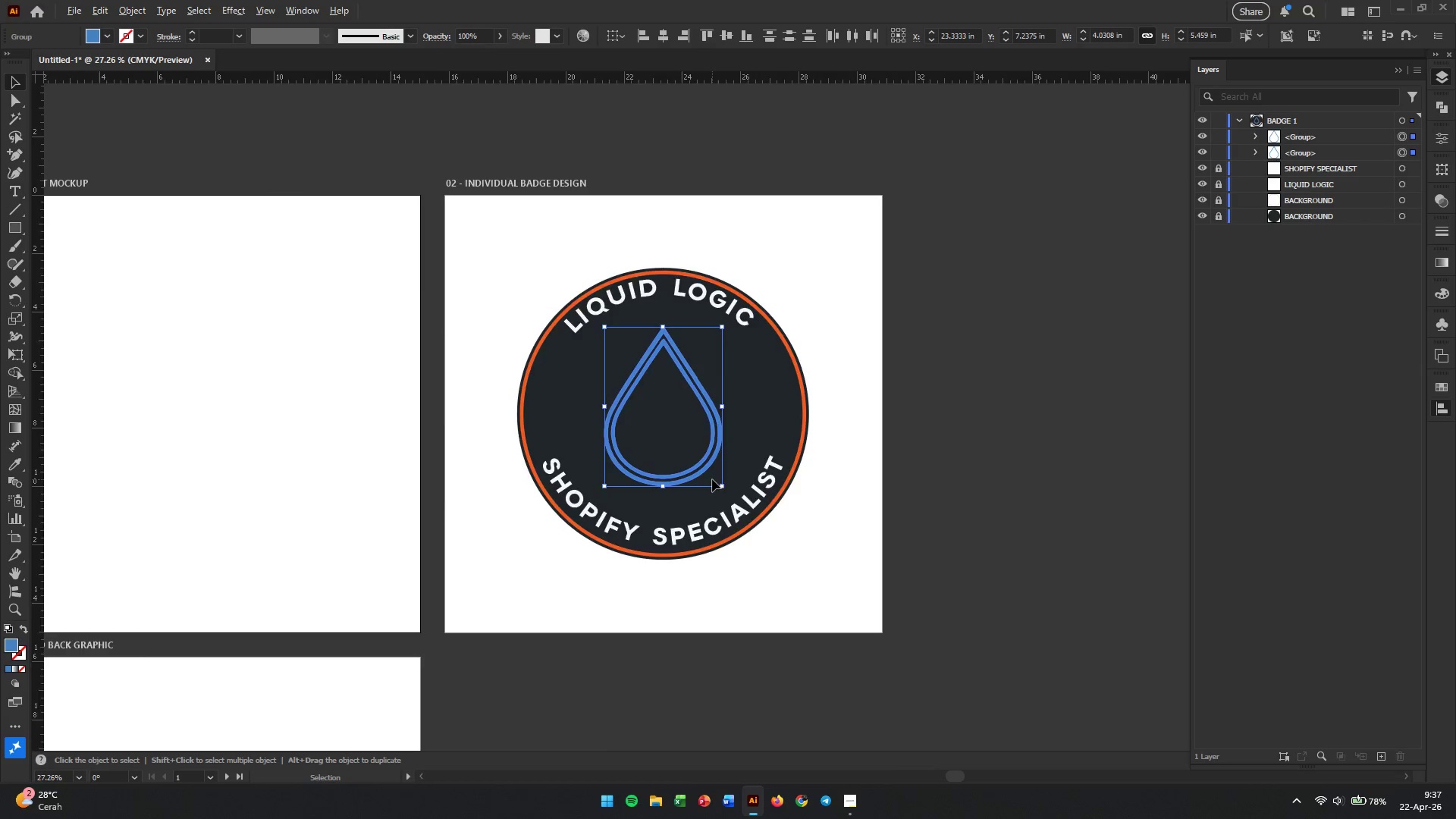 
left_click_drag(start_coordinate=[1077, 520], to_coordinate=[719, 566])
 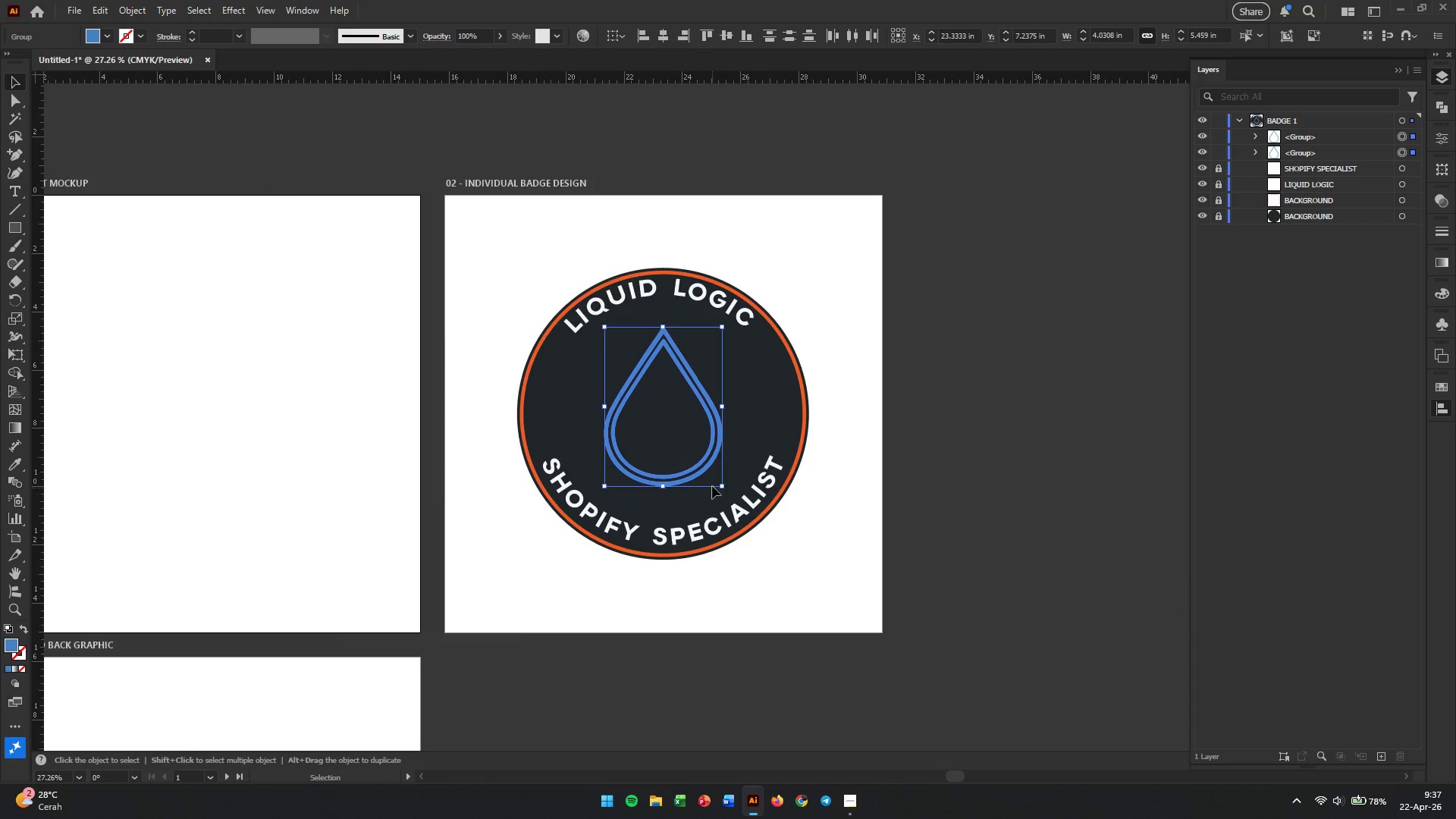 
hold_key(key=AltLeft, duration=0.58)
scroll: coordinate [753, 400], scroll_direction: up, amount: 7.0
 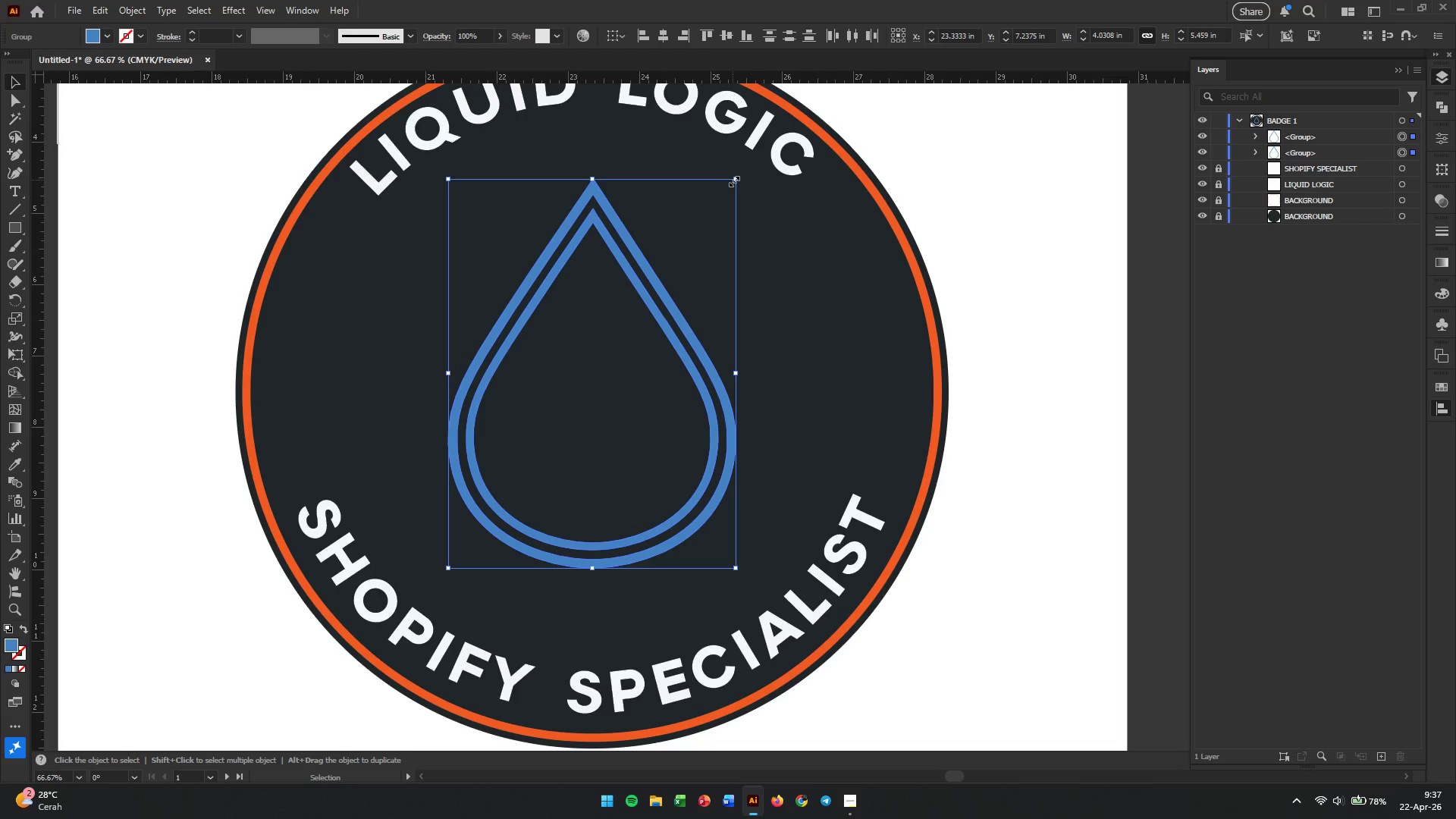 
left_click_drag(start_coordinate=[733, 180], to_coordinate=[817, 146])
 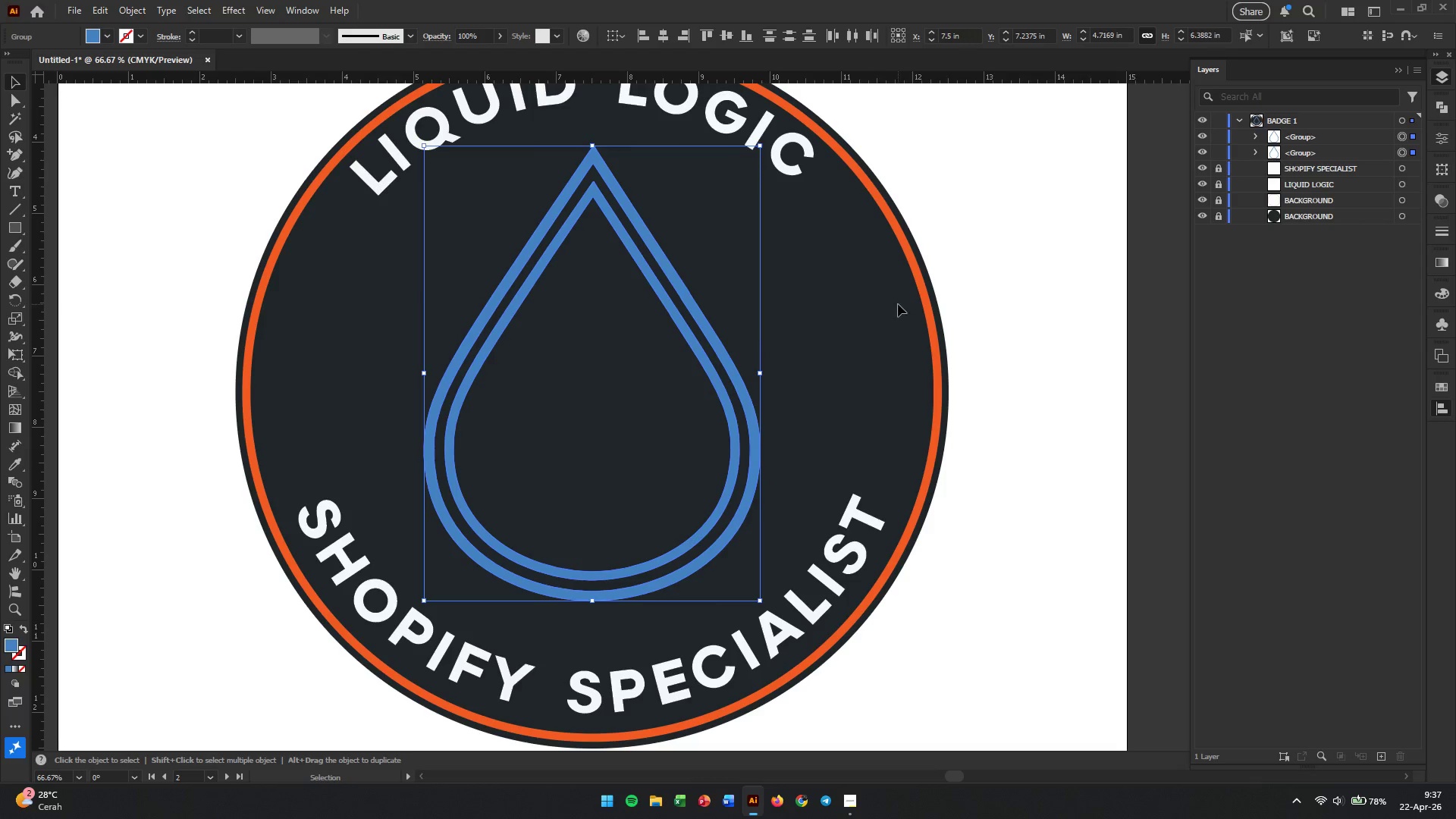 
hold_key(key=ShiftLeft, duration=12.28)
 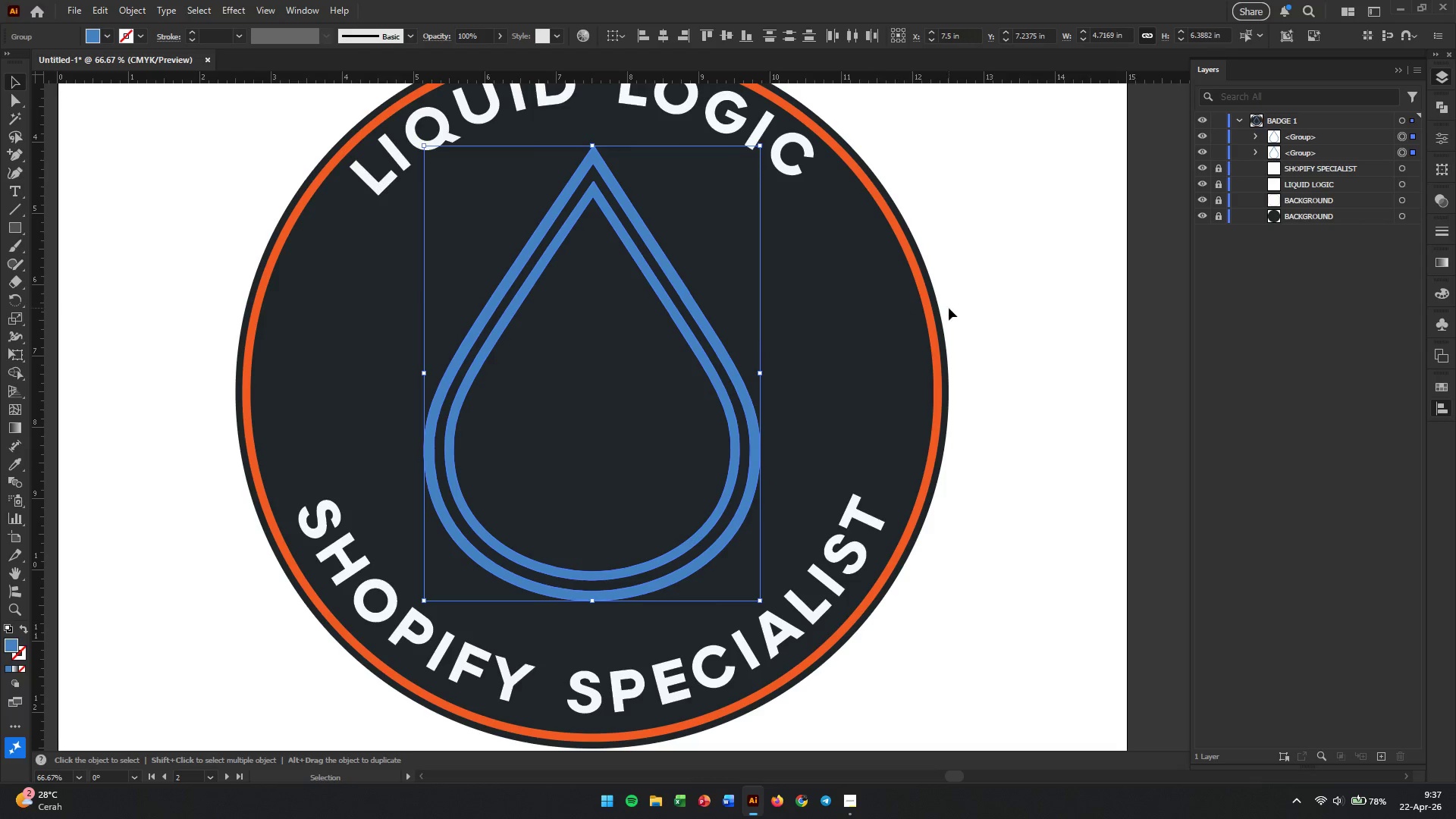 
hold_key(key=AltLeft, duration=11.89)
 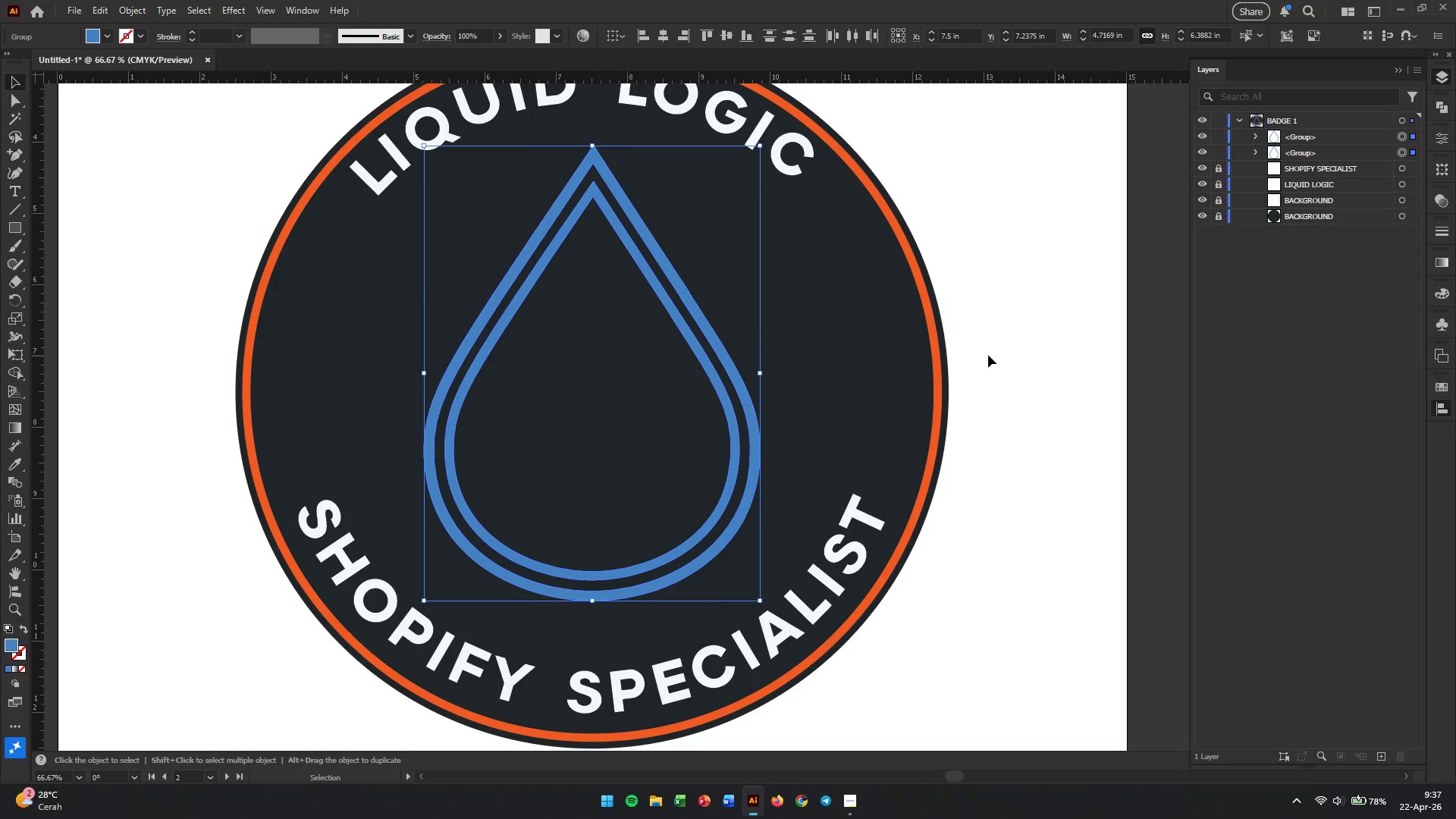 
left_click([995, 360])
 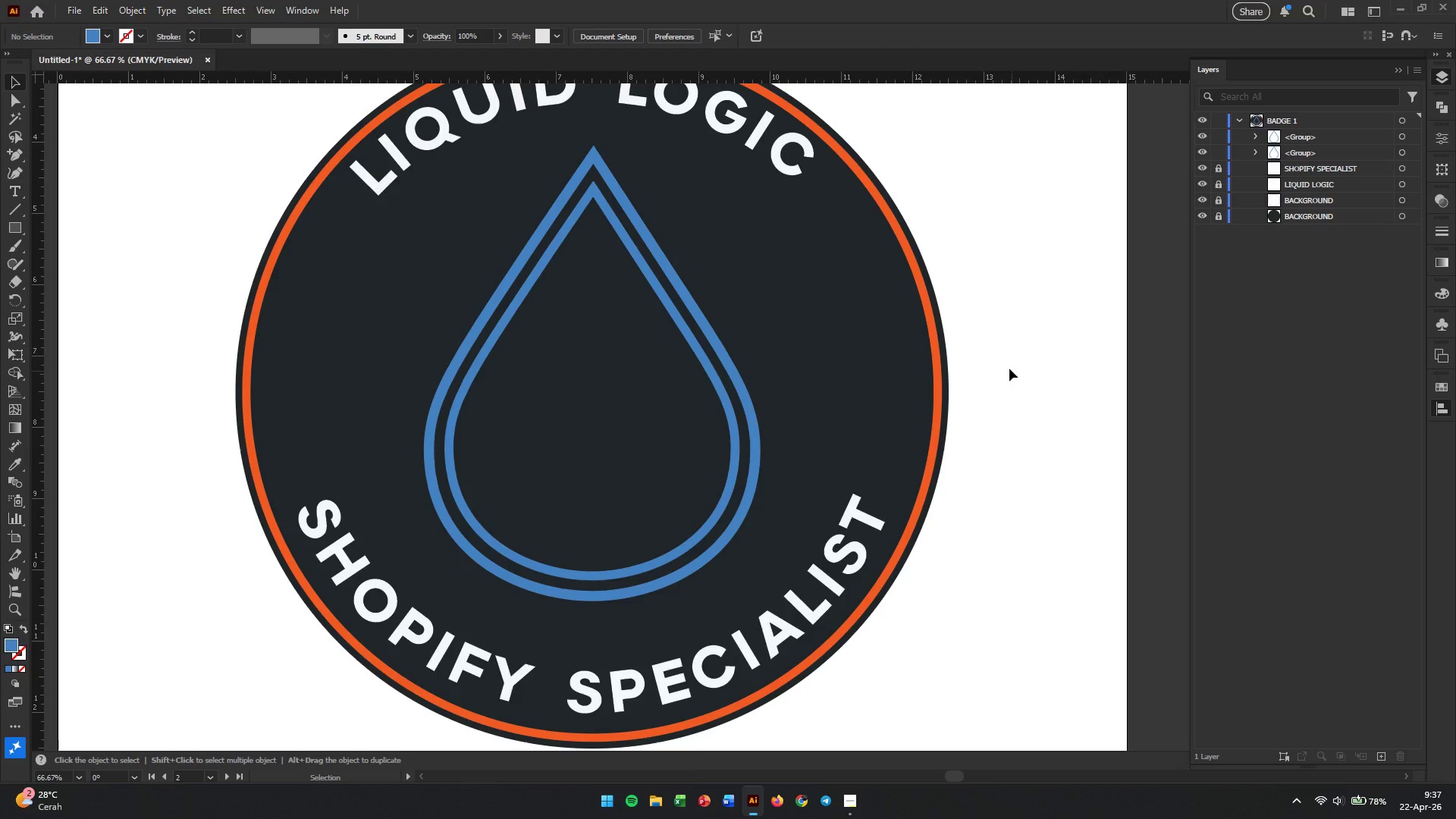 
scroll: coordinate [1037, 398], scroll_direction: up, amount: 1.0
 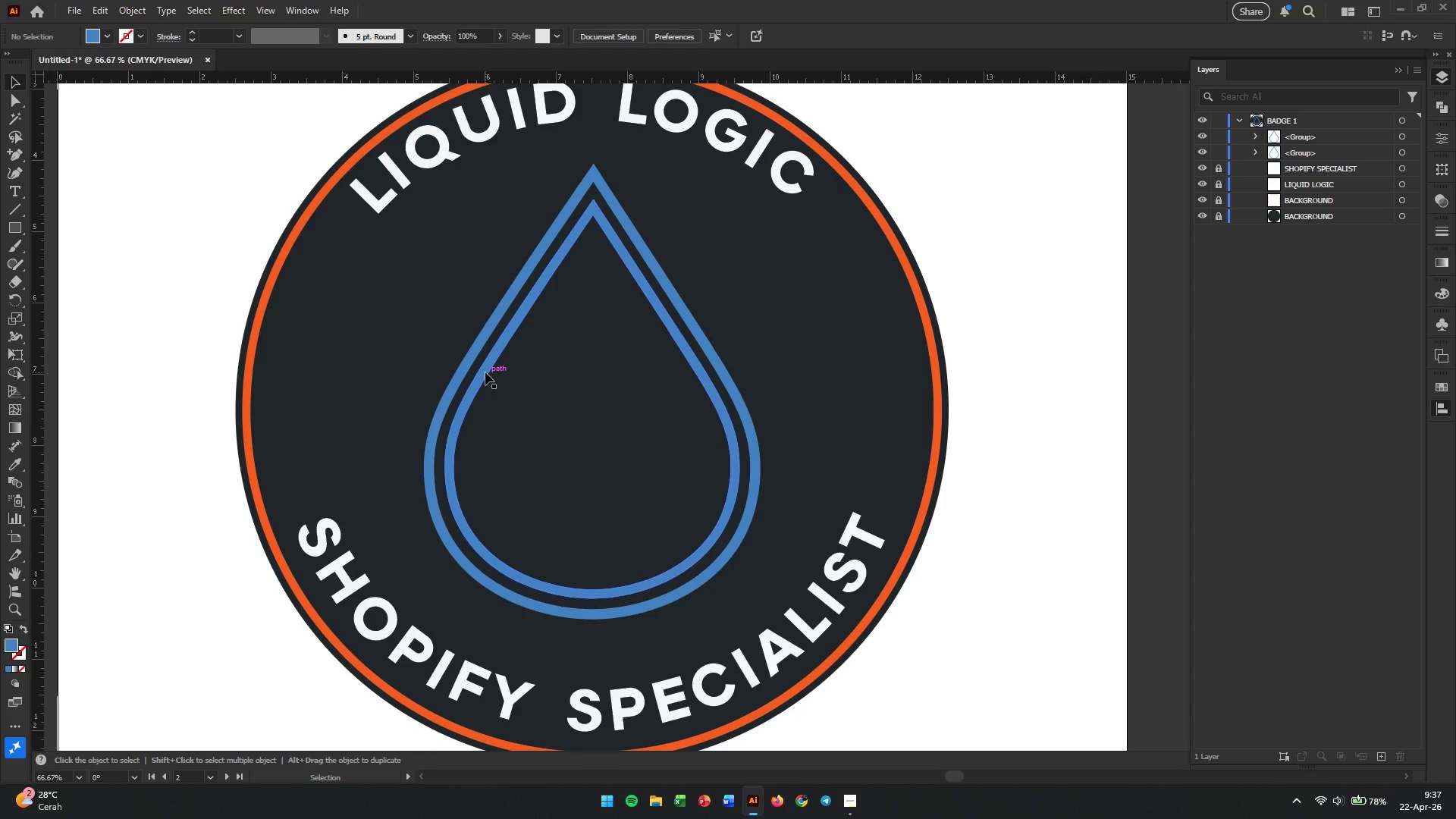 
wait(6.76)
 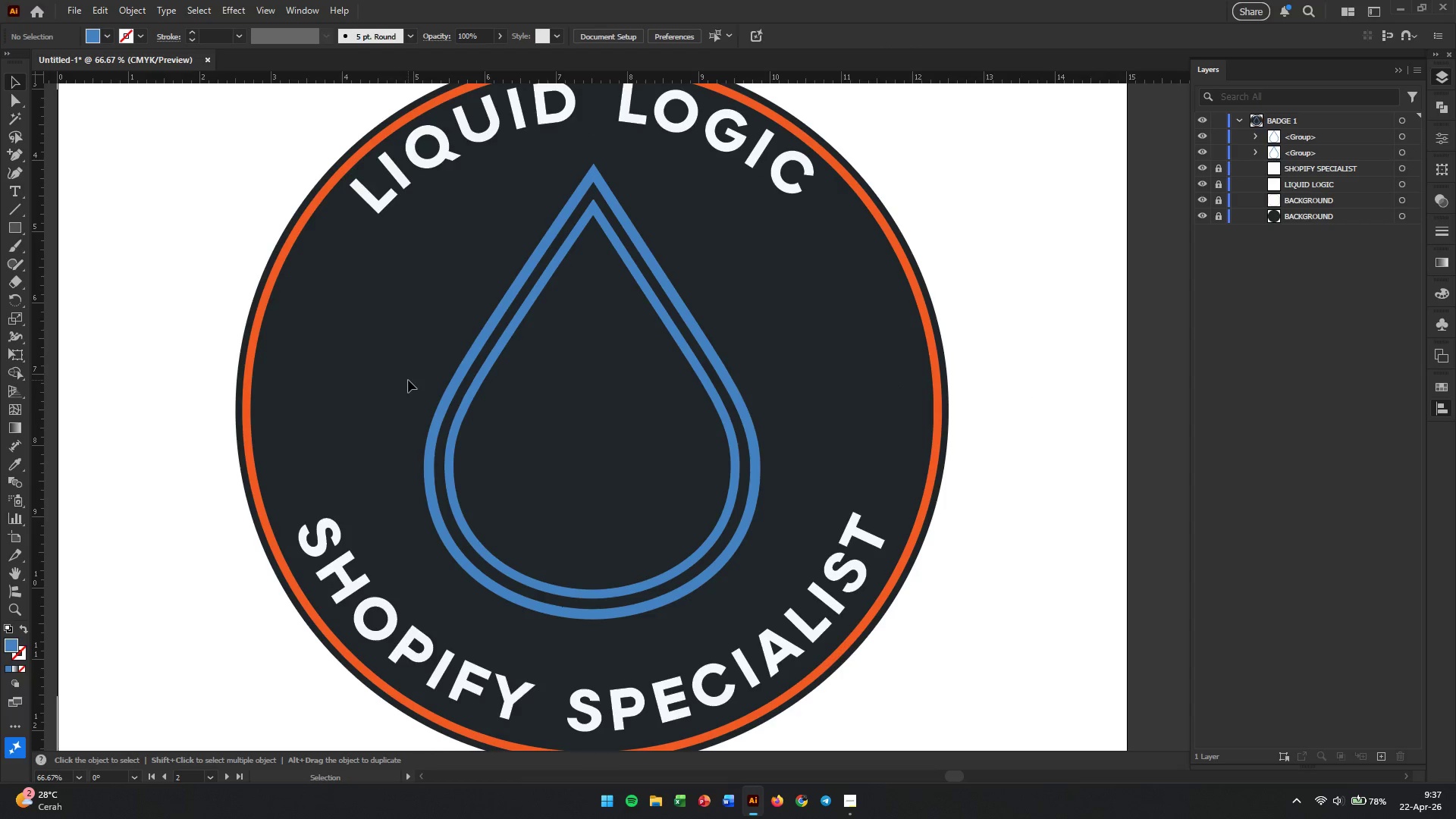 
key(Control+Z)
 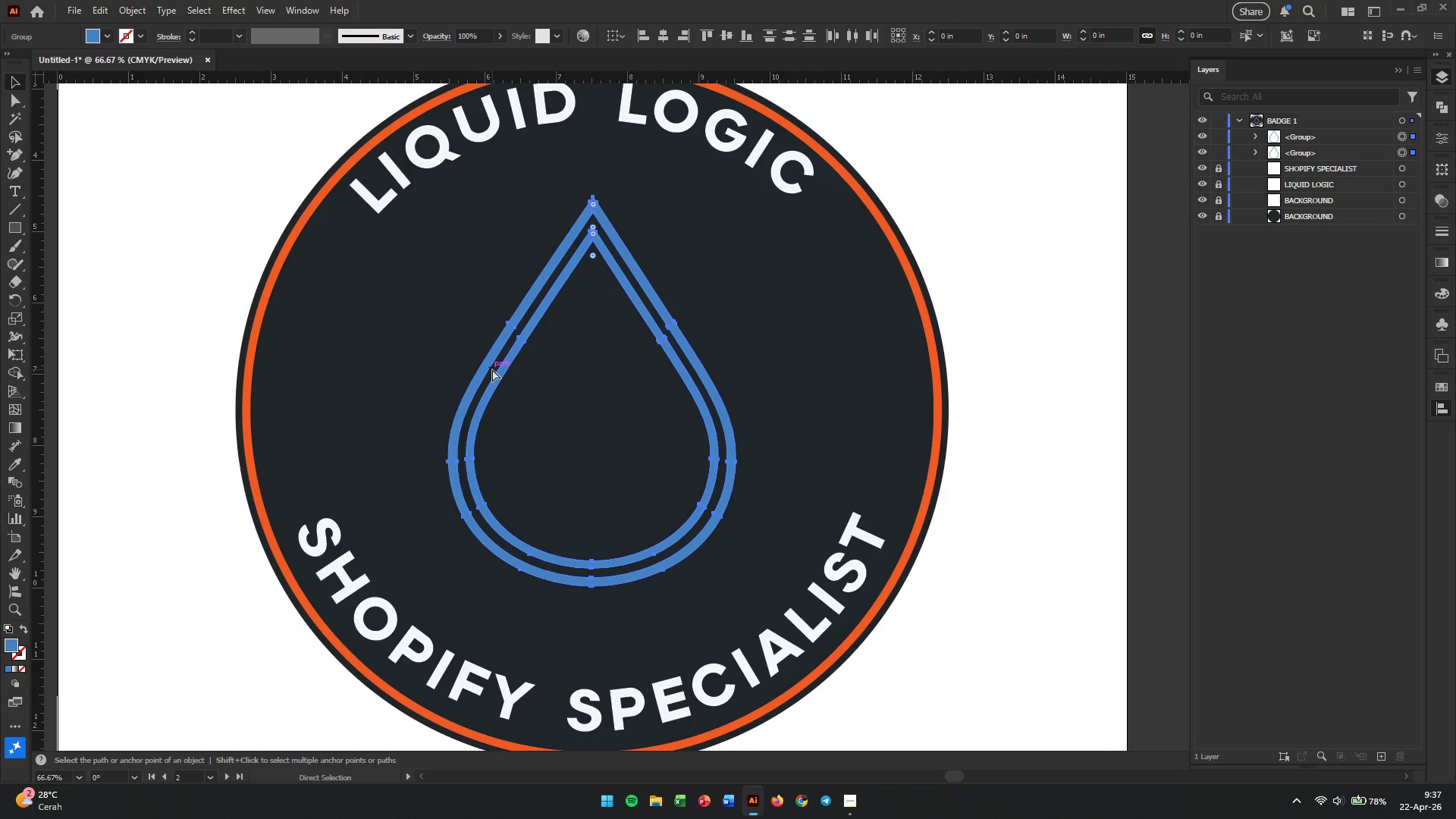 
key(Control+Z)
 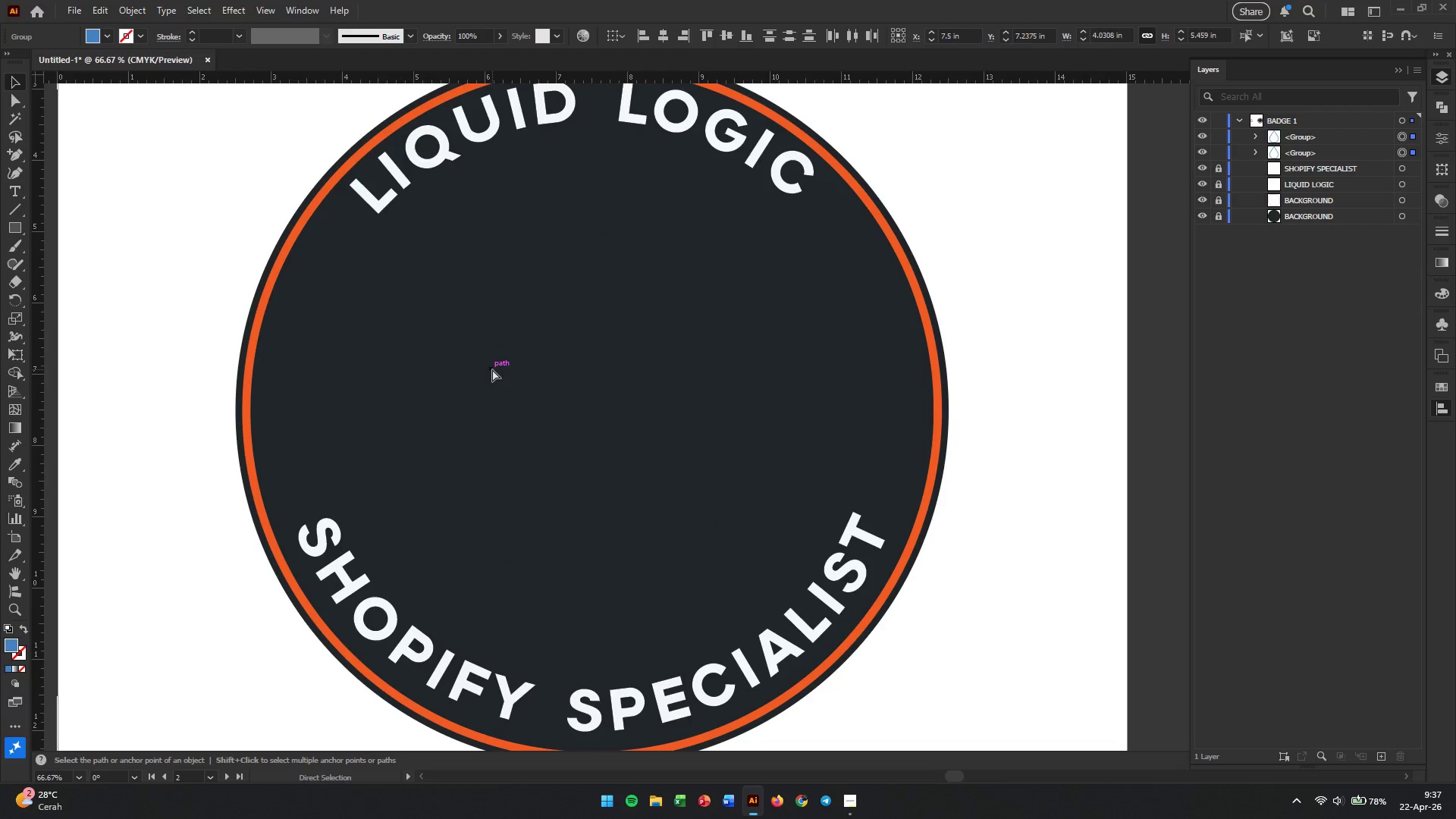 
key(Control+Z)
 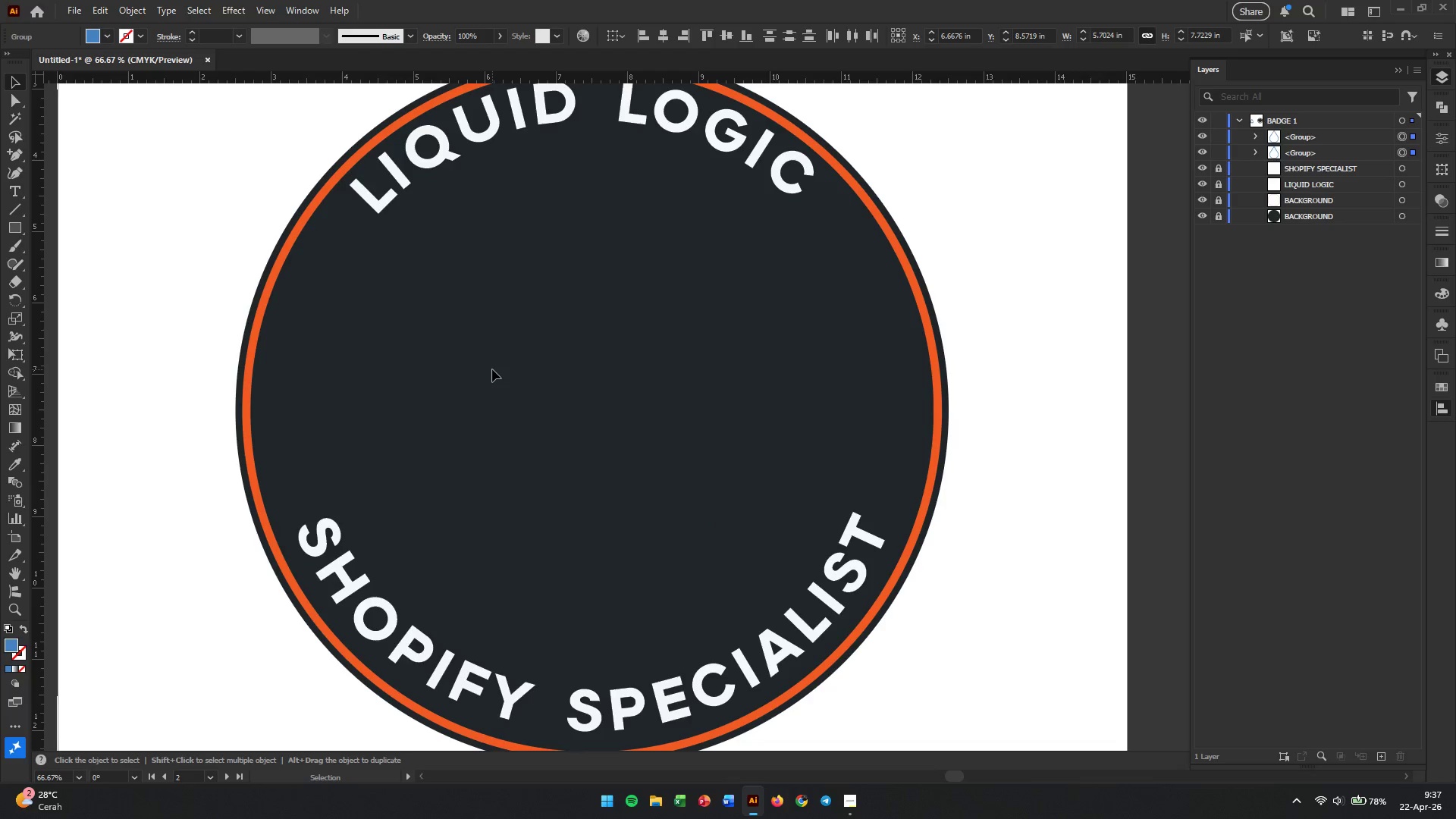 
hold_key(key=Space, duration=1.45)
 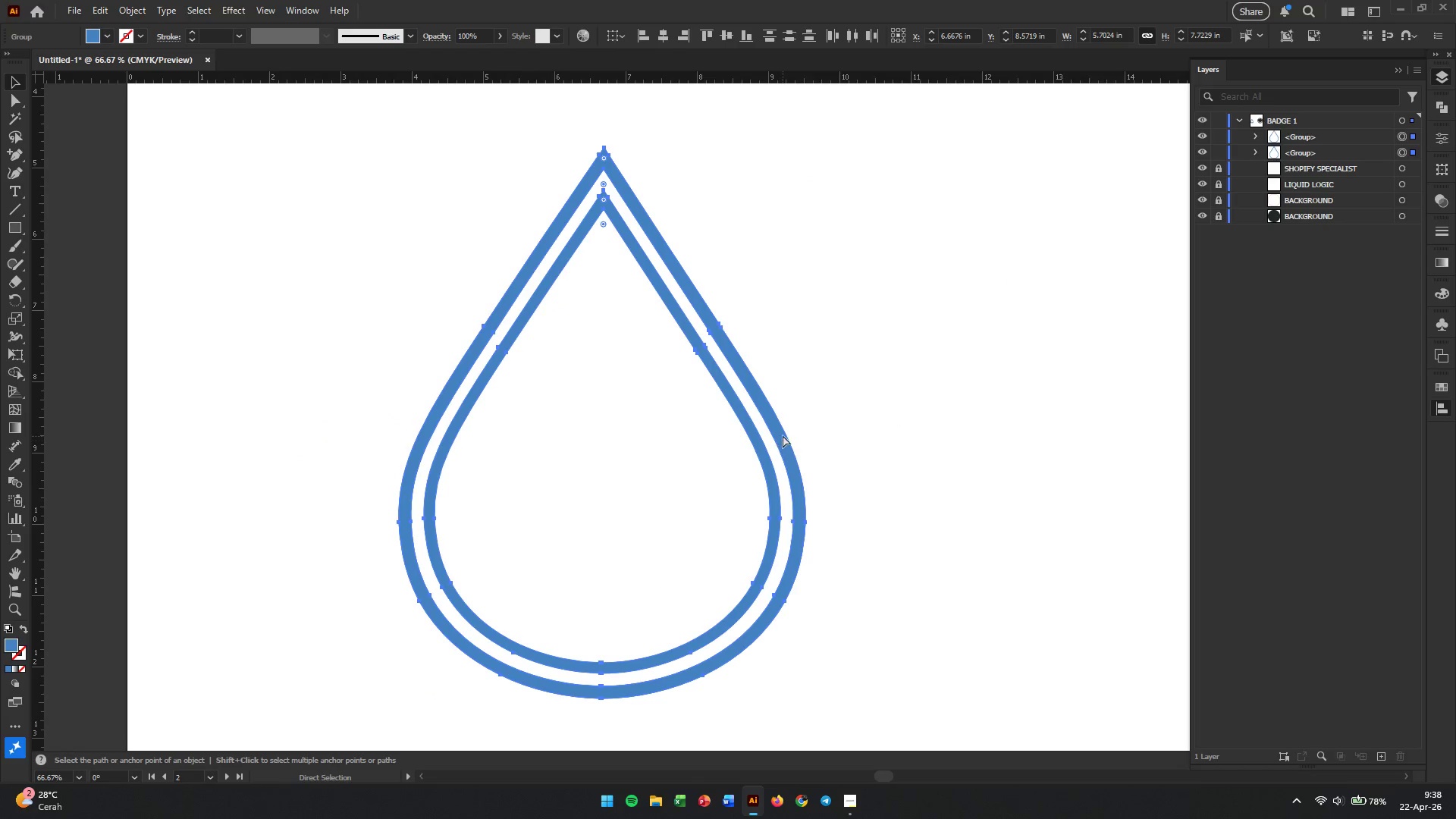 
left_click_drag(start_coordinate=[290, 441], to_coordinate=[714, 392])
 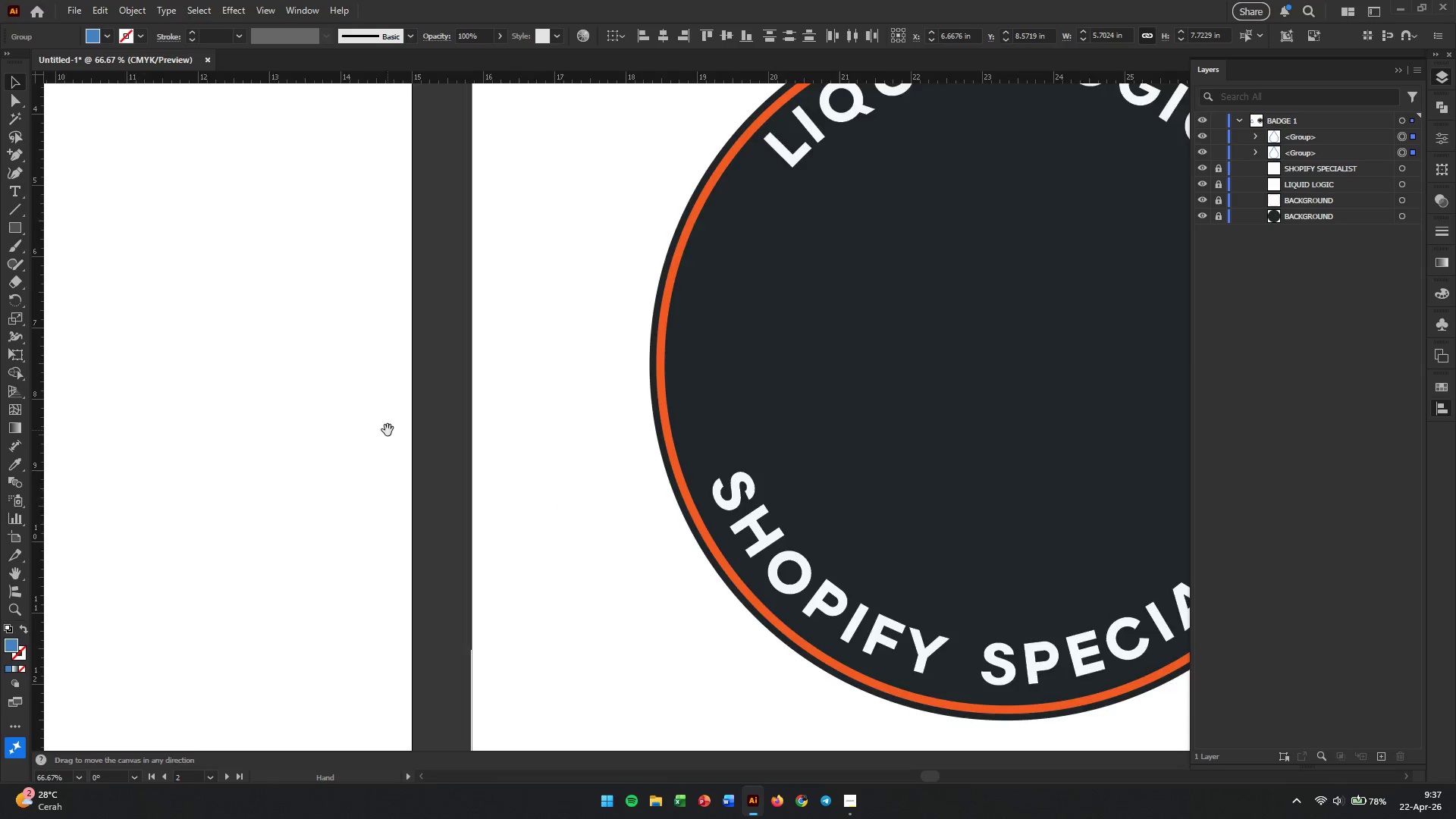 
left_click_drag(start_coordinate=[388, 430], to_coordinate=[682, 429])
 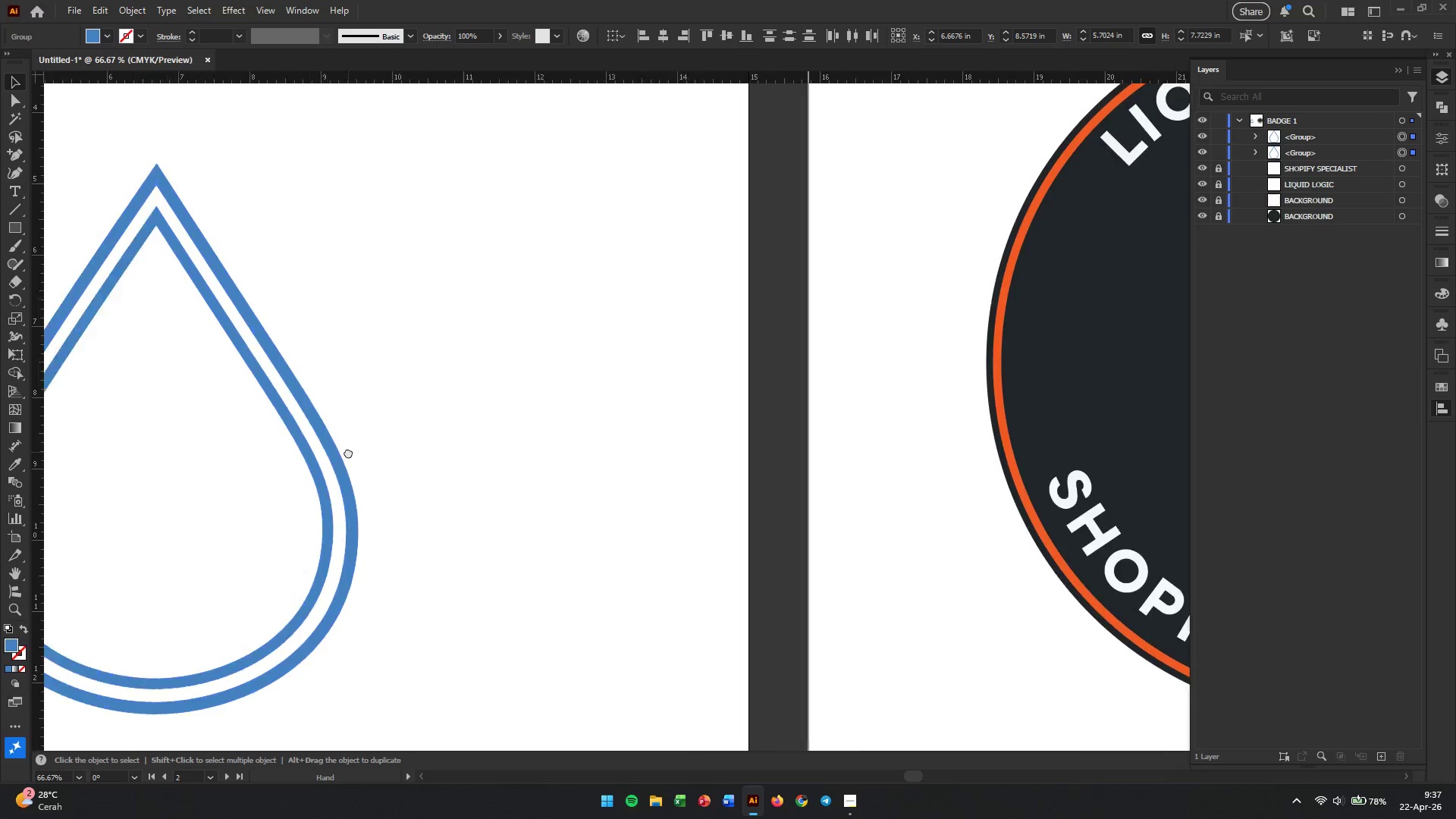 
left_click_drag(start_coordinate=[301, 453], to_coordinate=[795, 436])
 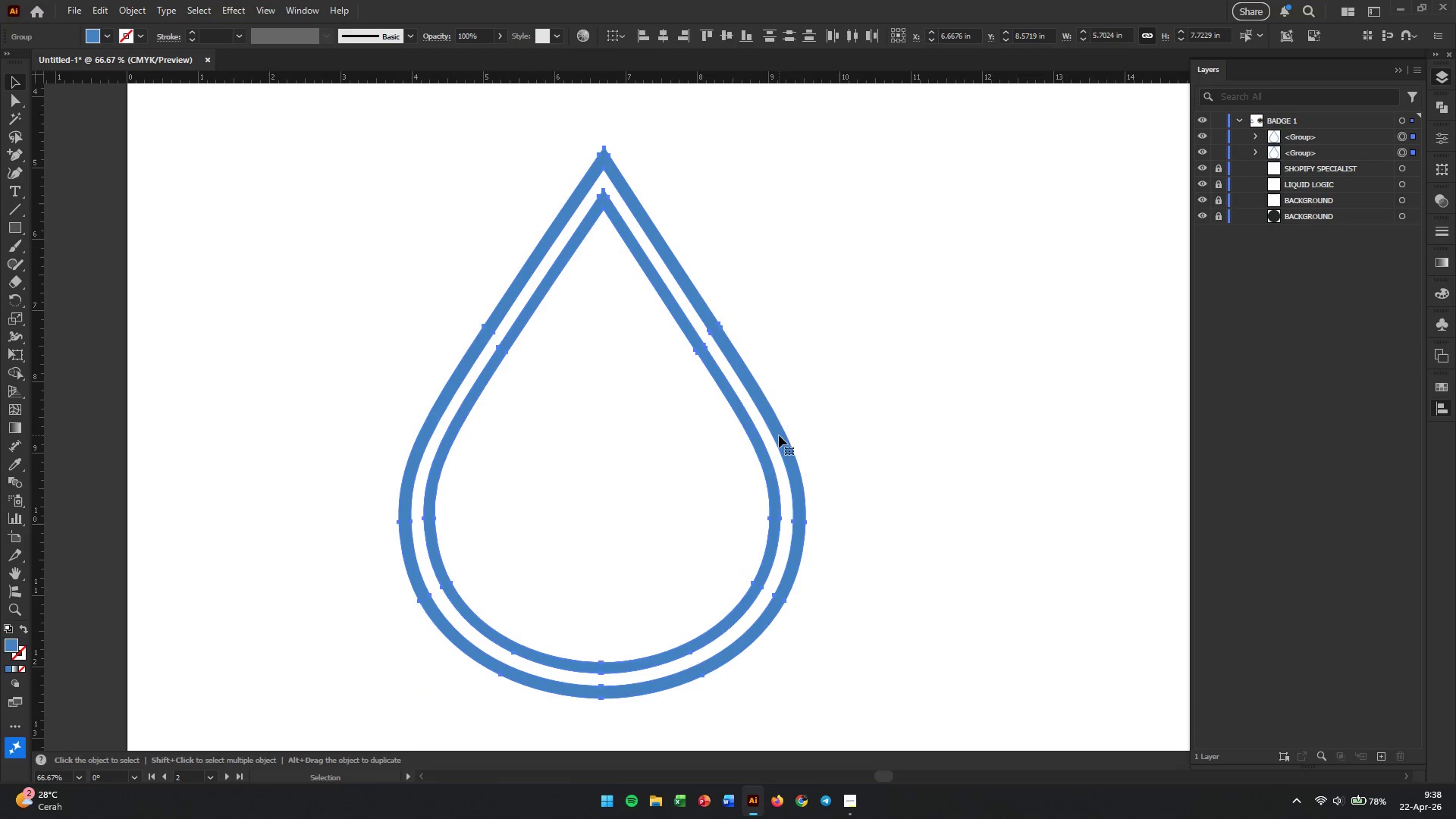 
key(Control+Z)
 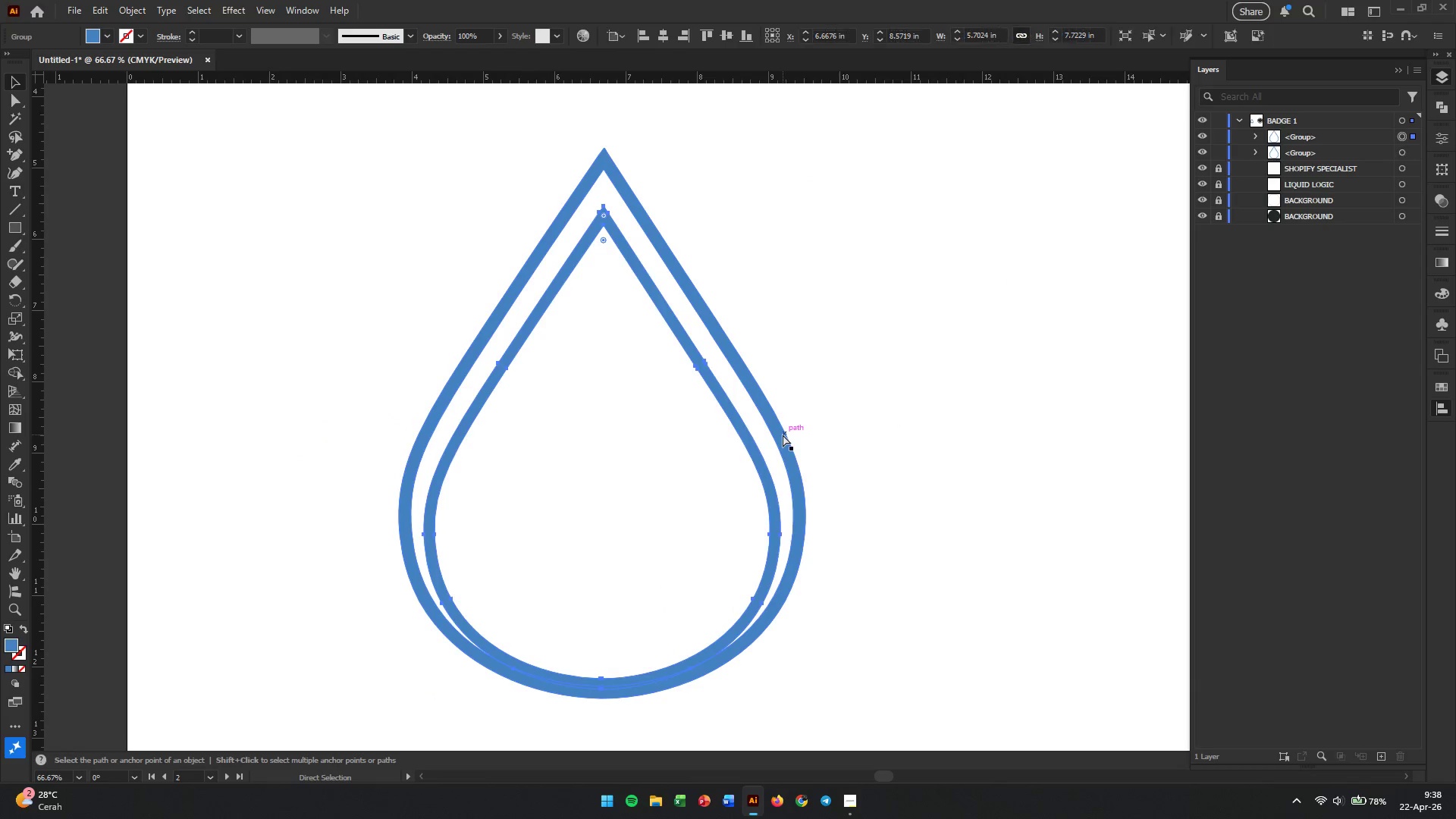 
key(Control+Z)
 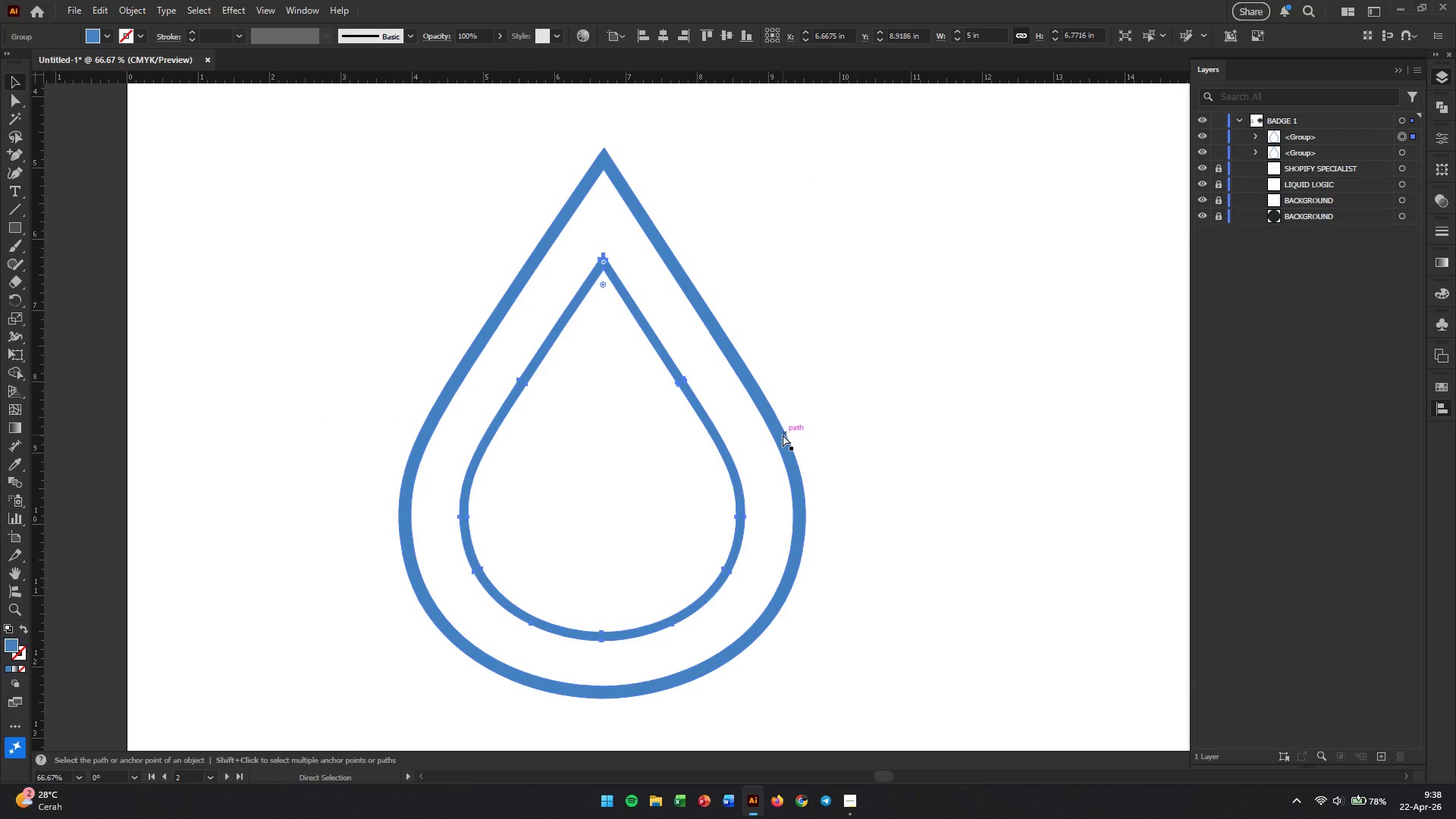 
key(Control+Z)
 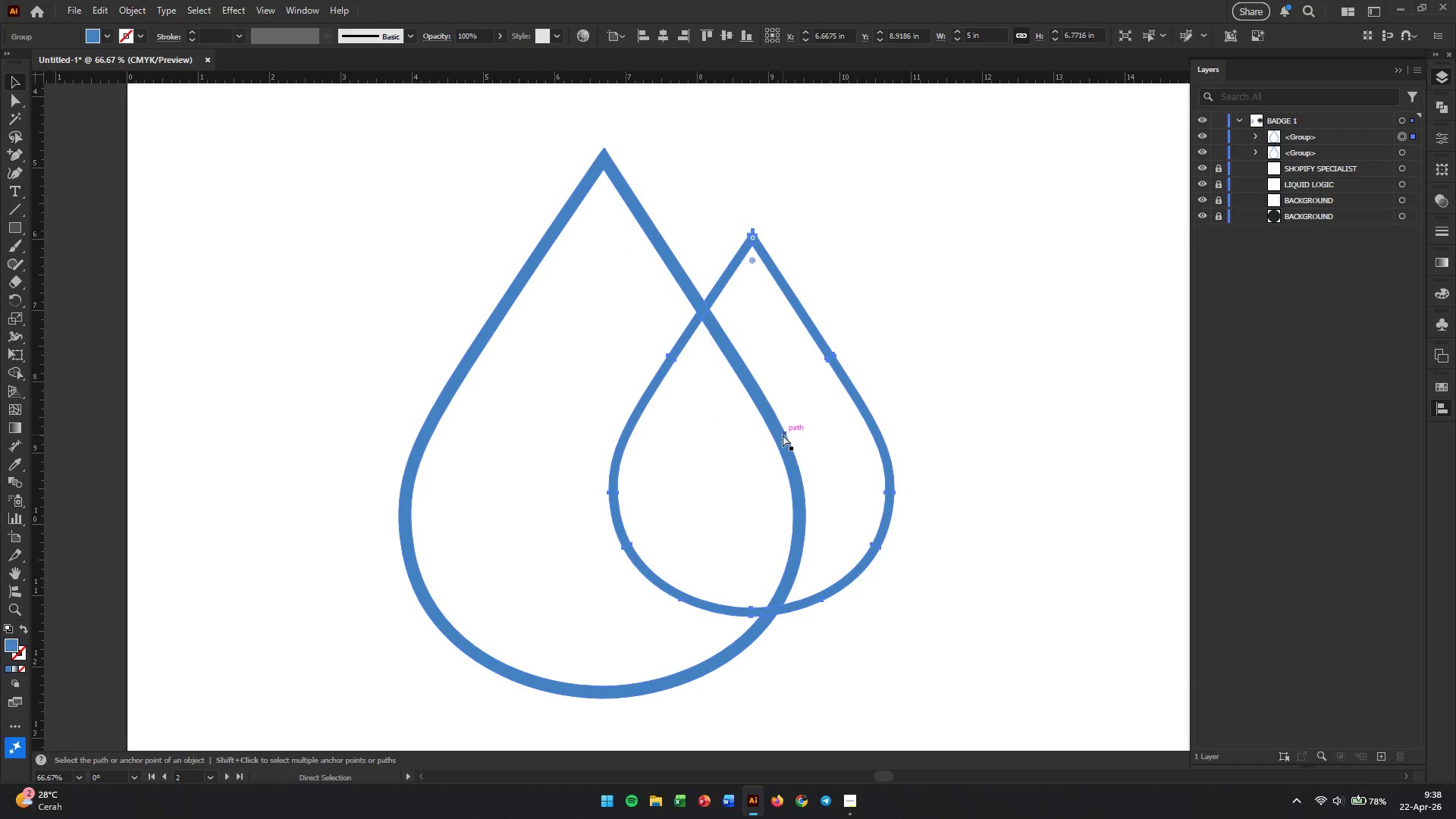 
key(Control+Z)
 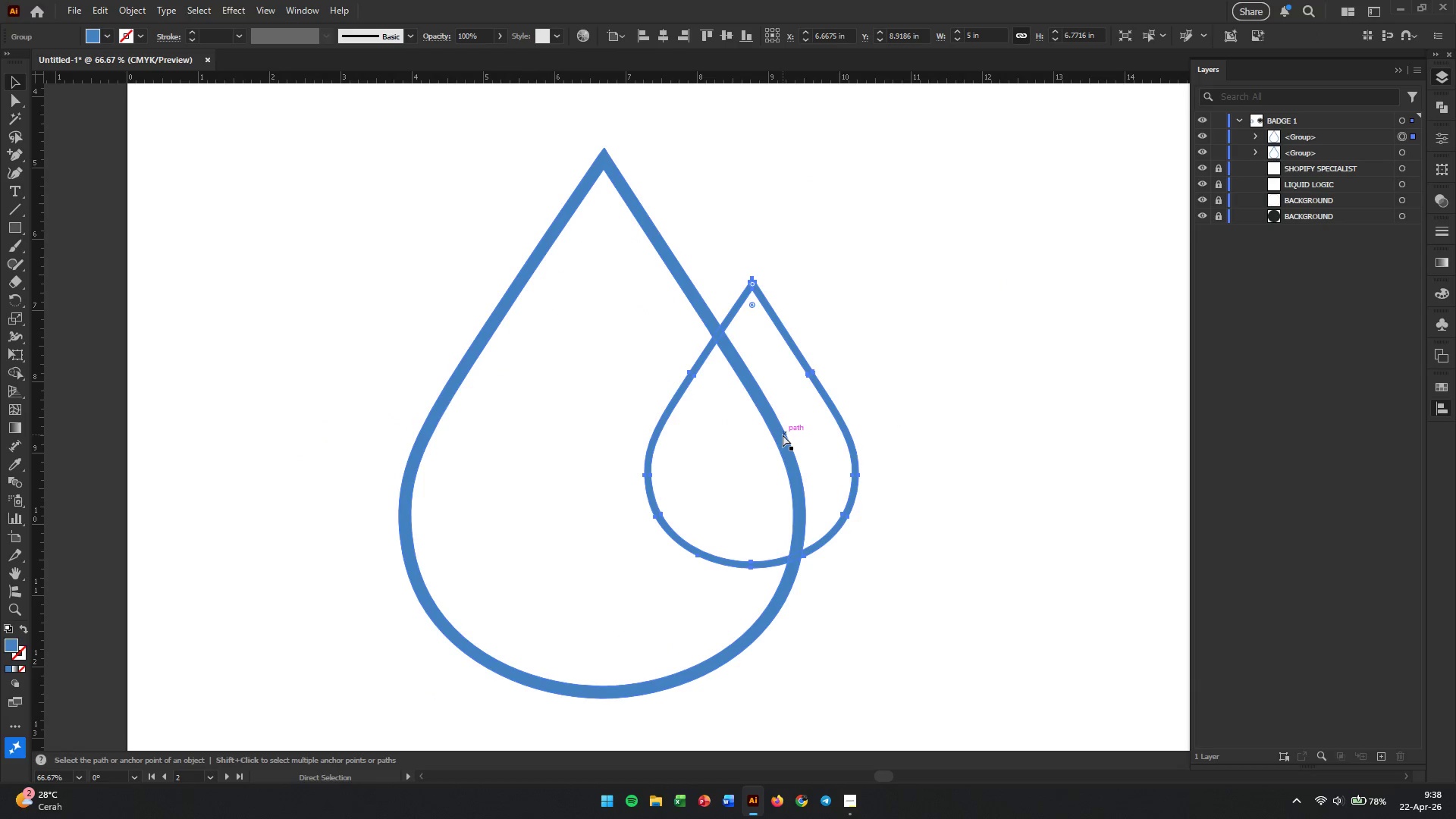 
key(Control+Z)
 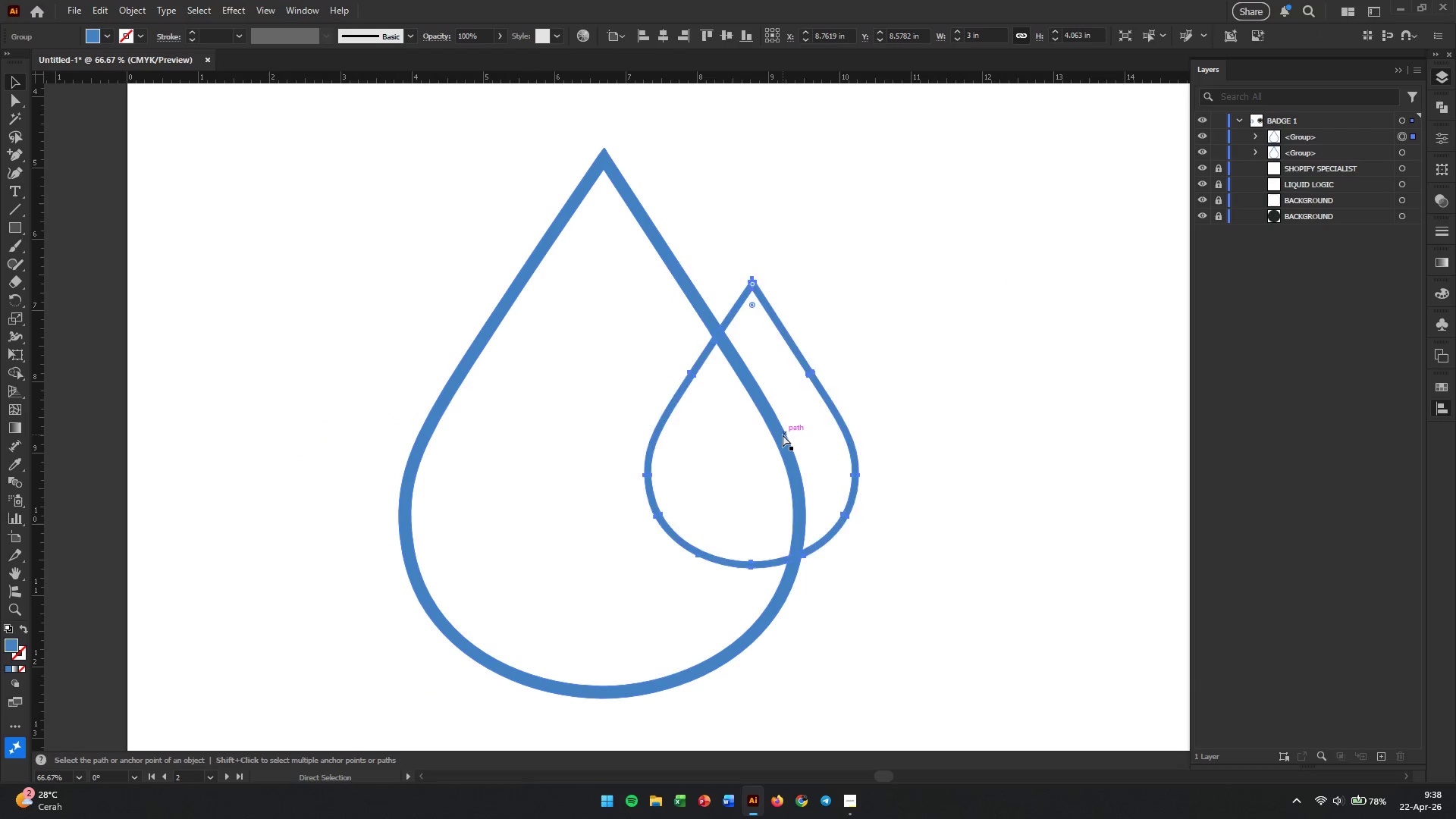 
key(Control+Z)
 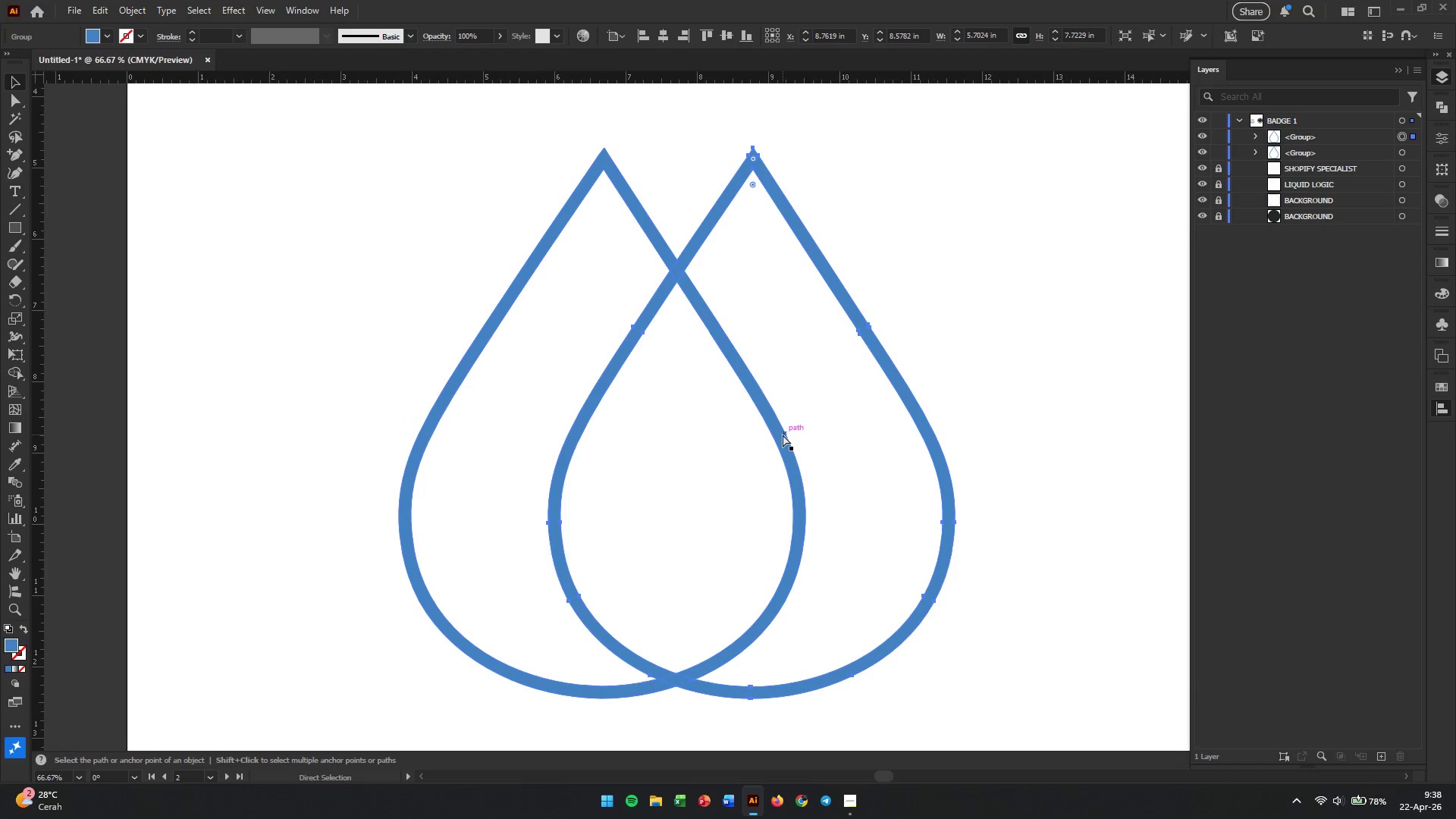 
key(Control+Z)
 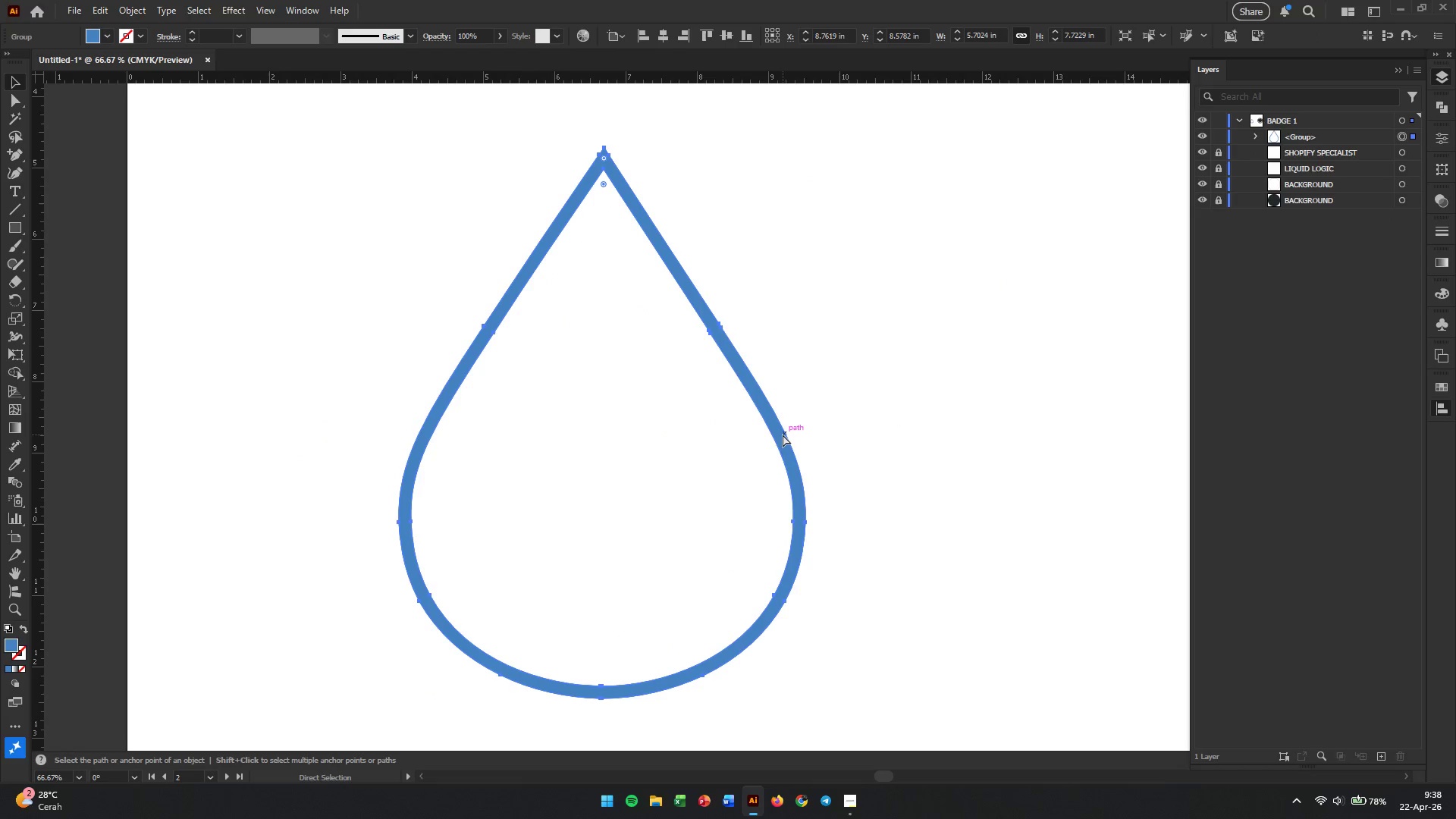 
key(Control+Z)
 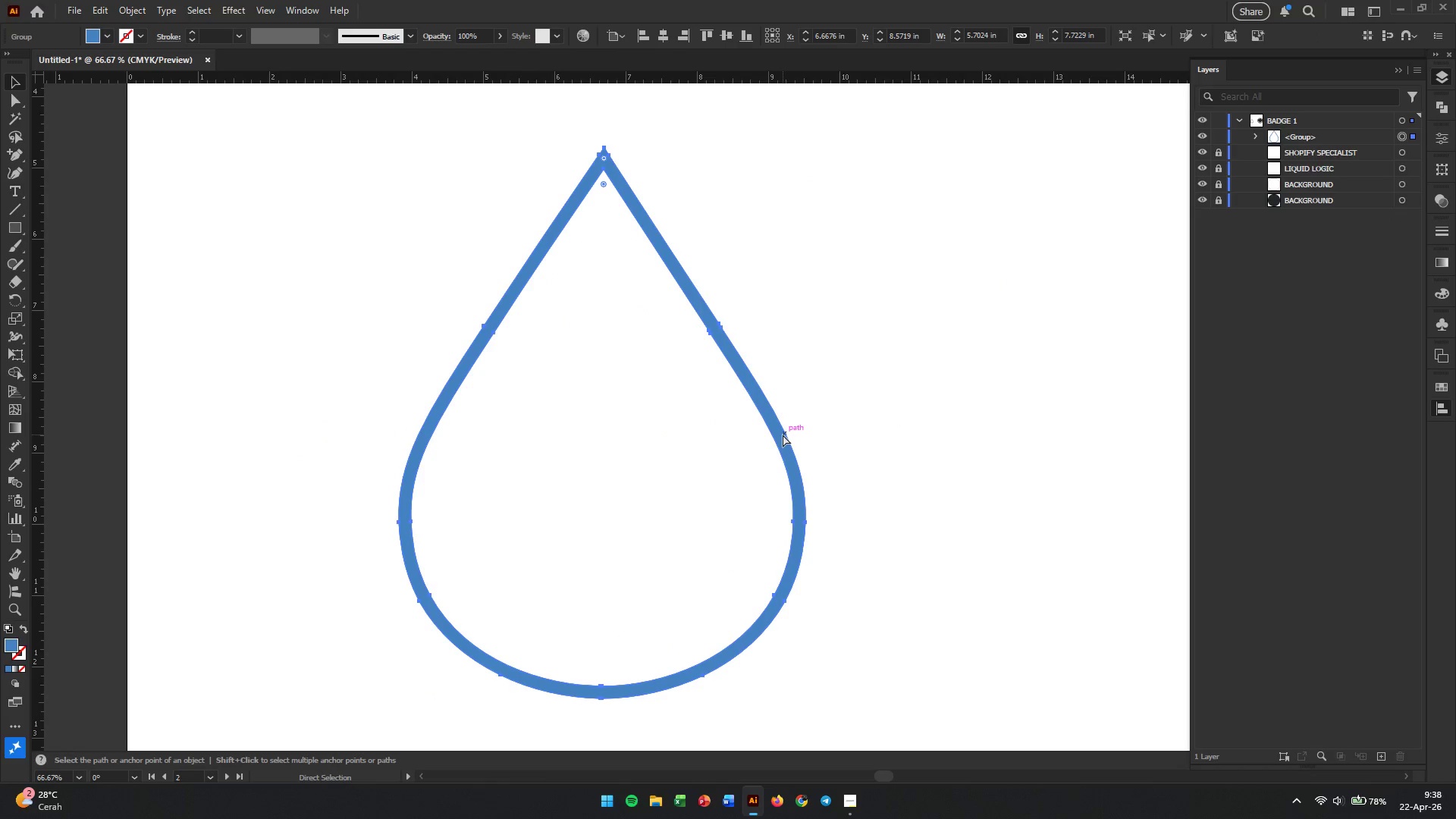 
key(Control+Z)
 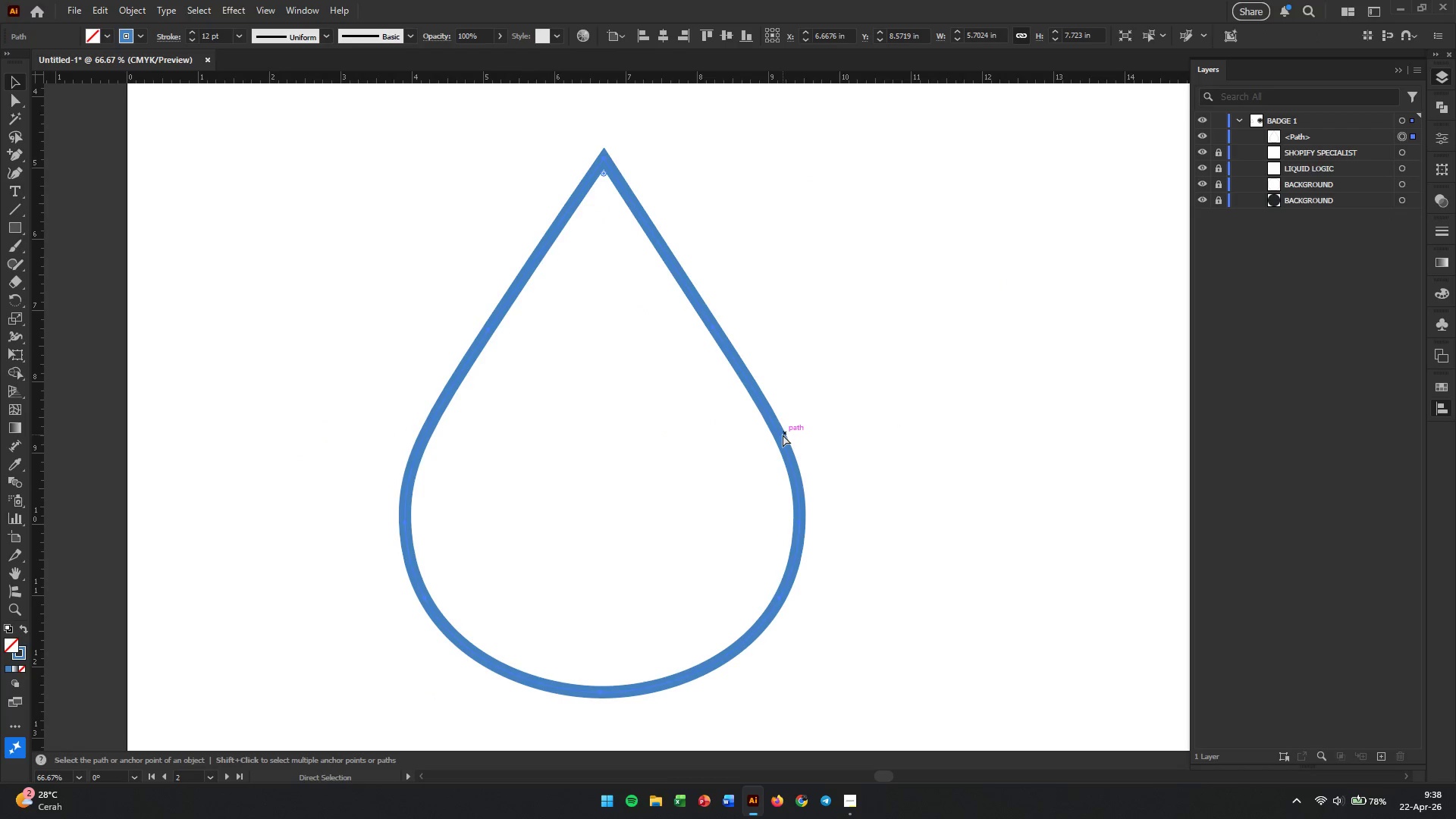 
key(Control+Z)
 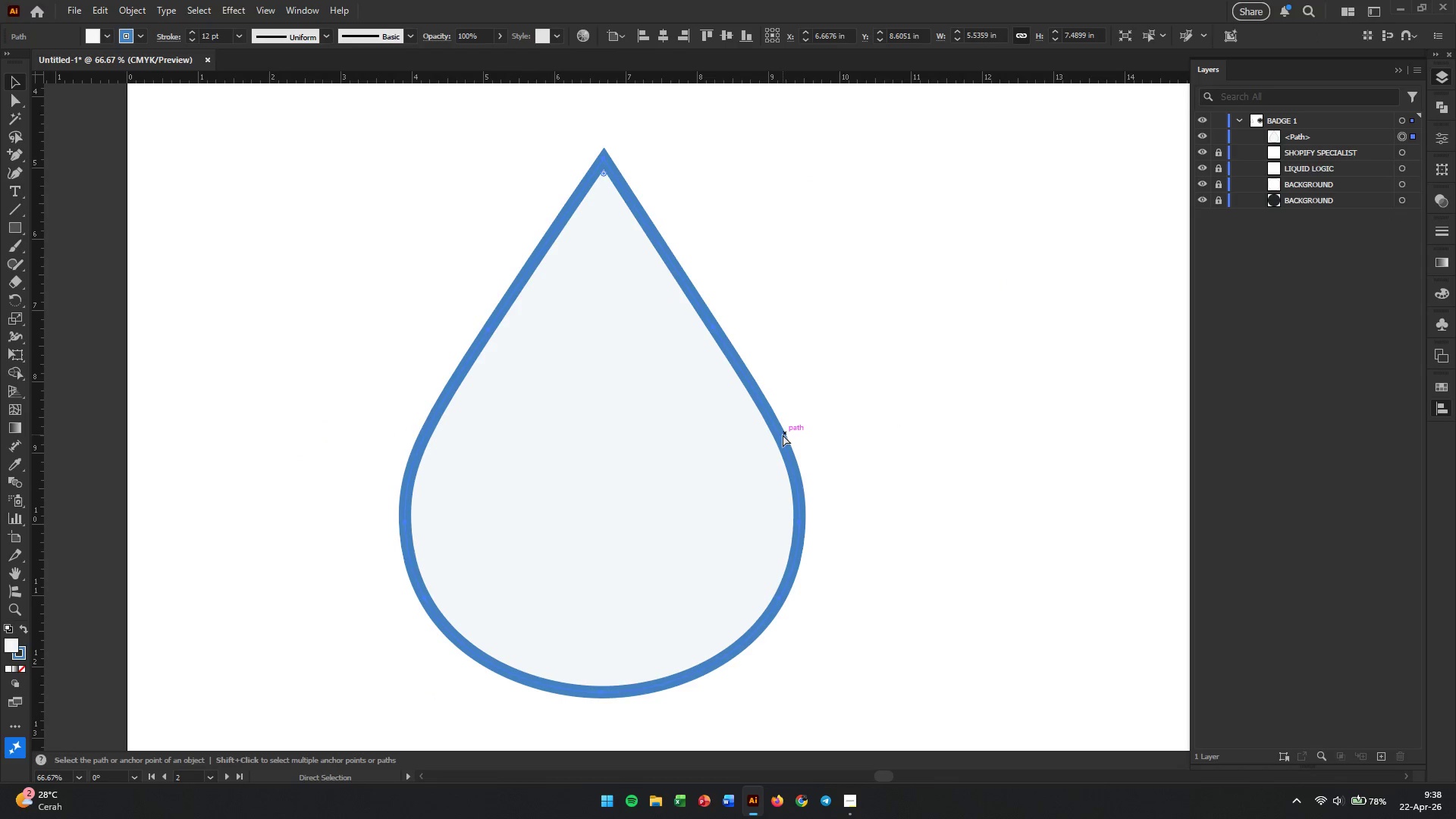 
key(Control+Shift+Z)
 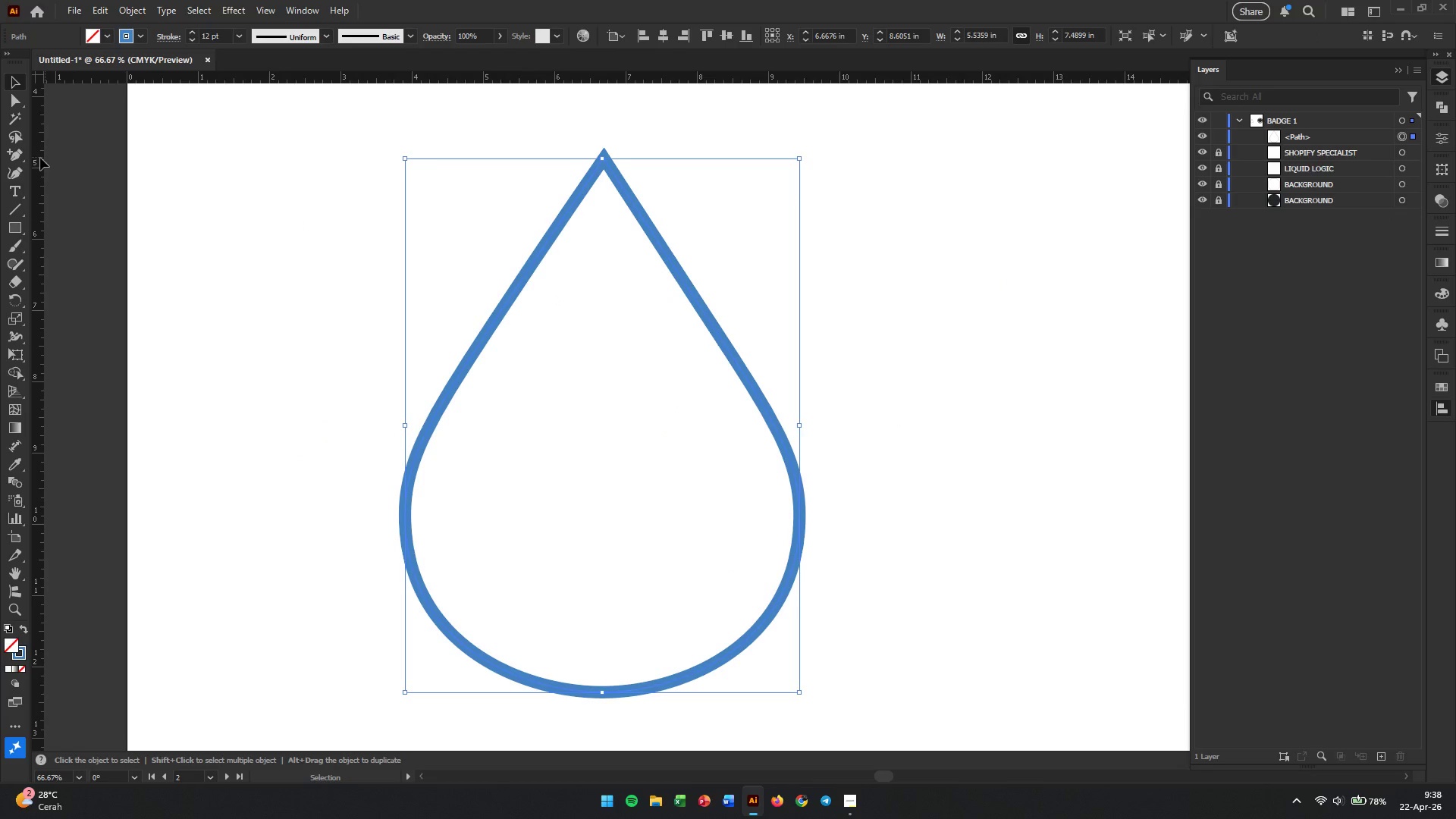 
left_click([18, 174])
 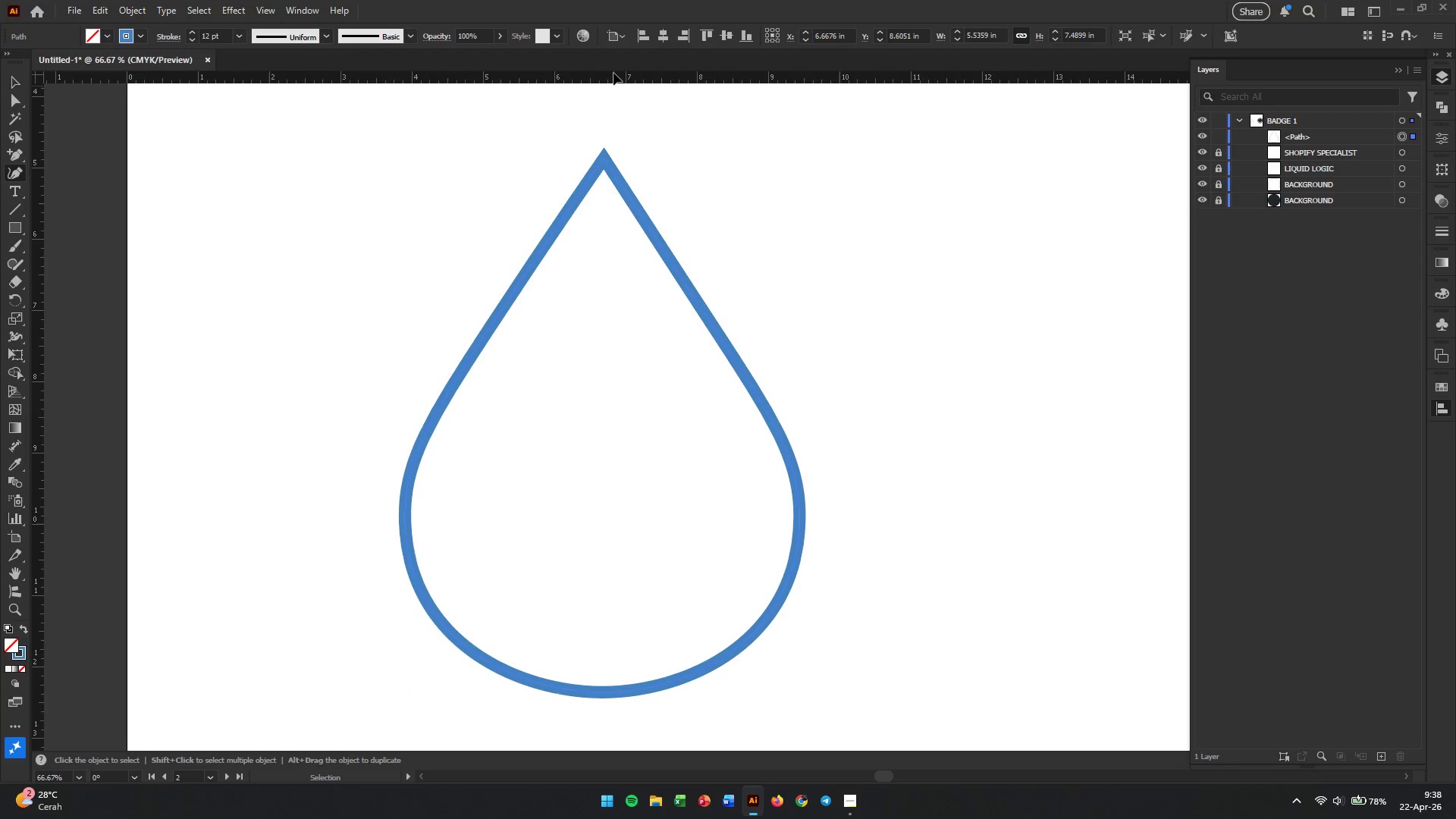 
left_click_drag(start_coordinate=[613, 81], to_coordinate=[629, 253])
 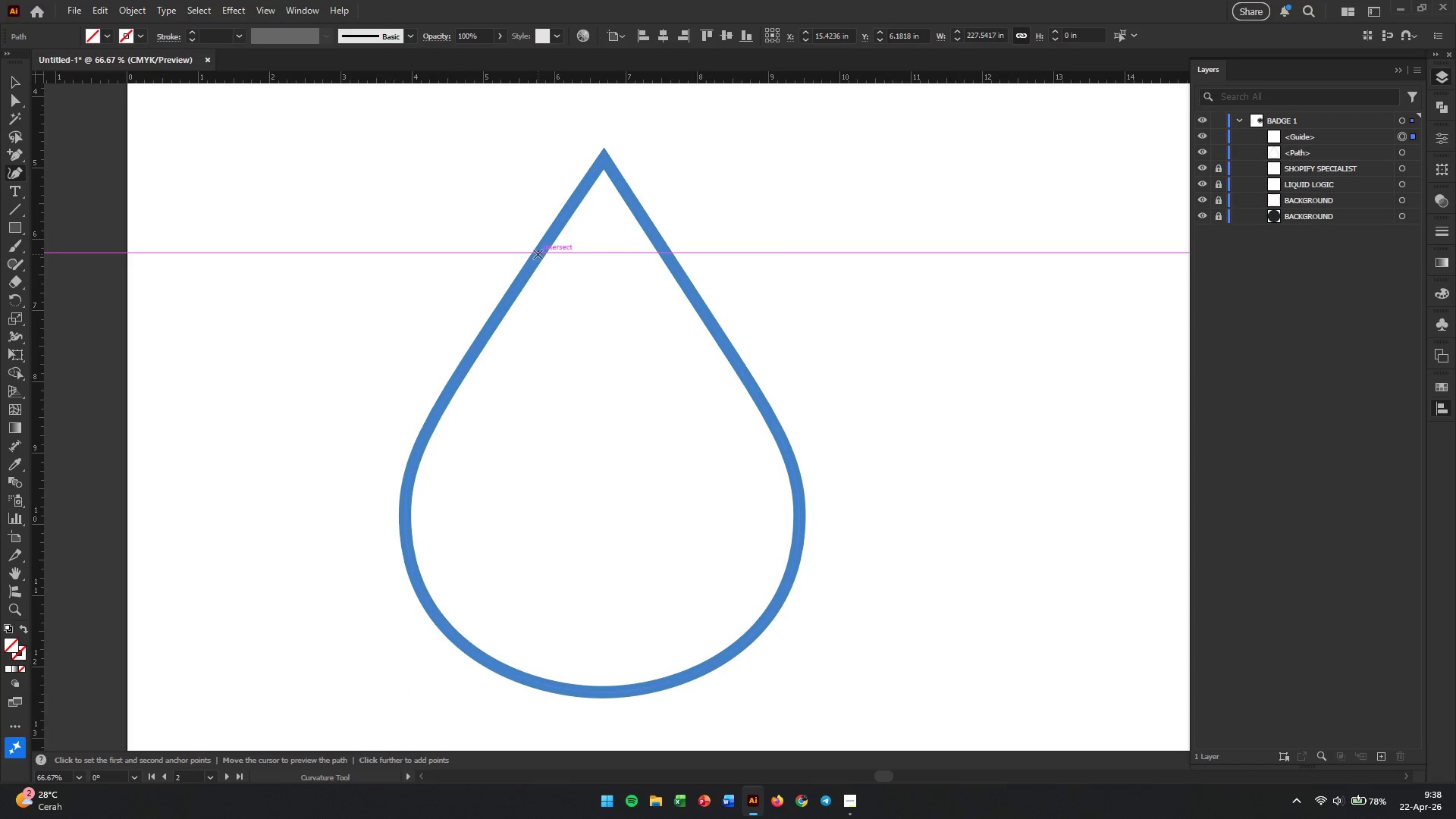 
left_click_drag(start_coordinate=[538, 254], to_coordinate=[545, 254])
 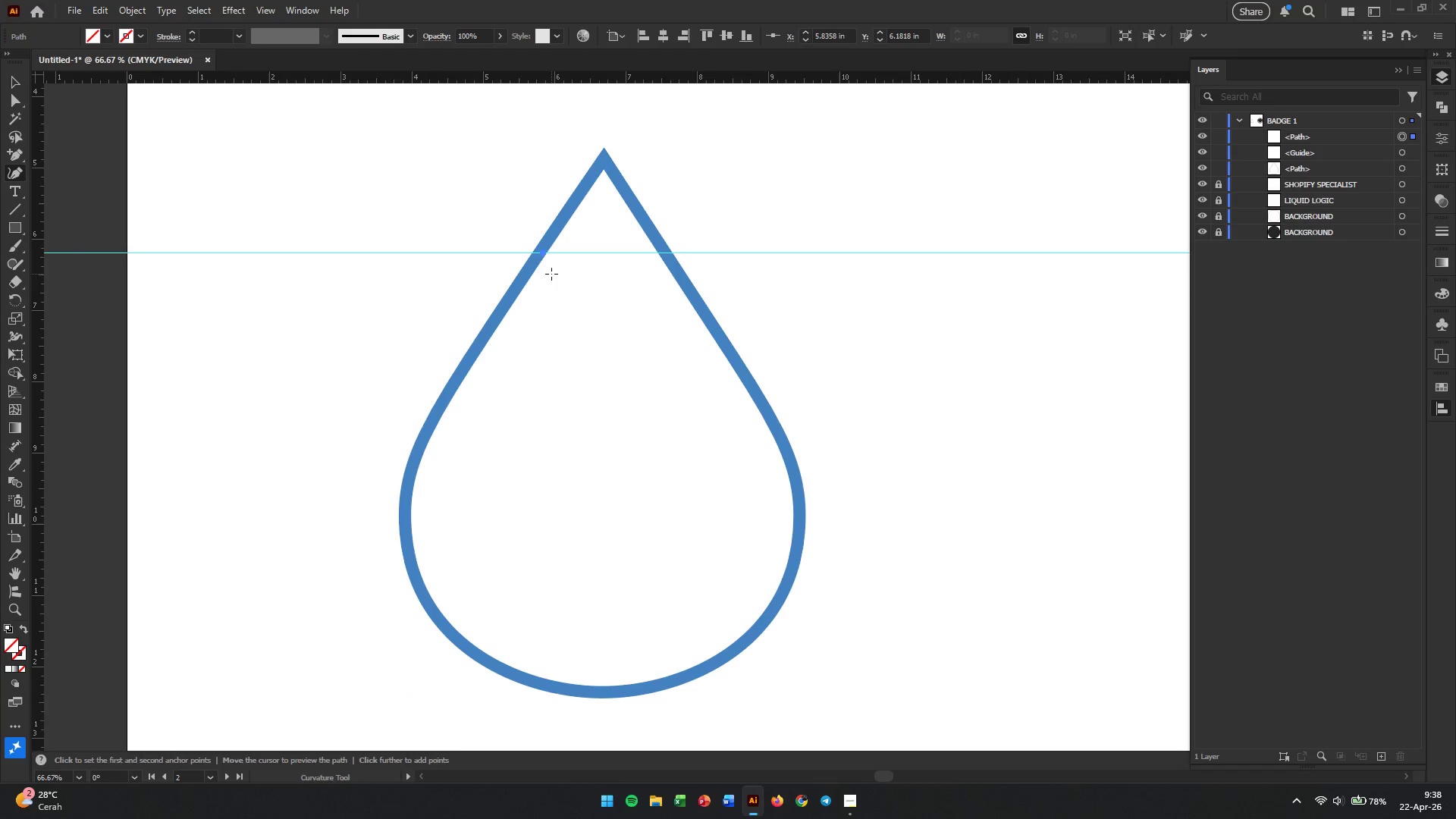 
key(Control+ControlLeft)
 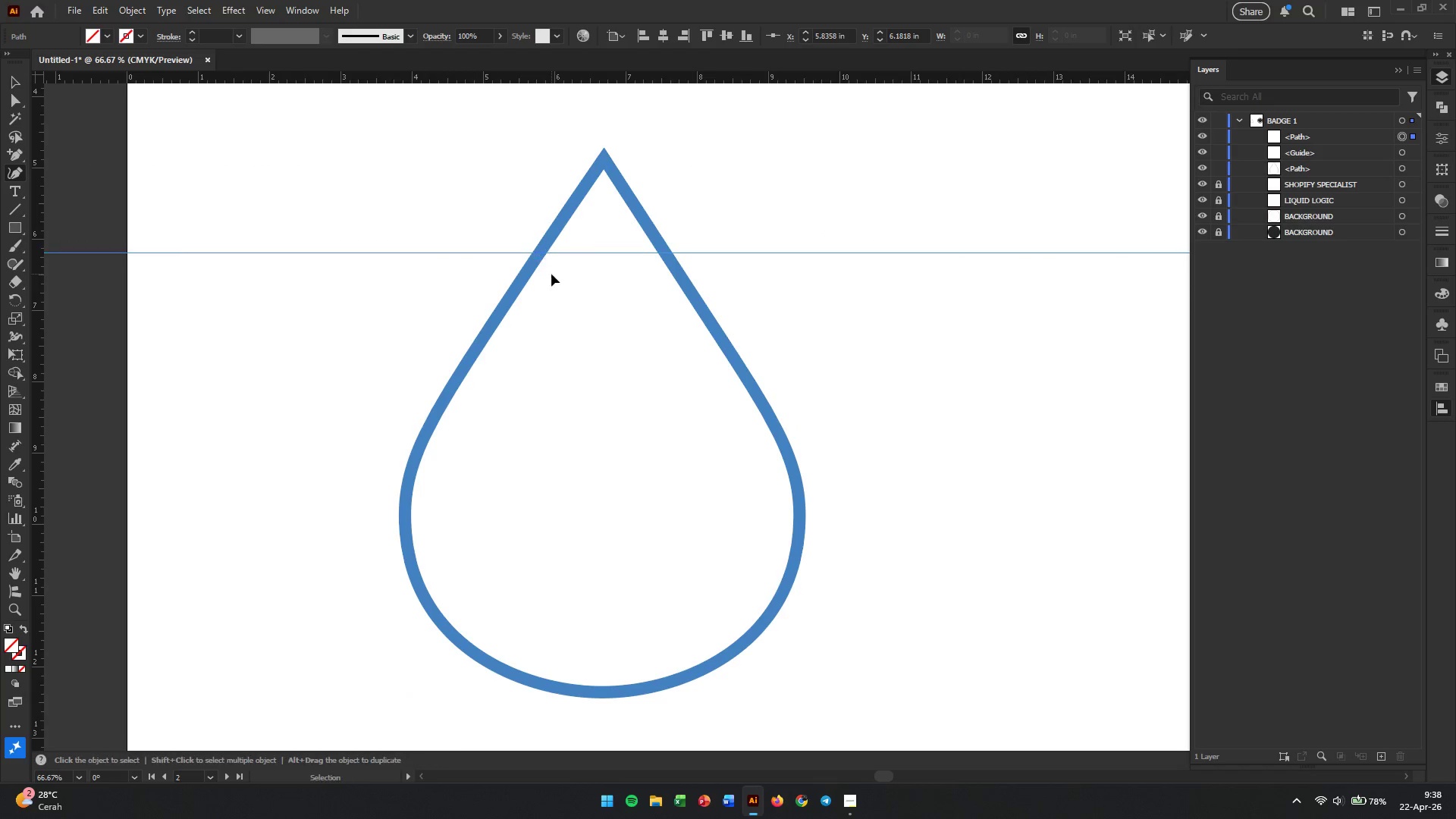 
key(Control+Z)
 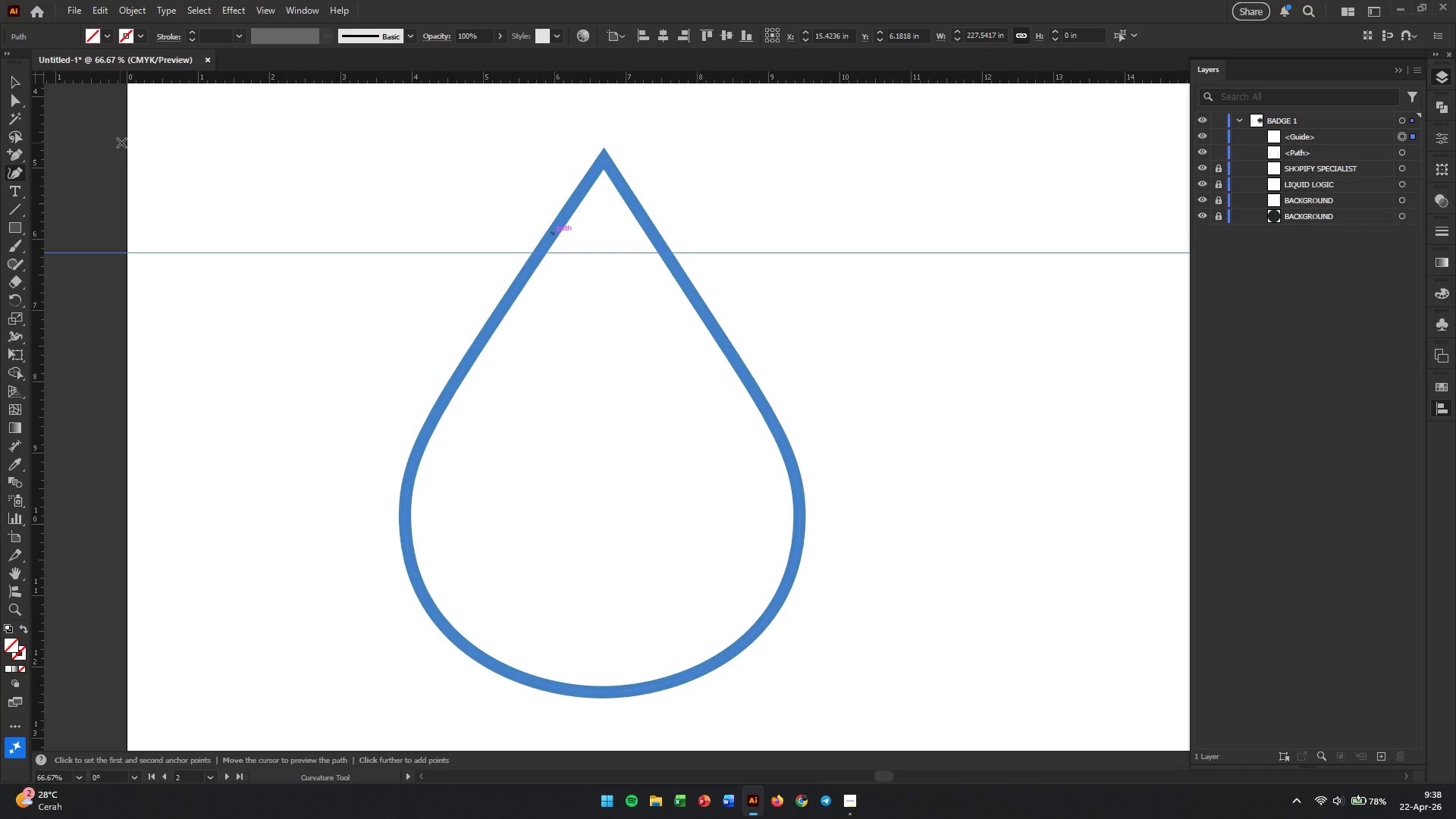 
left_click([17, 99])
 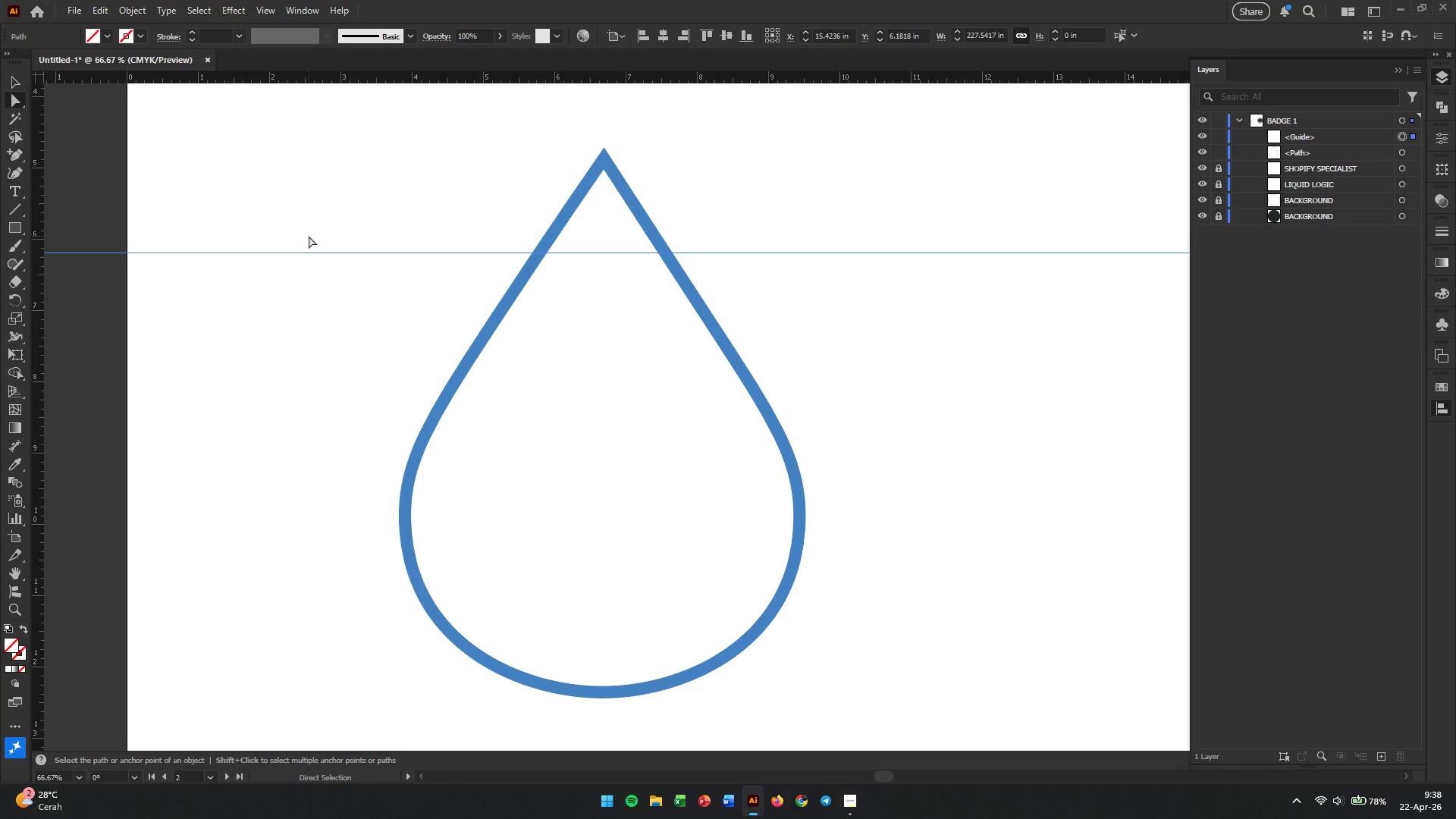 
left_click_drag(start_coordinate=[318, 239], to_coordinate=[698, 463])
 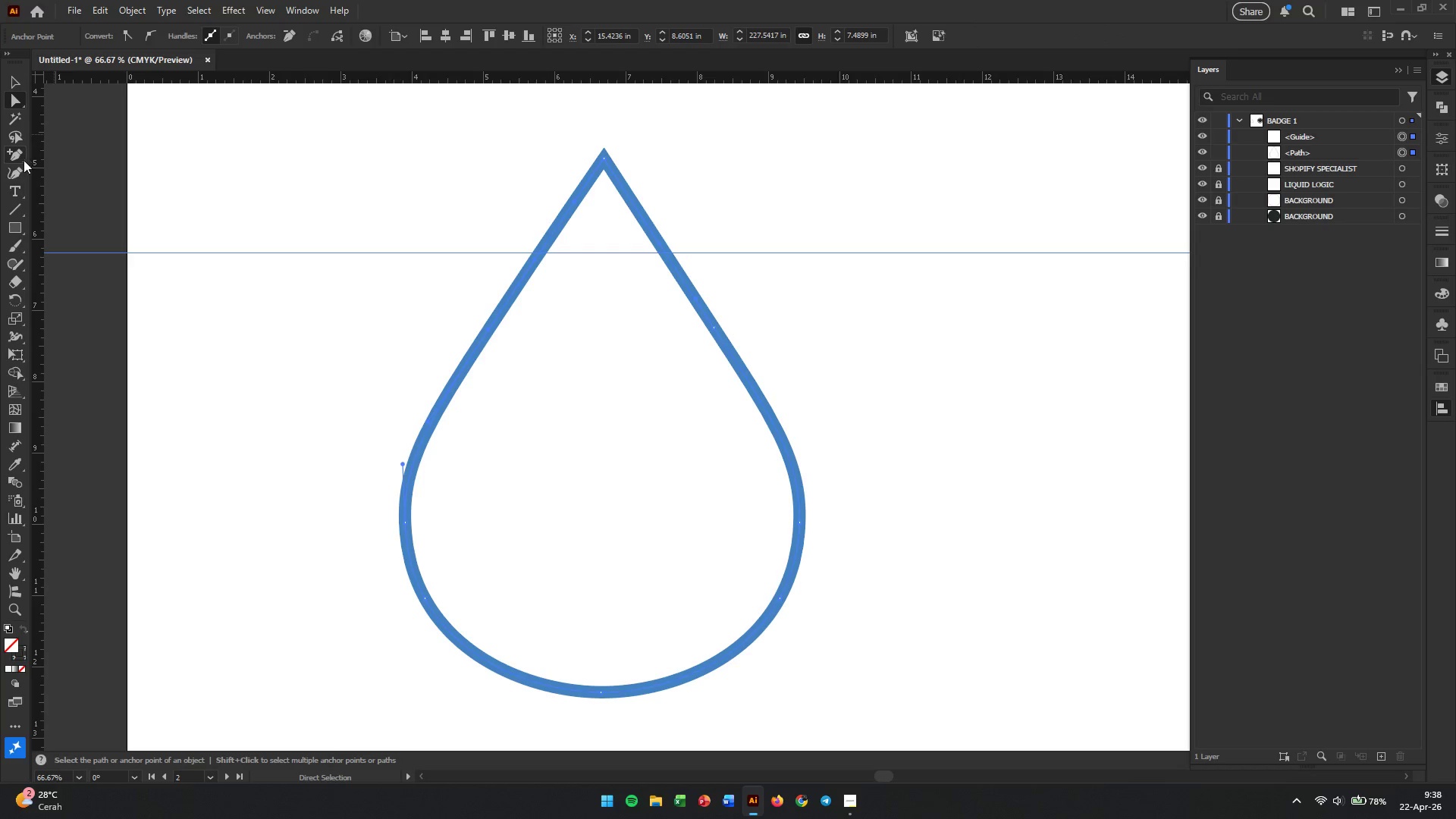 
left_click([15, 174])
 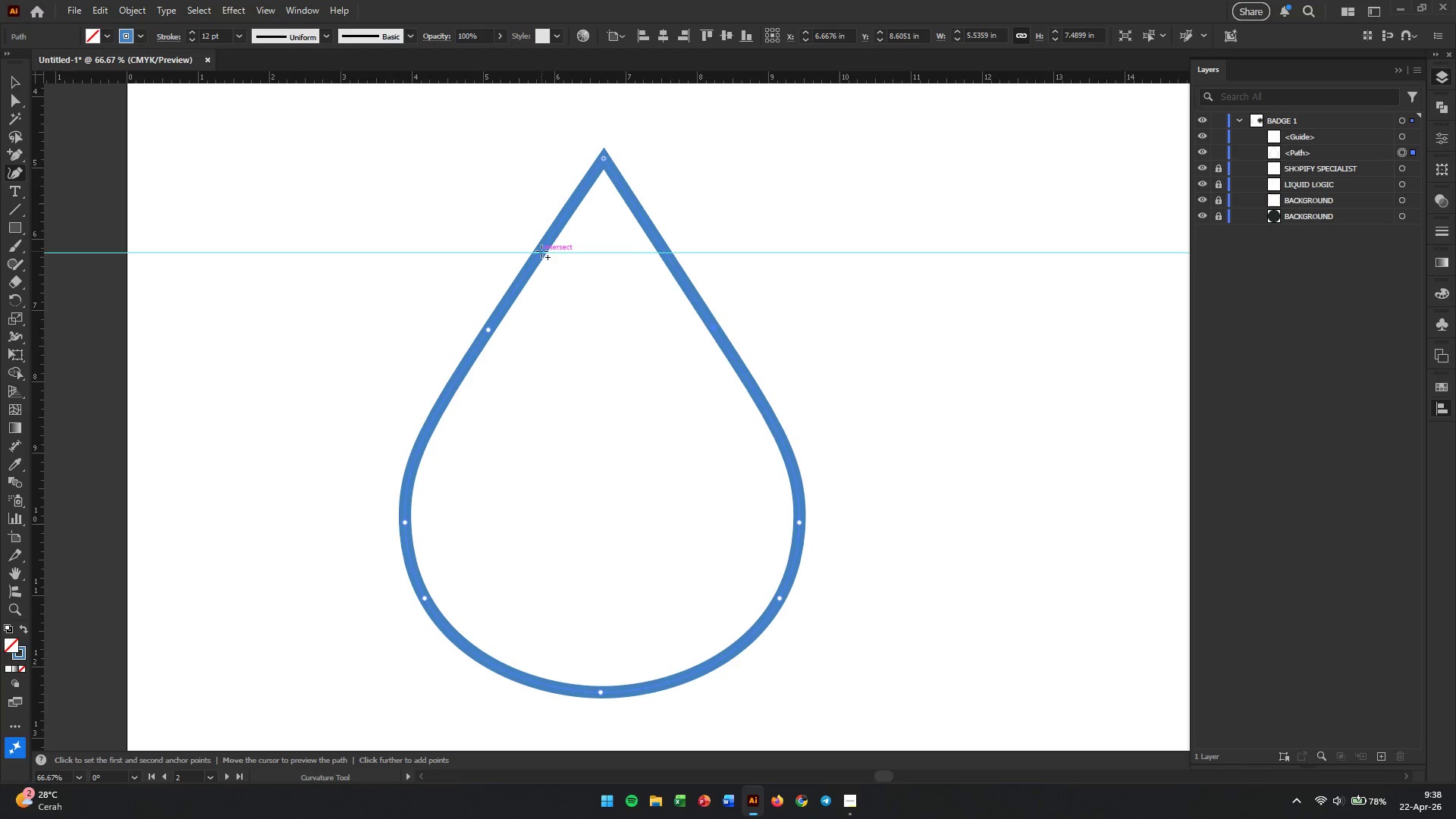 
left_click_drag(start_coordinate=[539, 253], to_coordinate=[547, 253])
 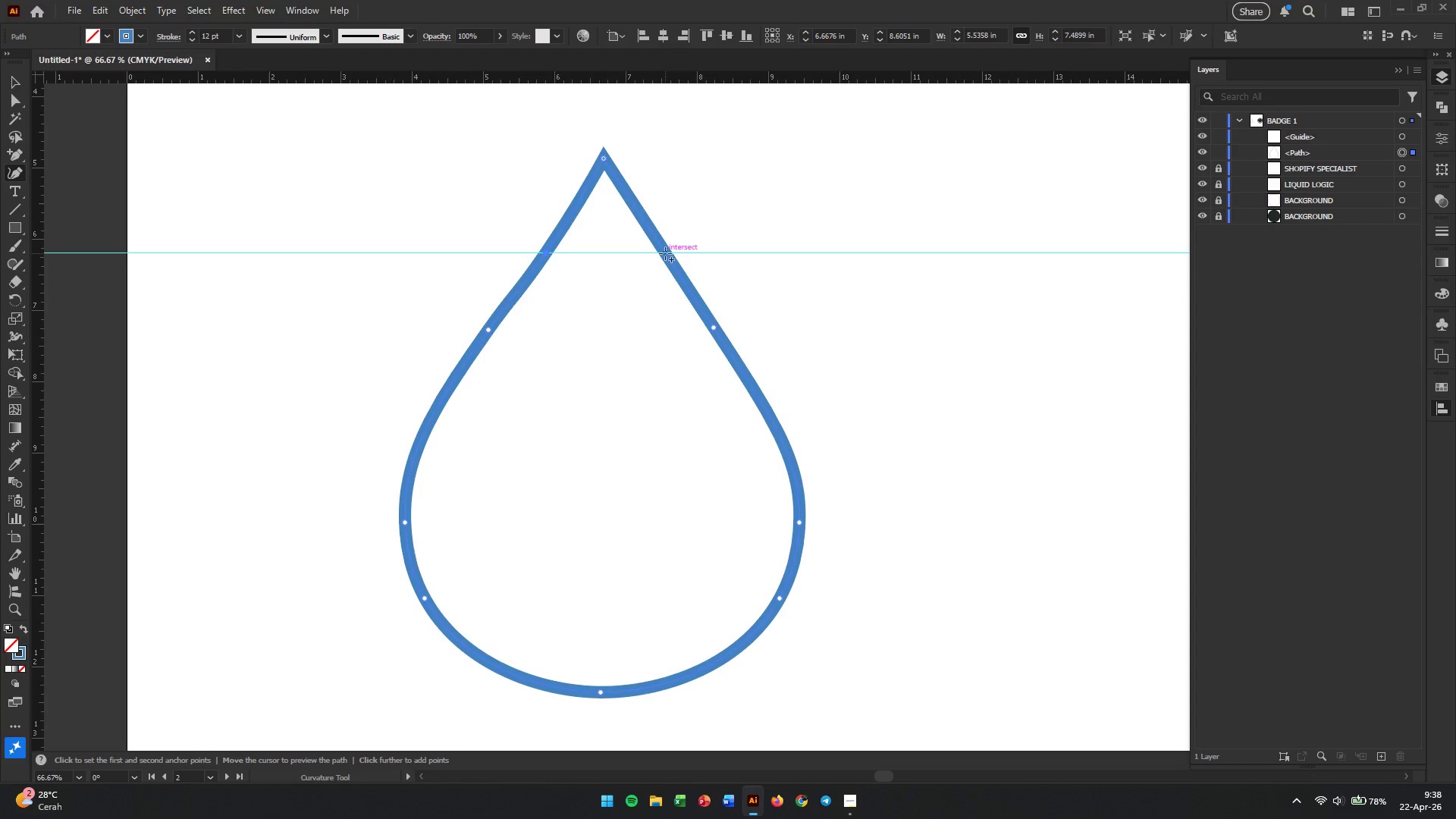 
left_click_drag(start_coordinate=[665, 253], to_coordinate=[656, 253])
 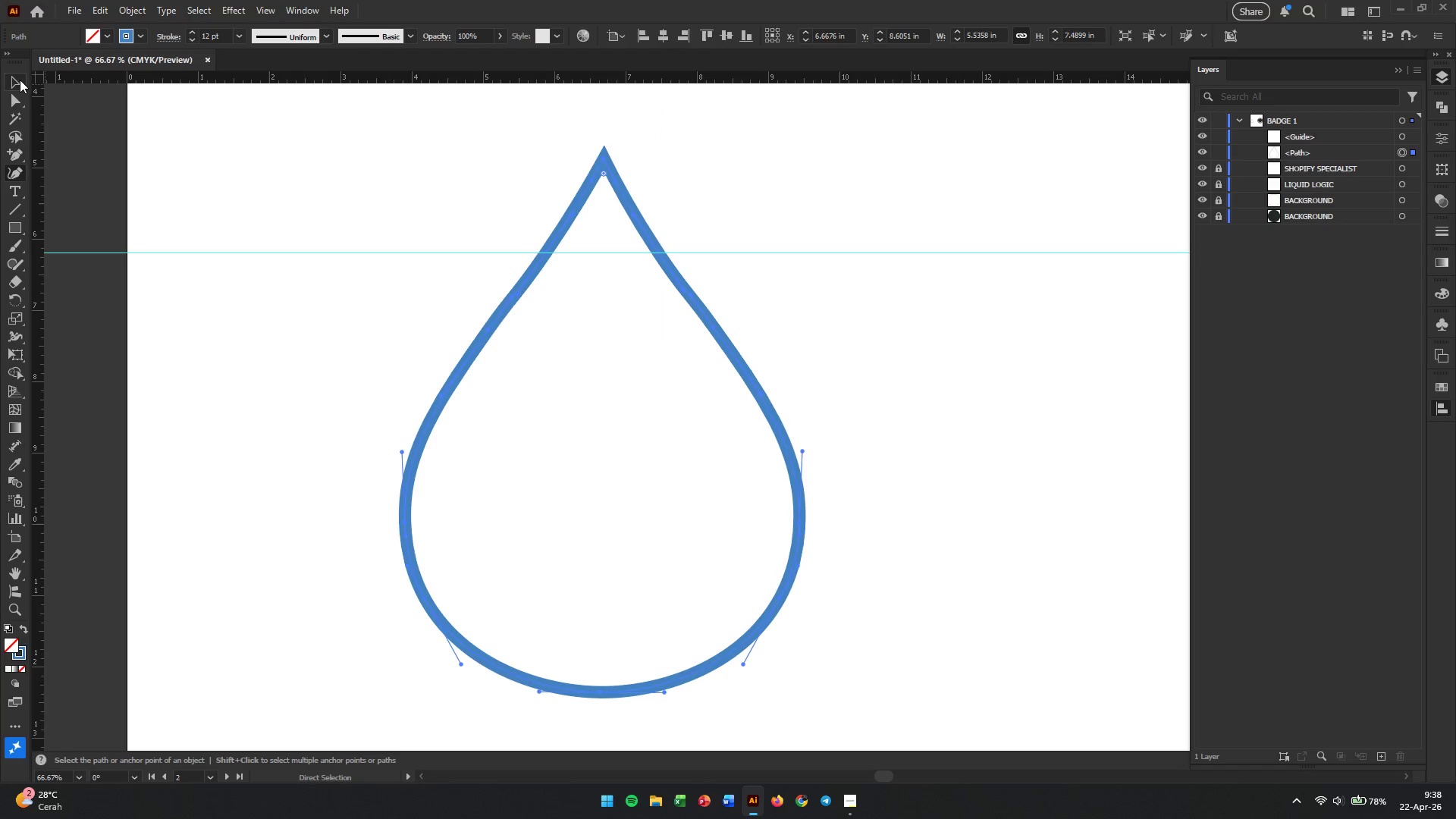 
left_click([19, 80])
 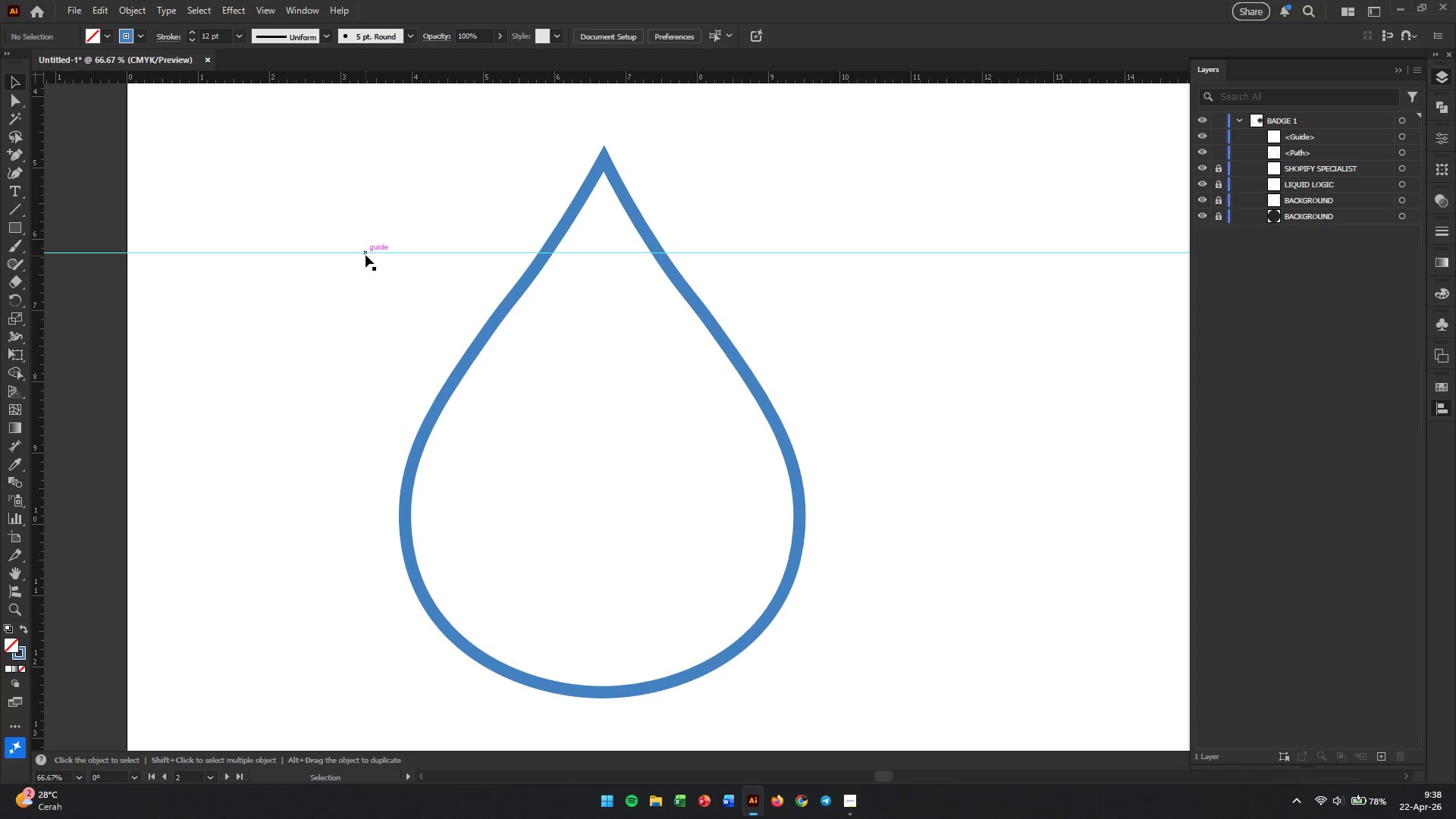 
left_click([367, 251])
 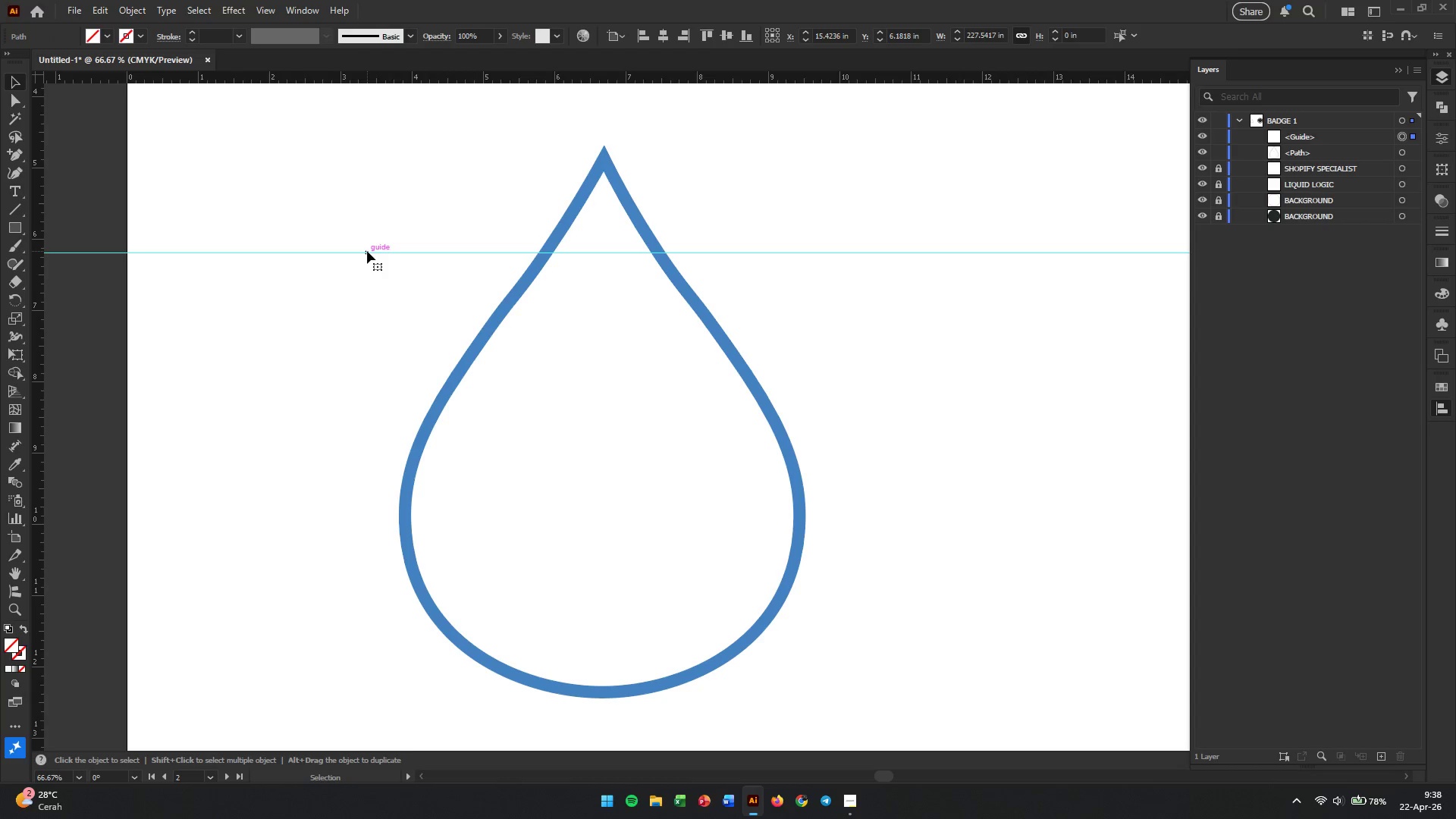 
key(Backspace)
 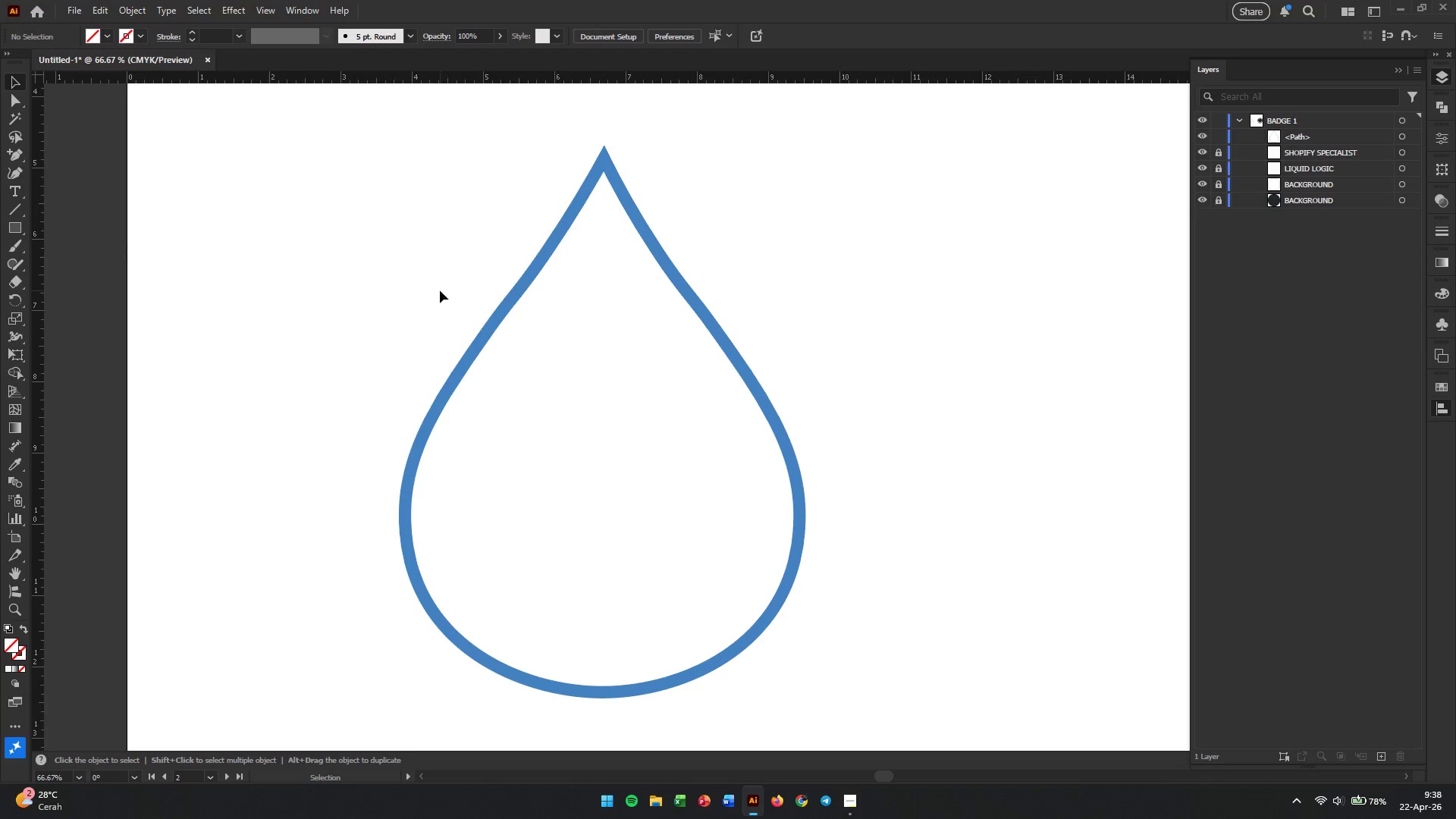 
hold_key(key=AltLeft, duration=0.41)
scroll: coordinate [545, 329], scroll_direction: down, amount: 2.0
 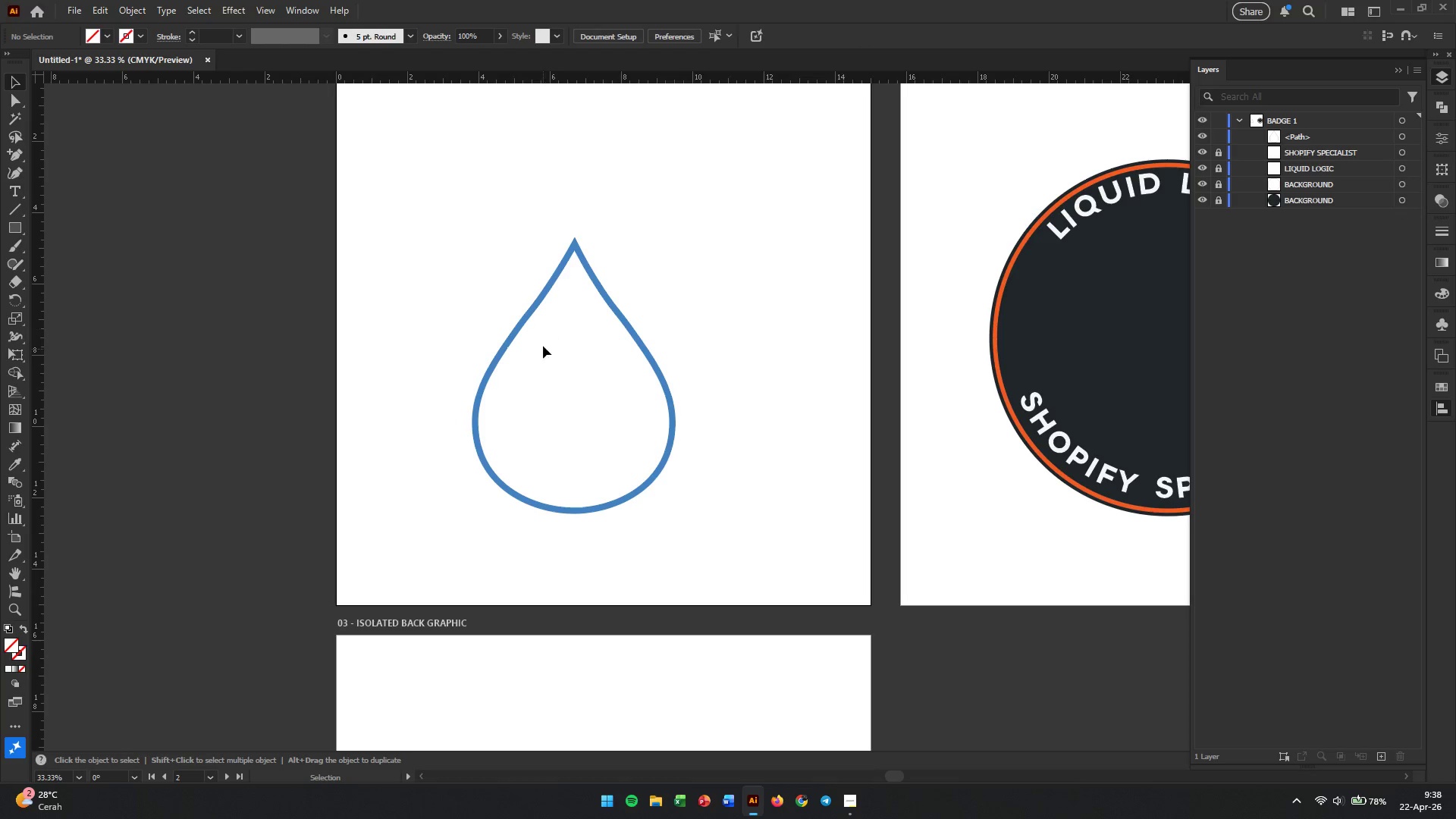 
hold_key(key=AltLeft, duration=1.11)
scroll: coordinate [556, 438], scroll_direction: up, amount: 2.0
 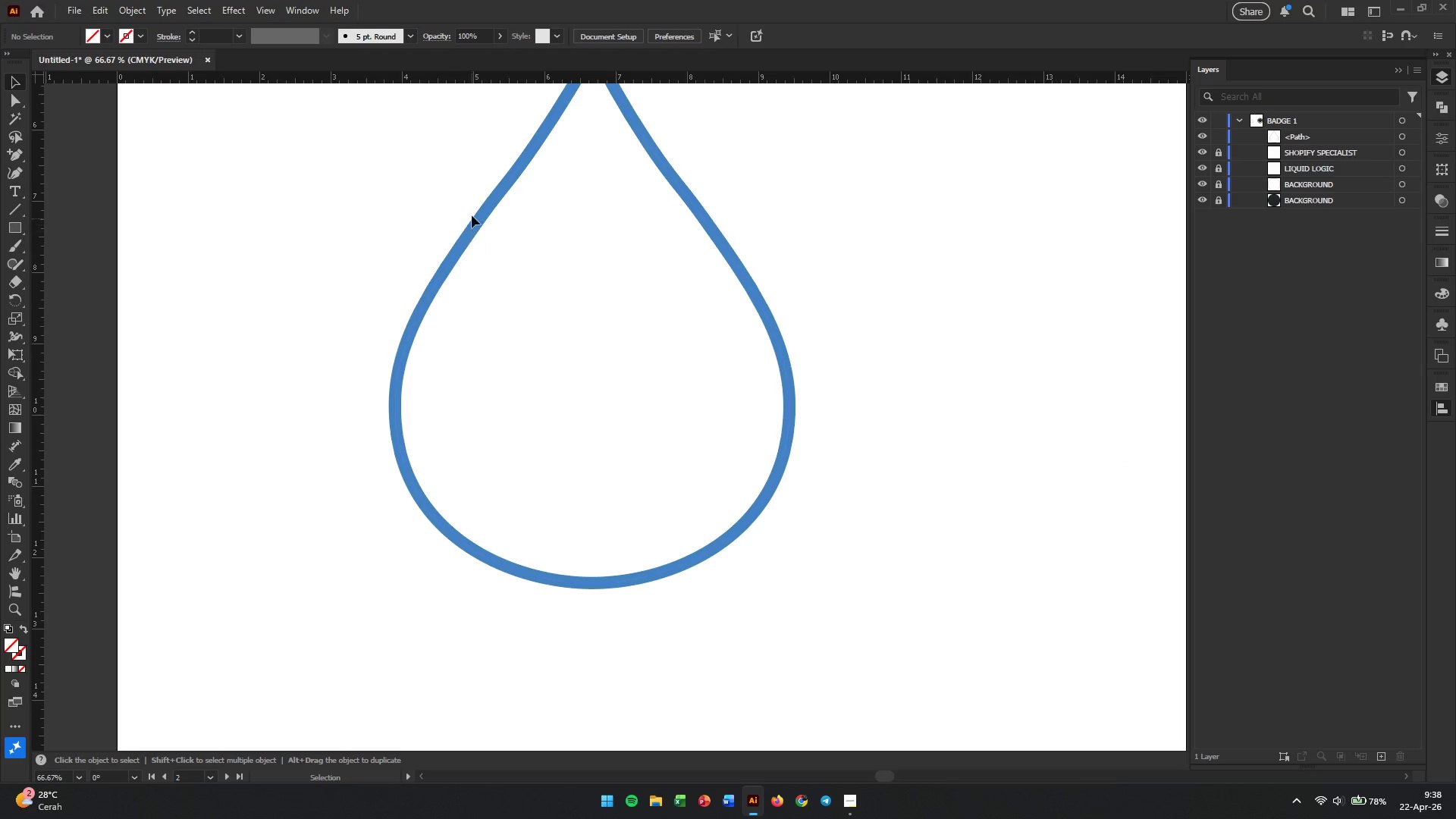 
left_click([487, 210])
 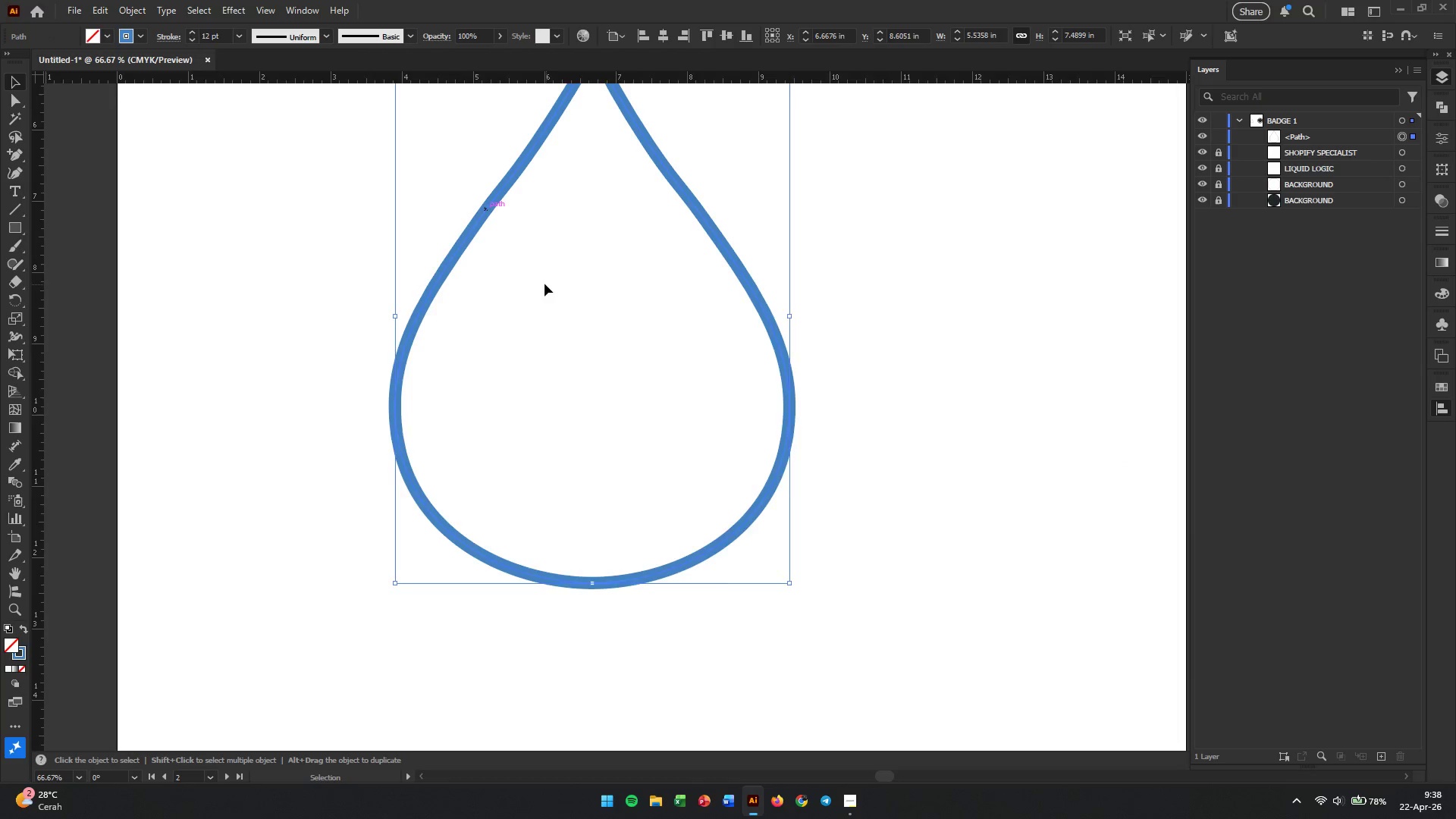 
scroll: coordinate [553, 292], scroll_direction: up, amount: 3.0
 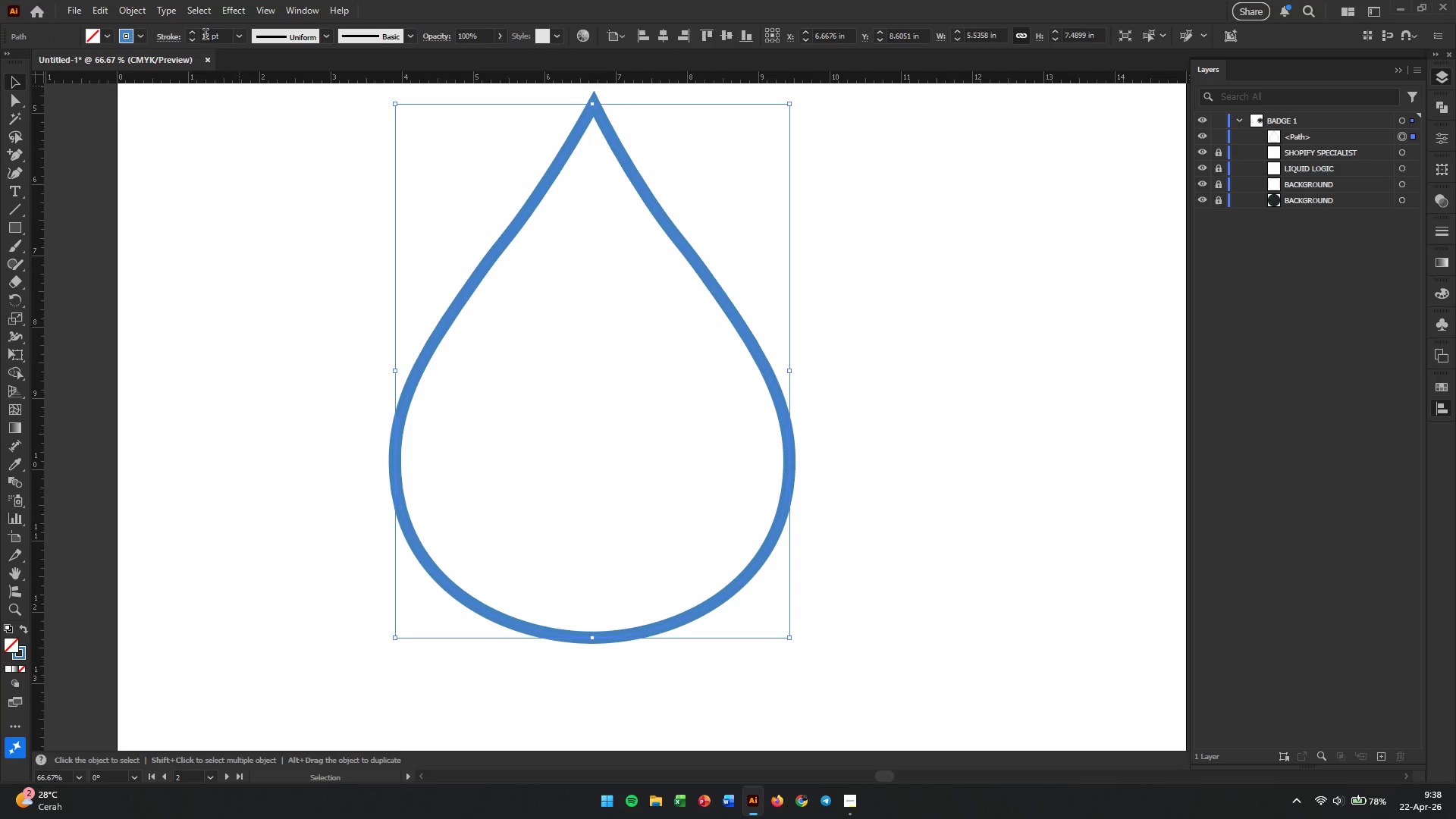 
double_click([206, 34])
 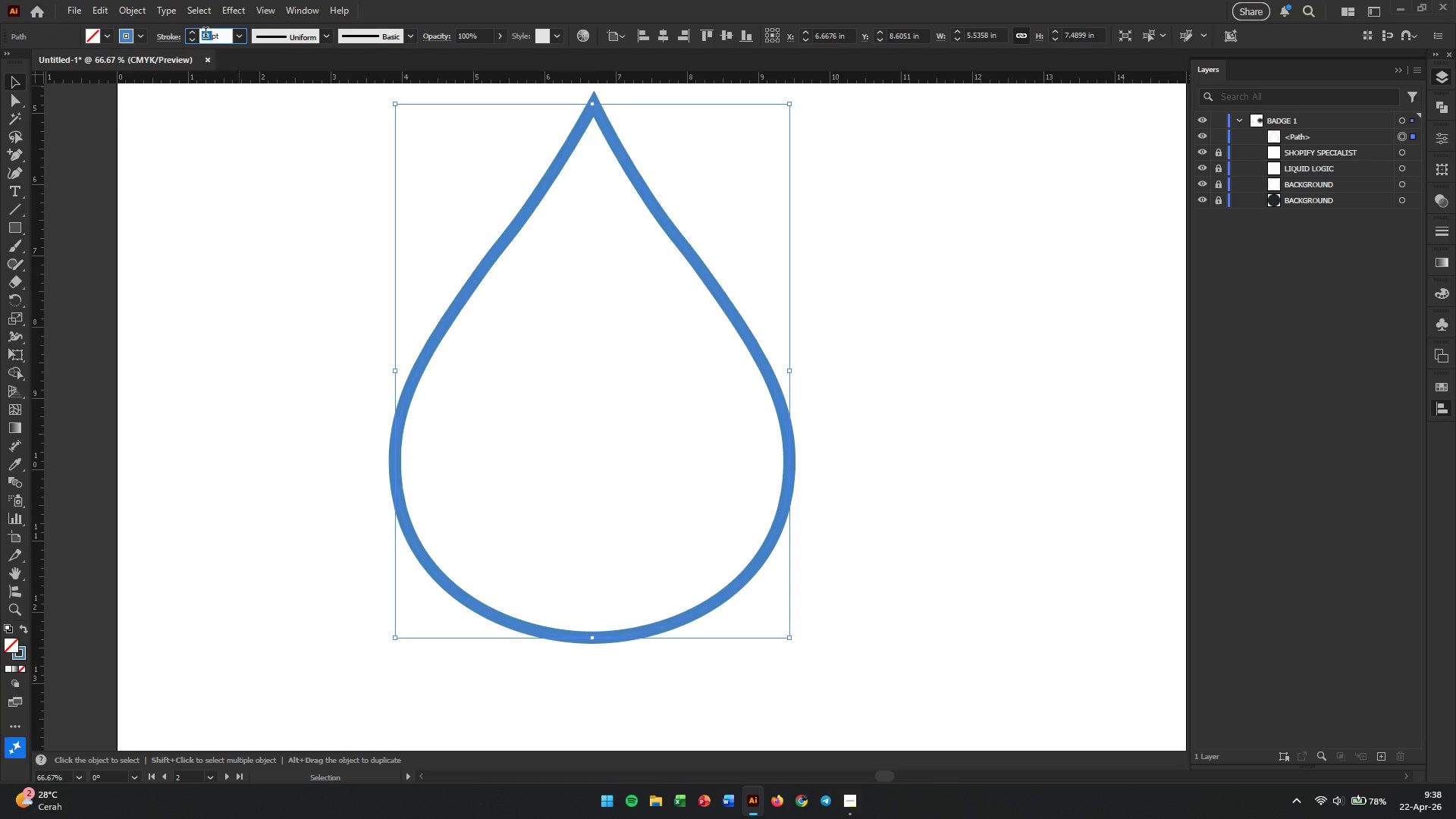 
triple_click([206, 34])
 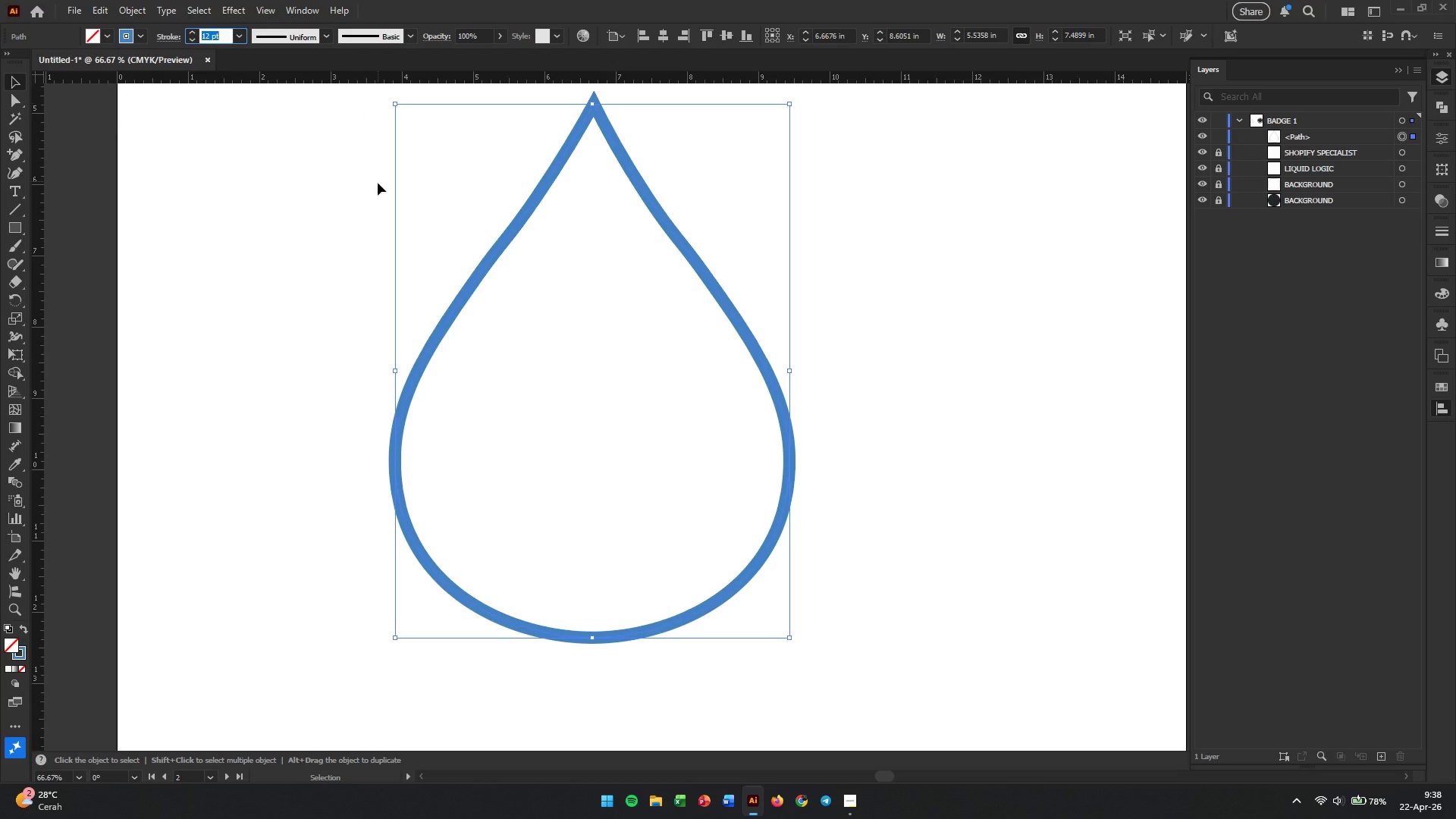 
left_click([295, 207])
 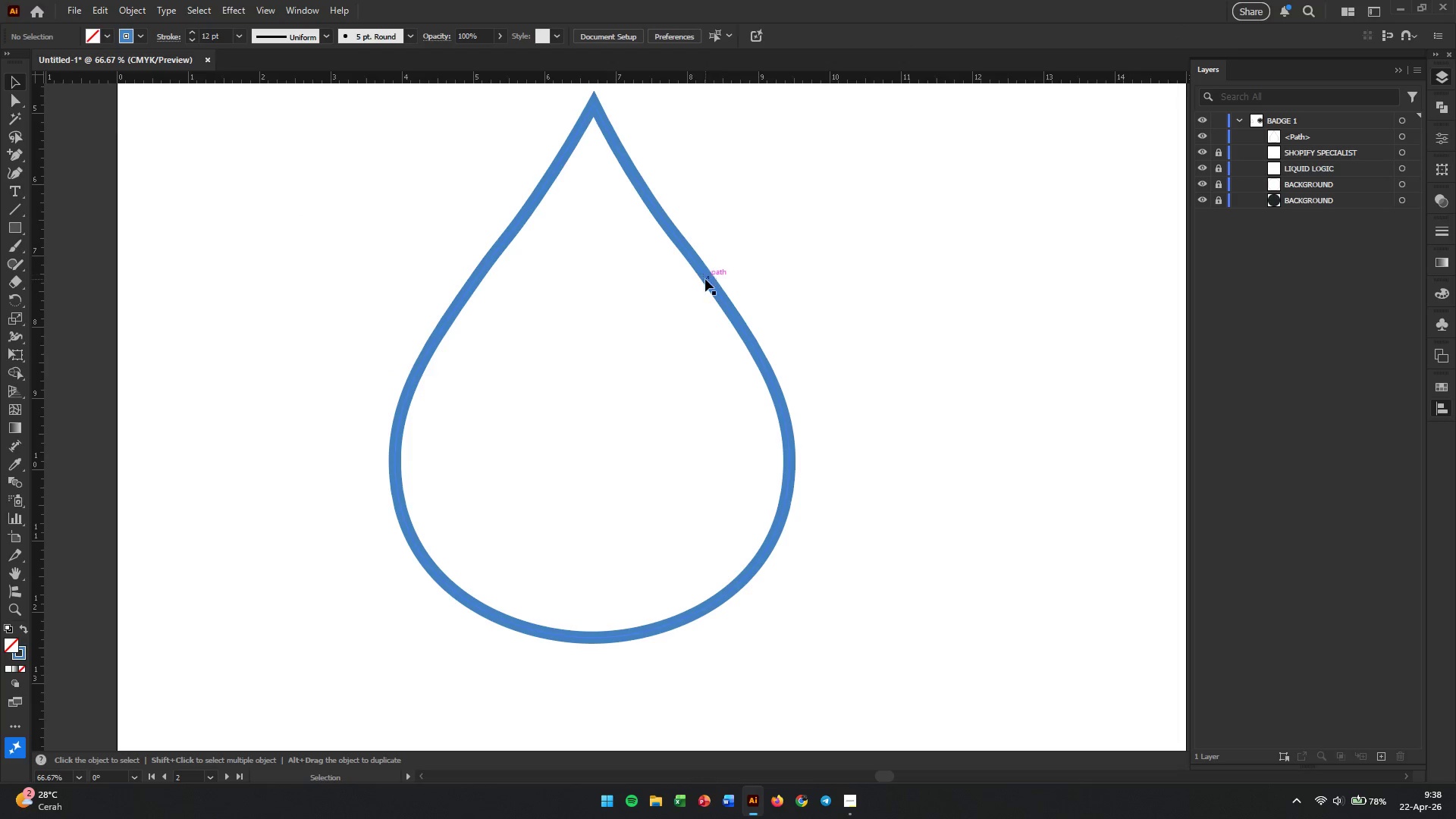 
left_click([705, 282])
 